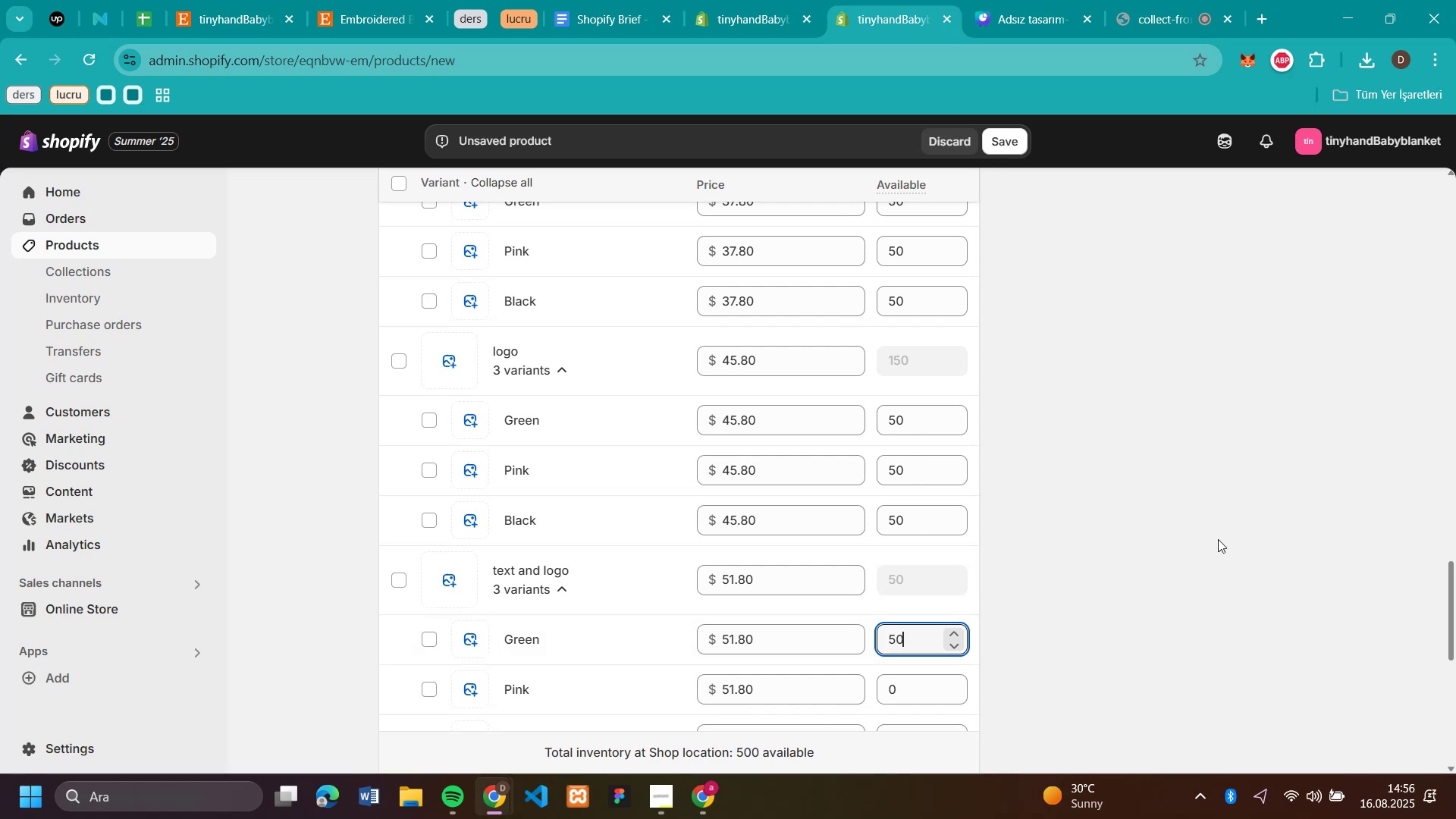 
left_click([1218, 539])
 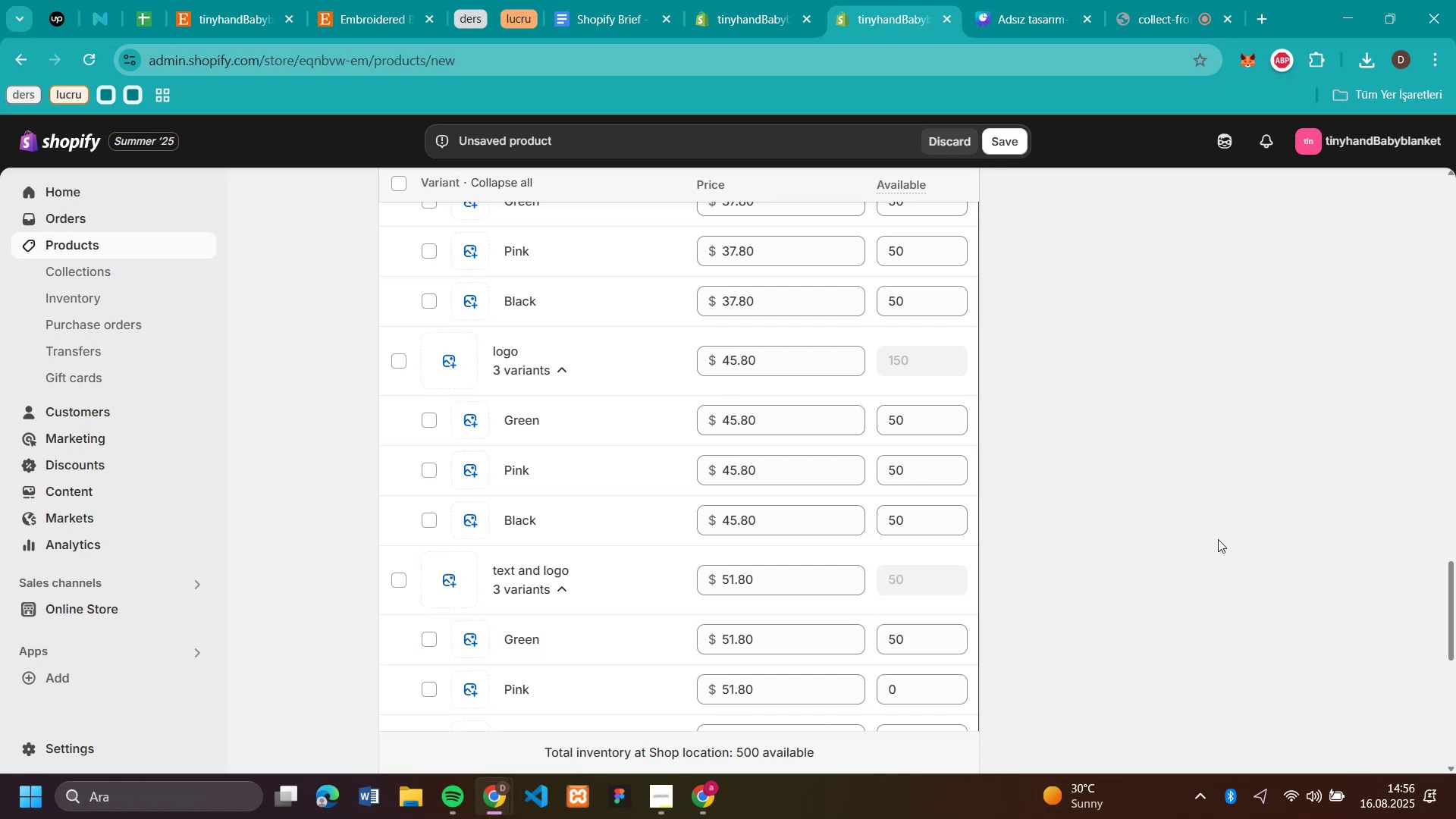 
scroll: coordinate [1225, 526], scroll_direction: down, amount: 3.0
 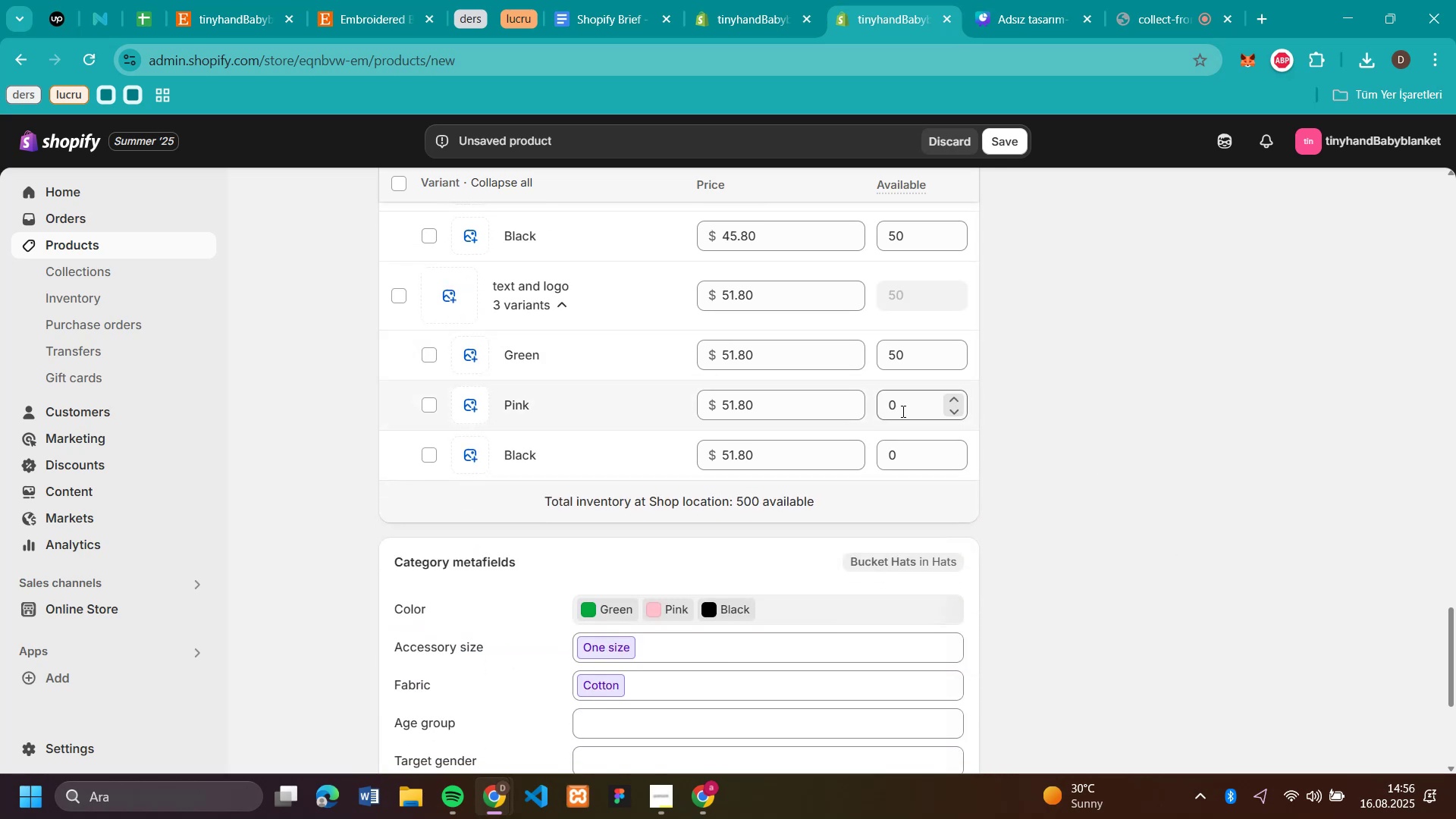 
key(Control+V)
 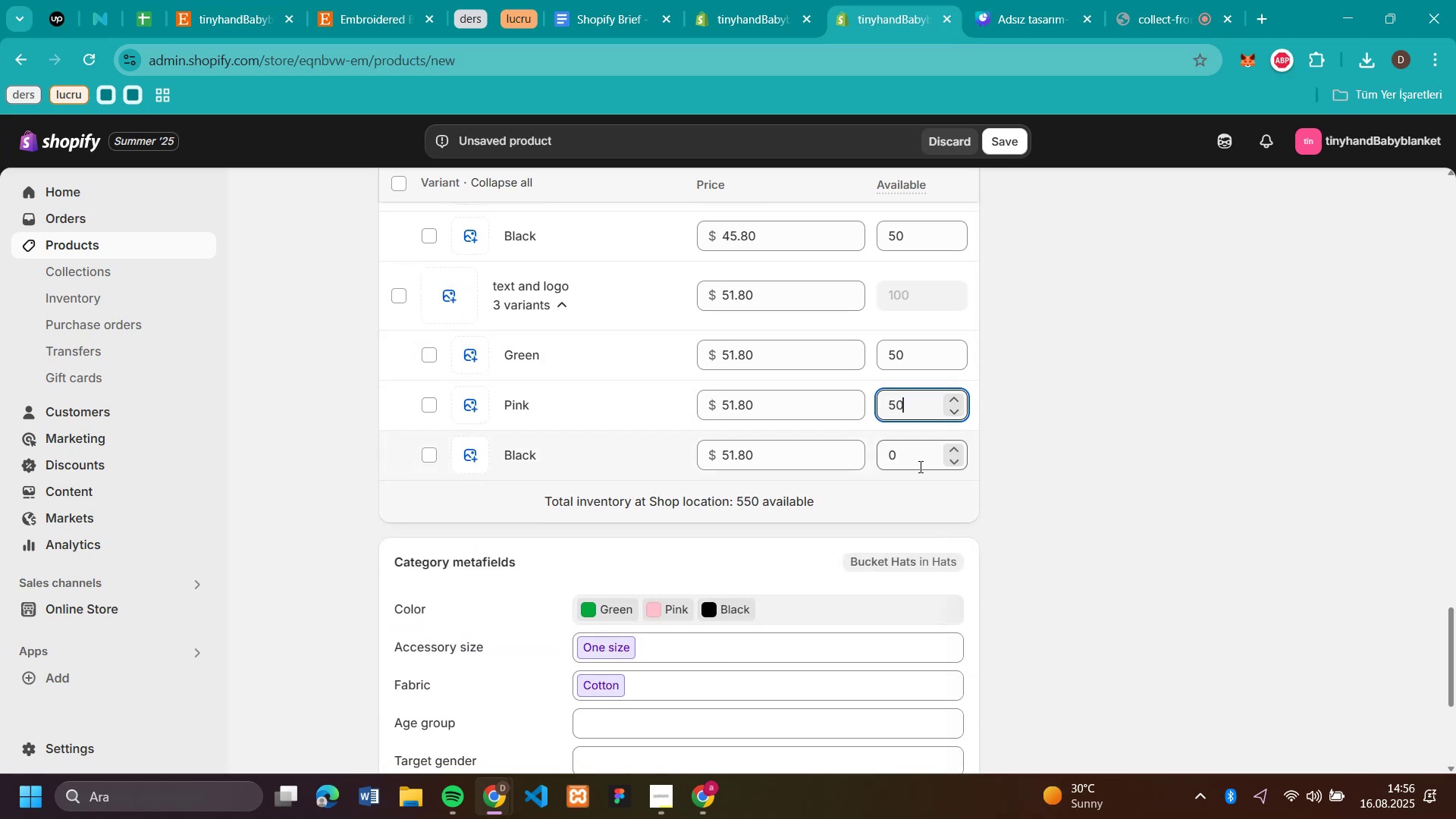 
key(Control+V)
 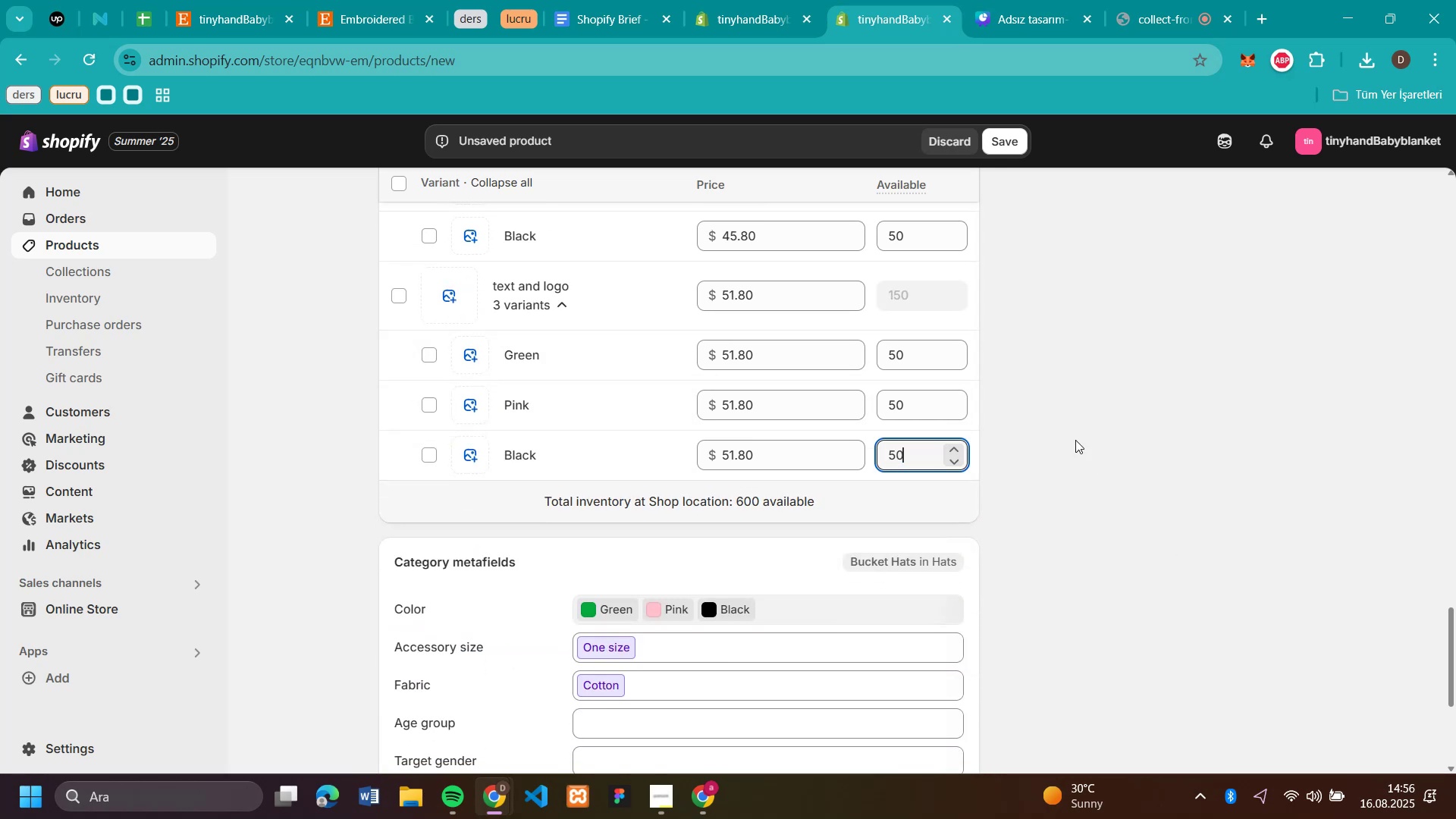 
left_click([1123, 428])
 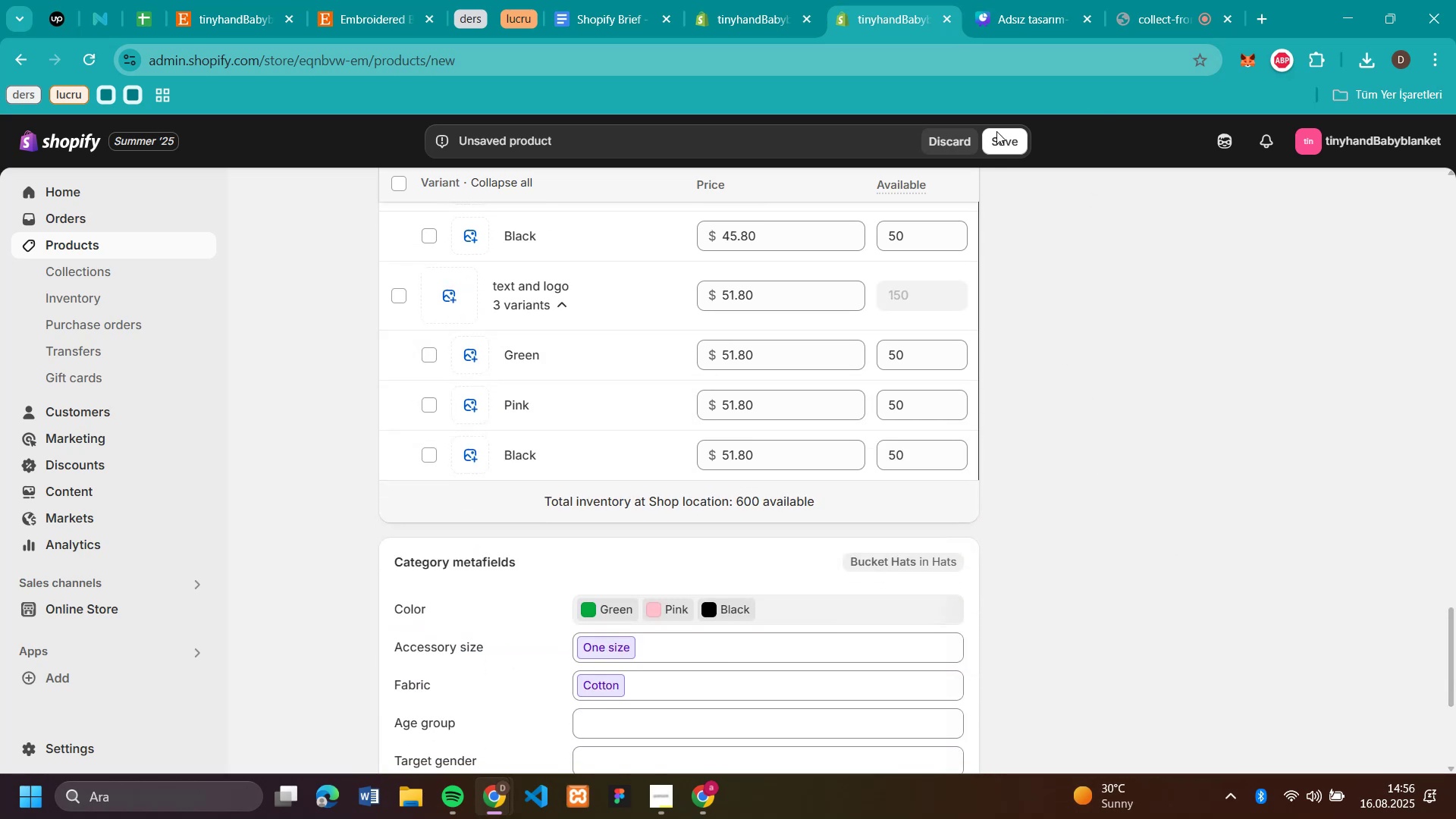 
scroll: coordinate [1057, 331], scroll_direction: up, amount: 24.0
 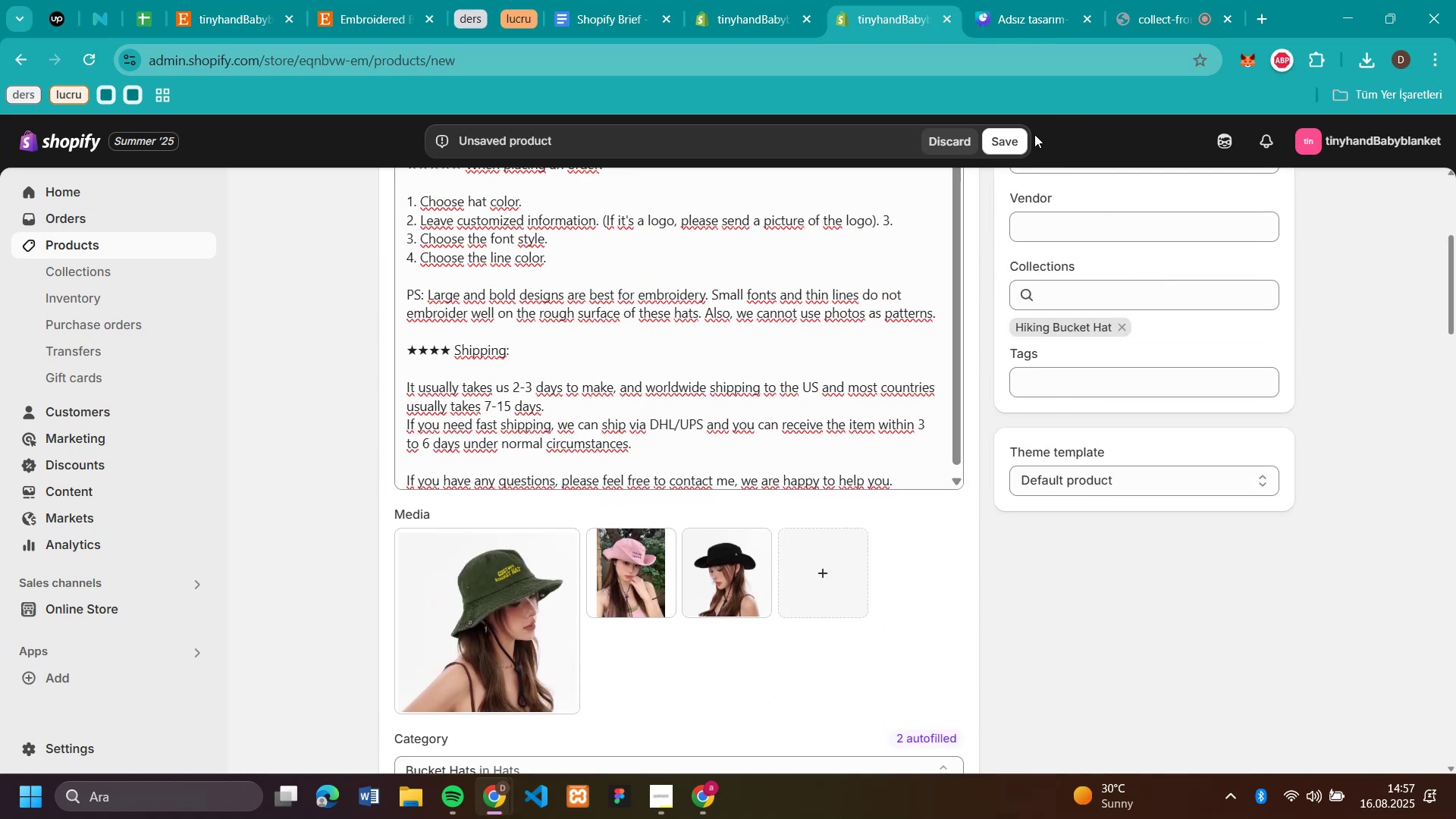 
left_click([1015, 136])
 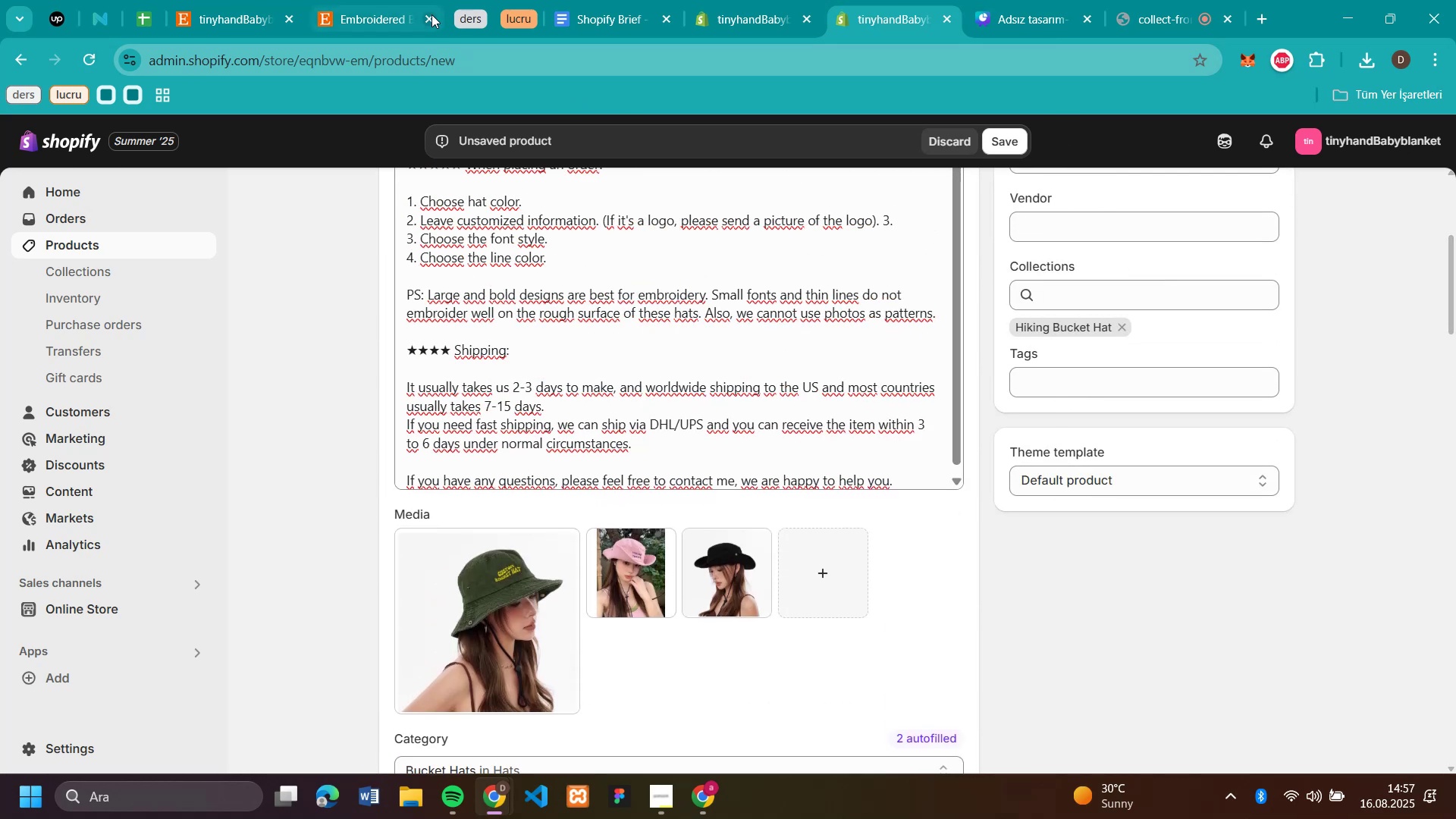 
left_click([426, 12])
 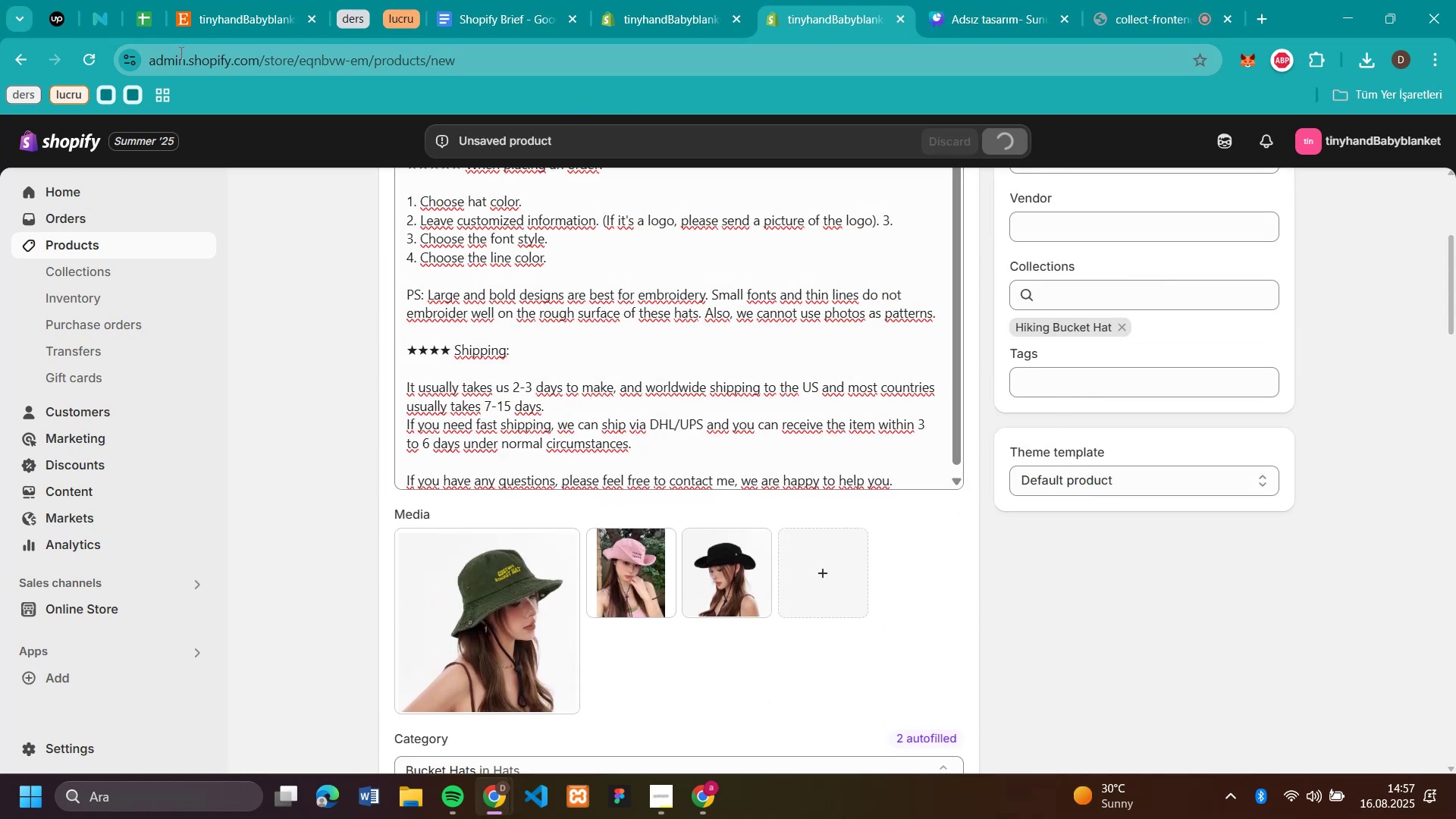 
left_click([227, 13])
 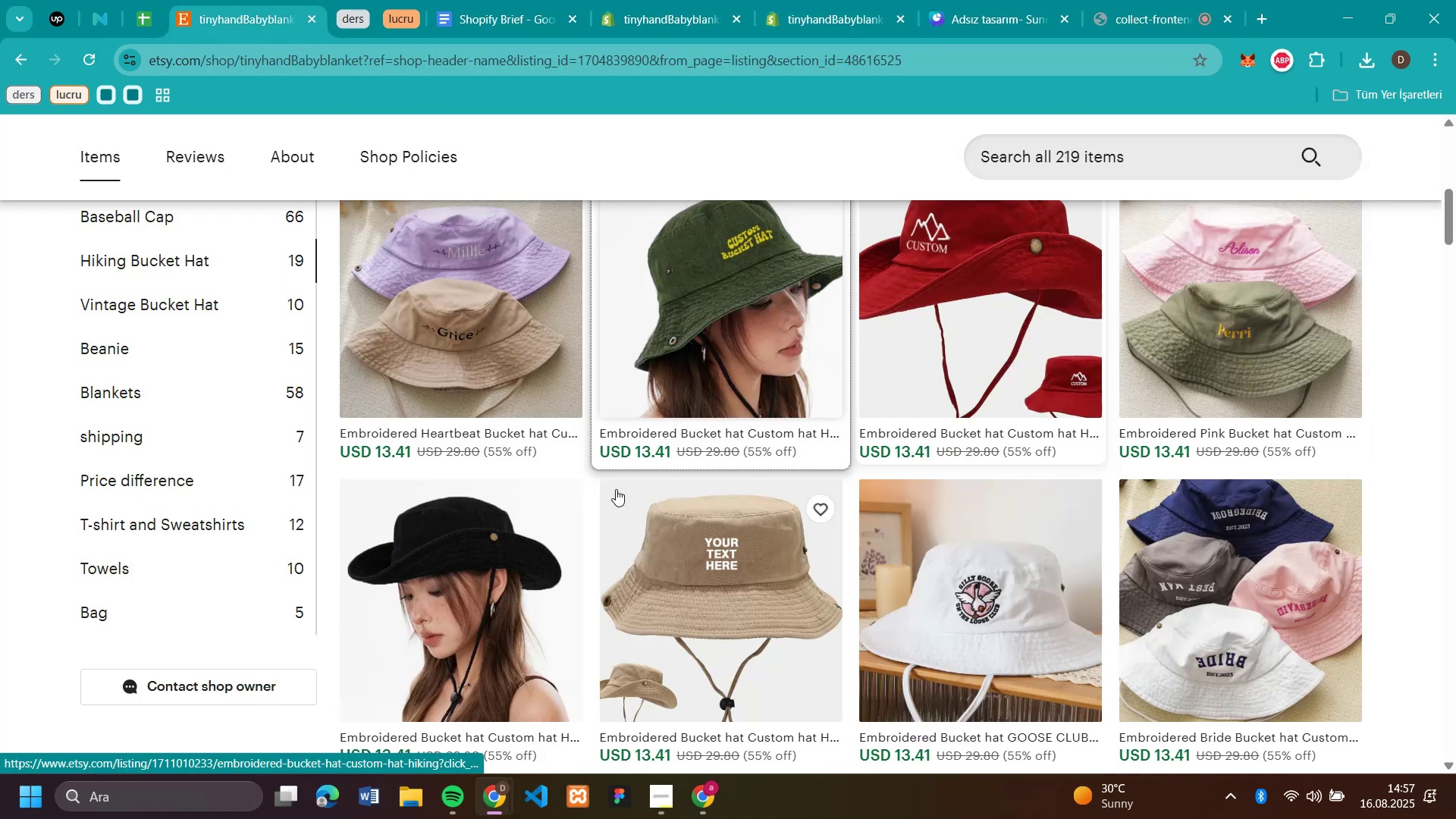 
left_click([443, 549])
 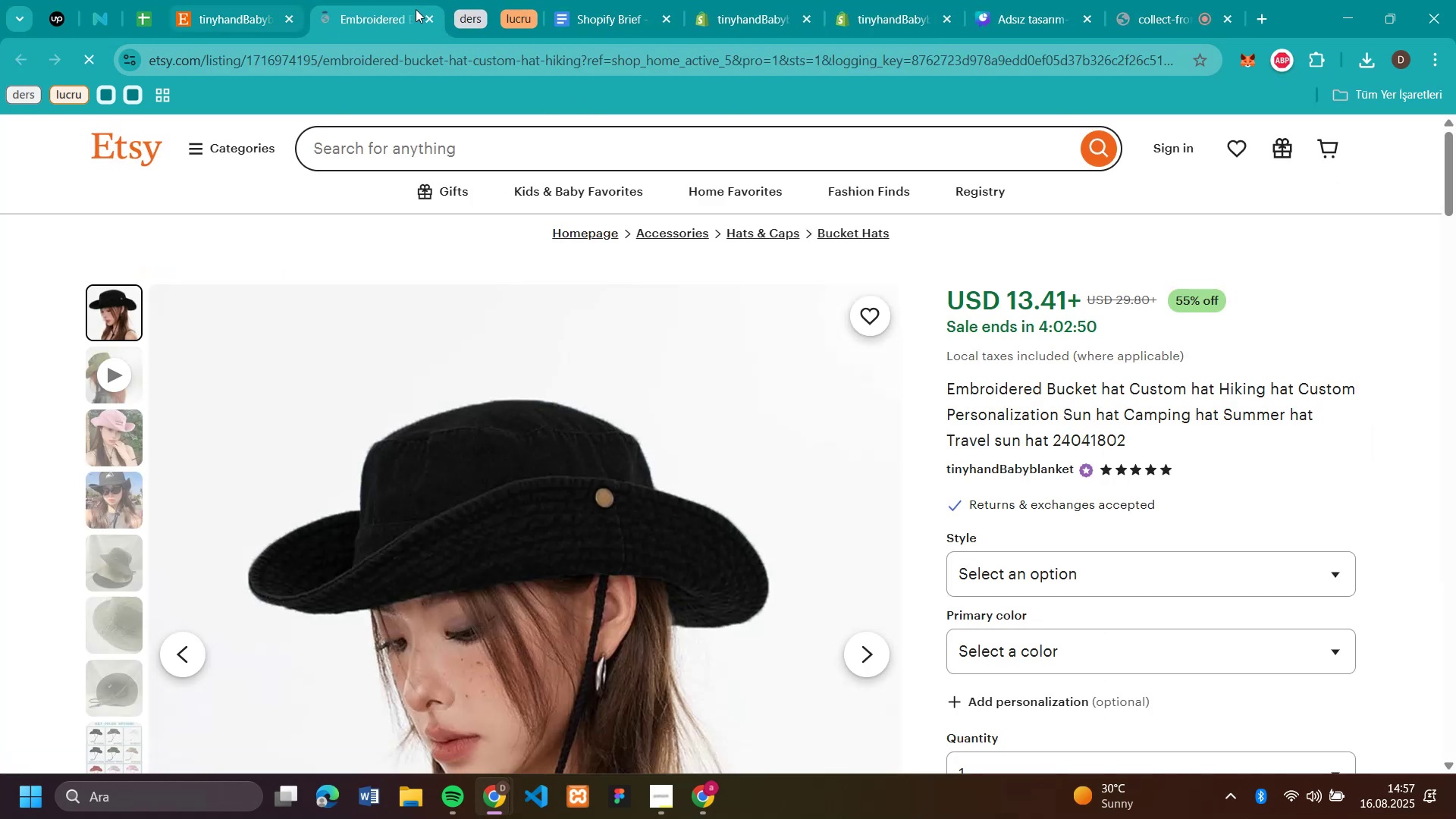 
left_click([428, 19])
 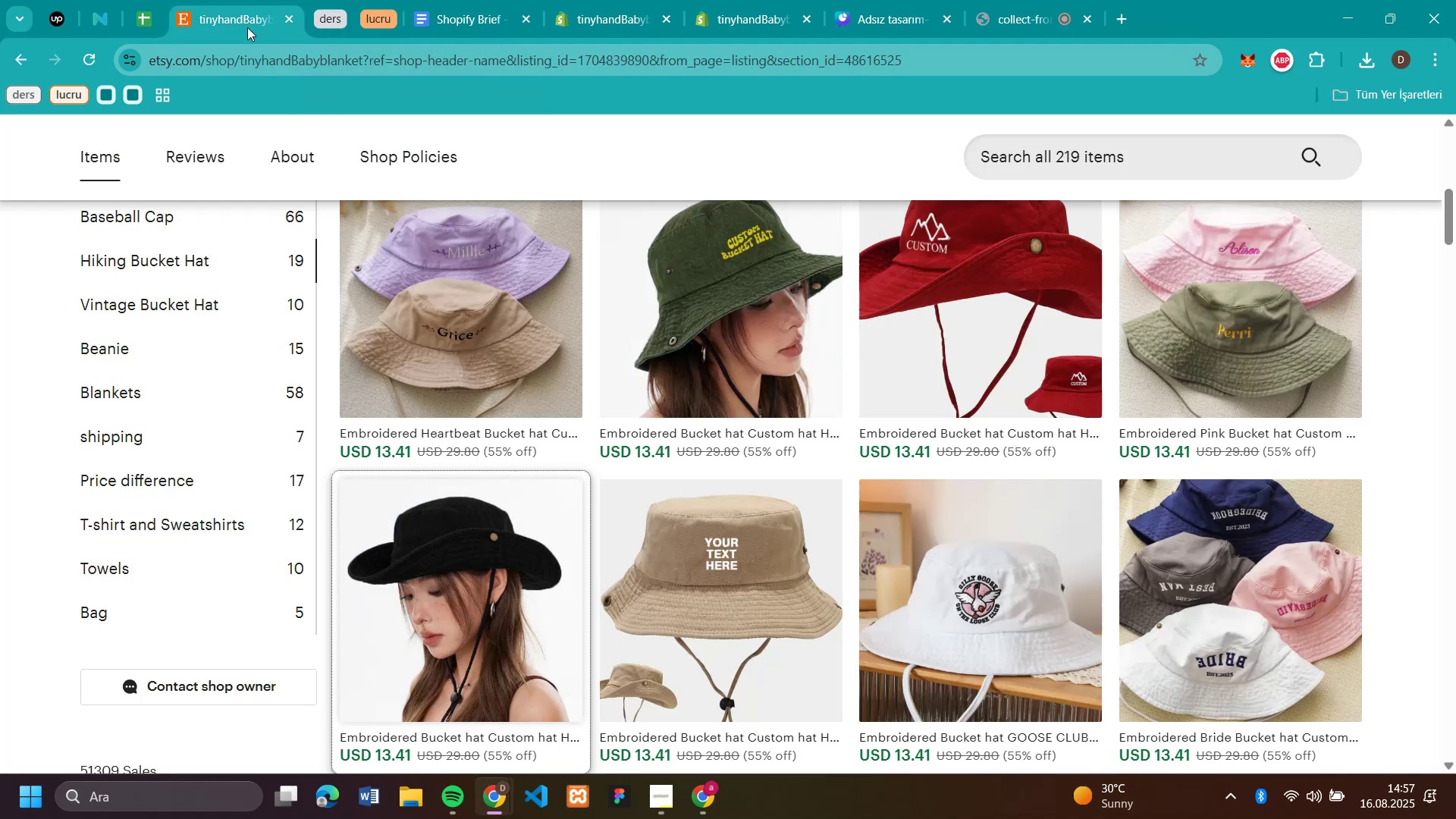 
scroll: coordinate [944, 550], scroll_direction: down, amount: 6.0
 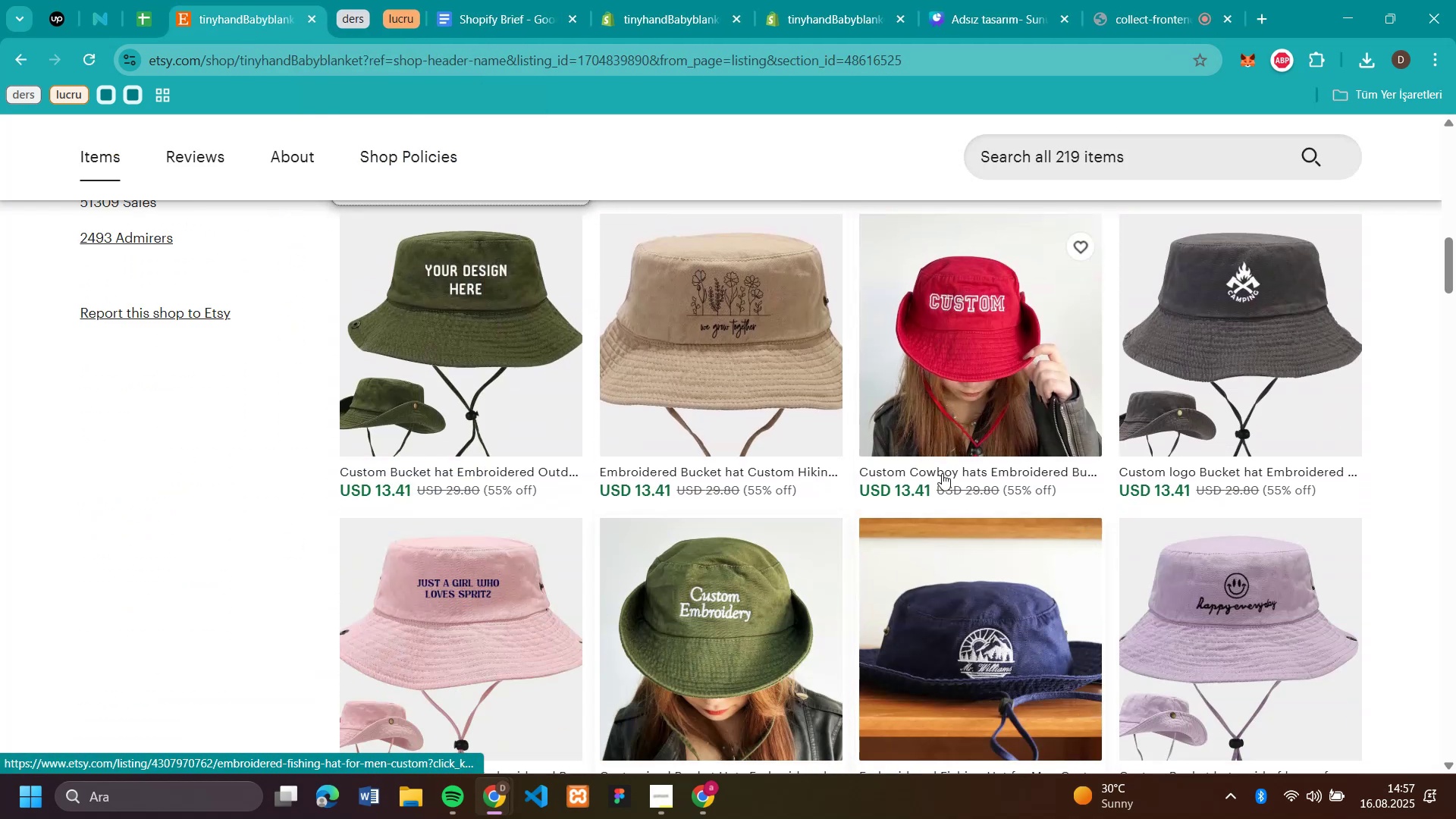 
left_click([984, 384])
 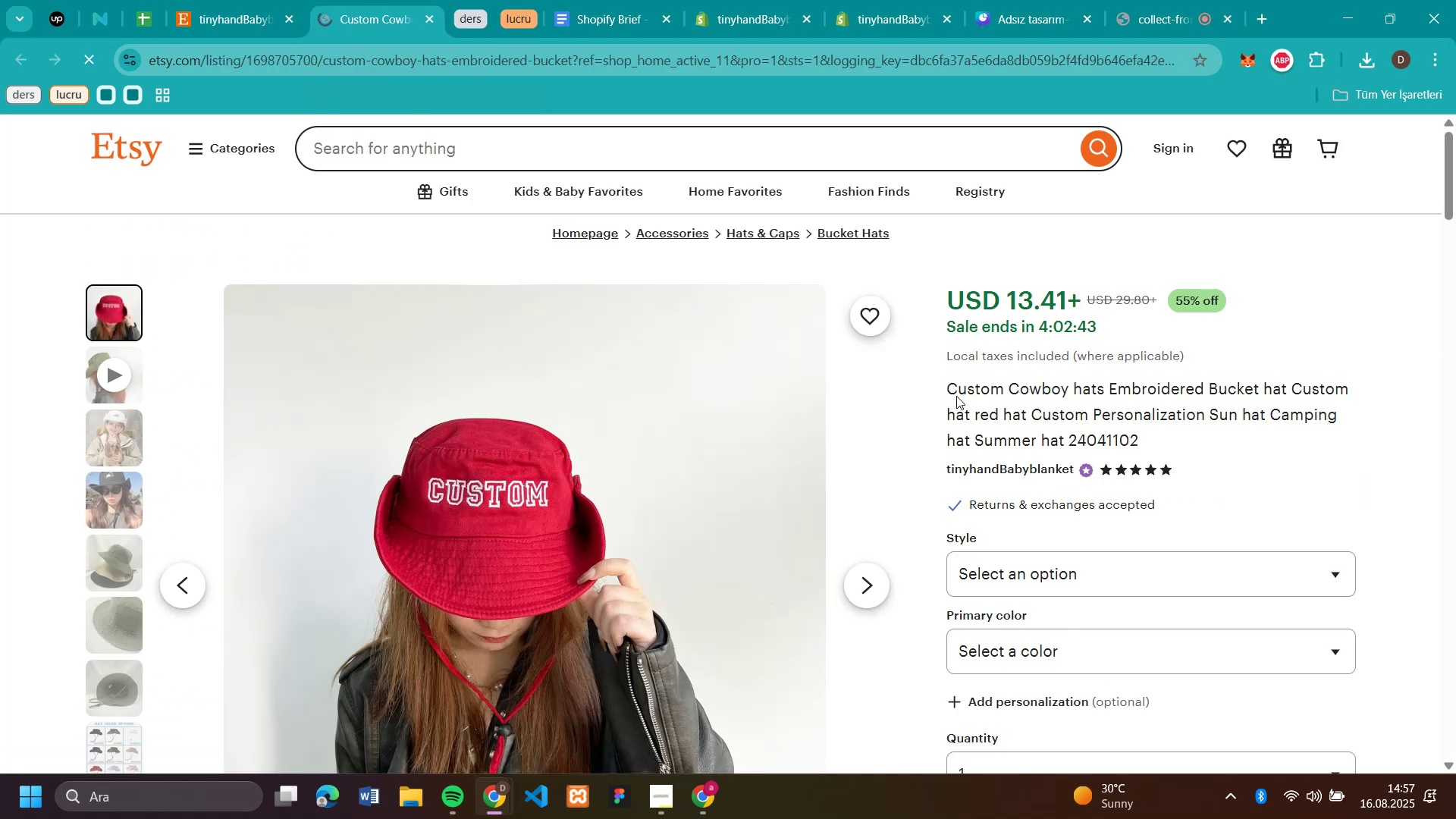 
left_click_drag(start_coordinate=[946, 382], to_coordinate=[1250, 383])
 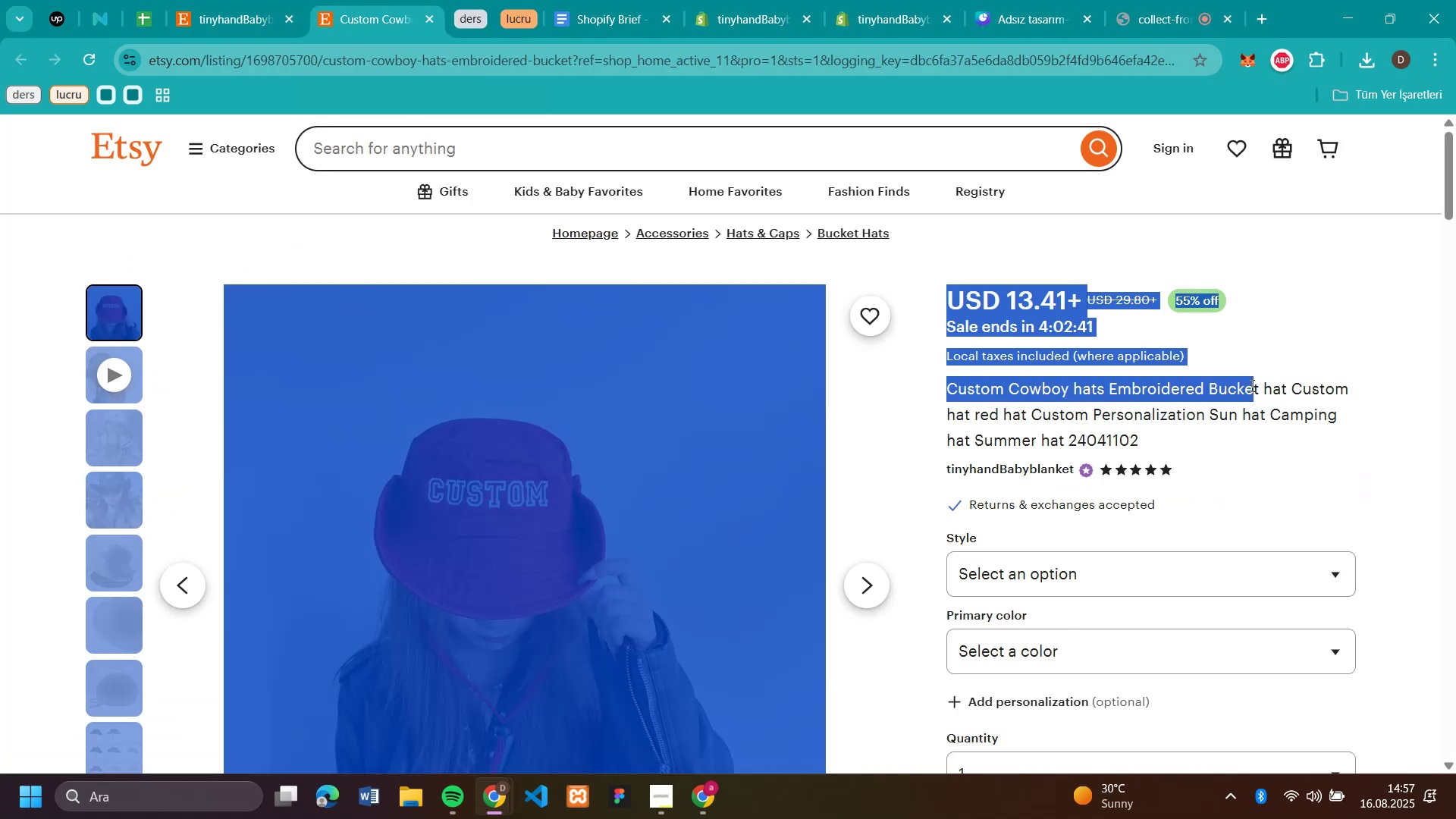 
left_click([1250, 385])
 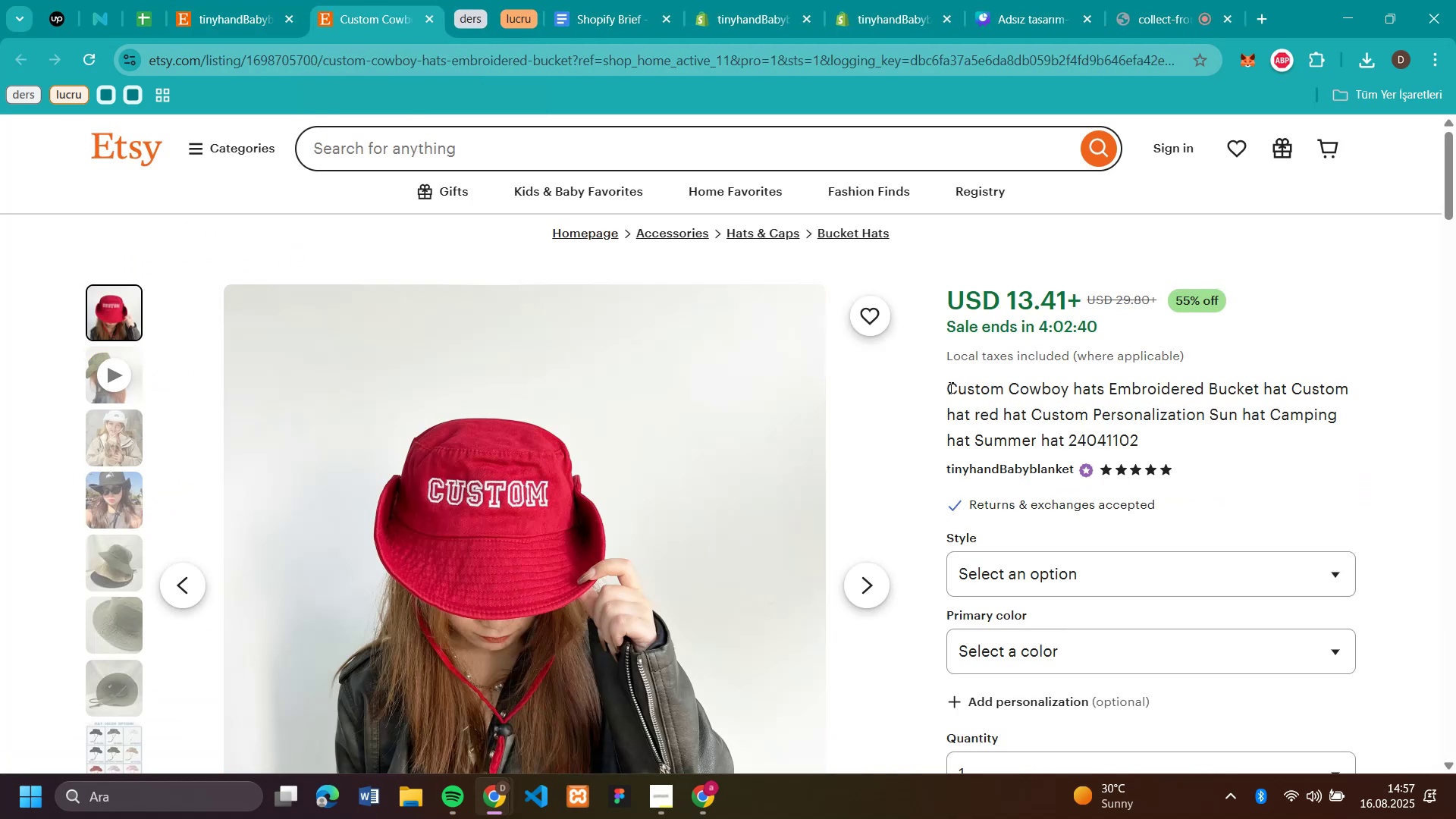 
left_click_drag(start_coordinate=[949, 388], to_coordinate=[976, 425])
 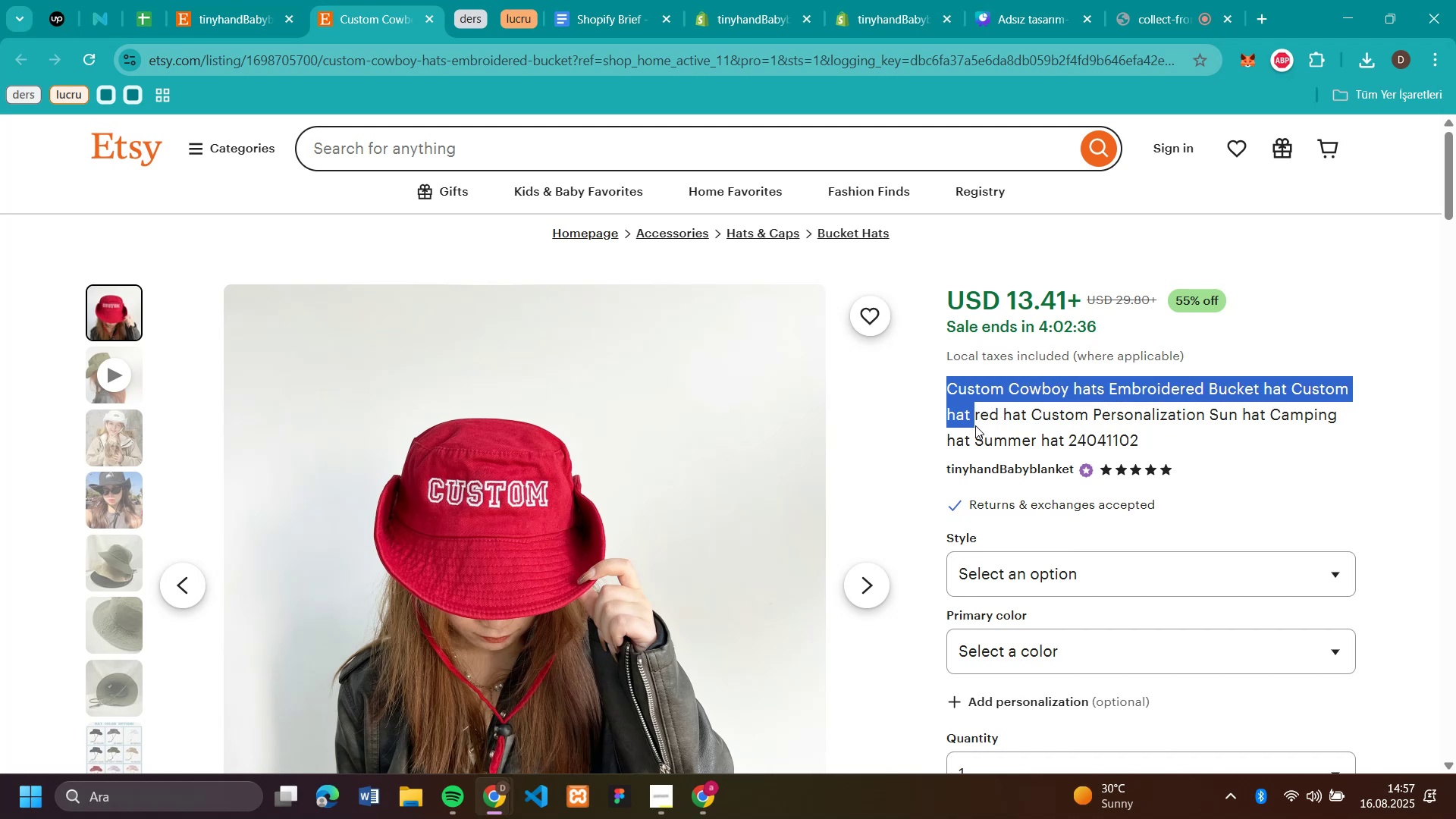 
key(Control+C)
 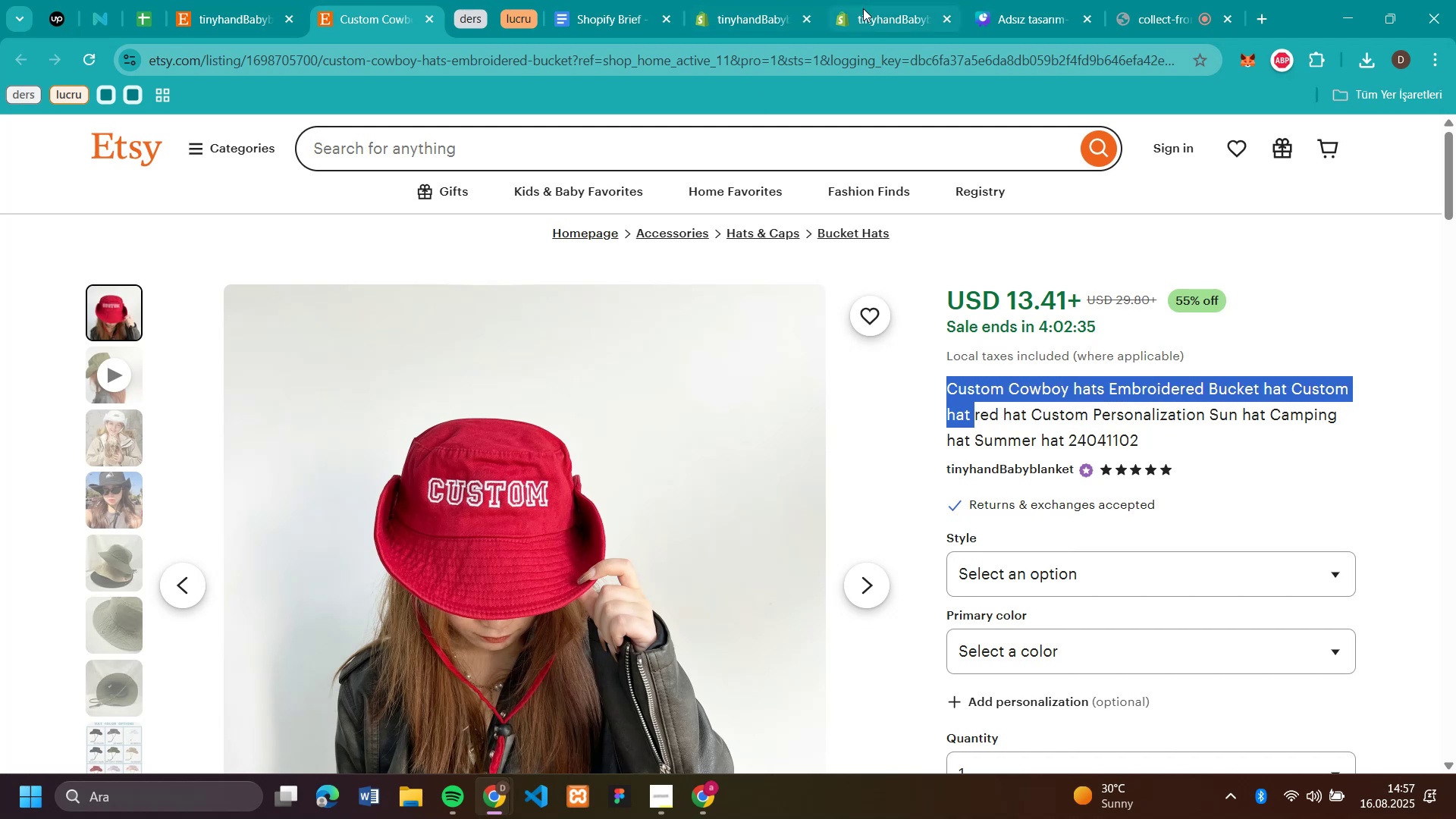 
left_click([875, 28])
 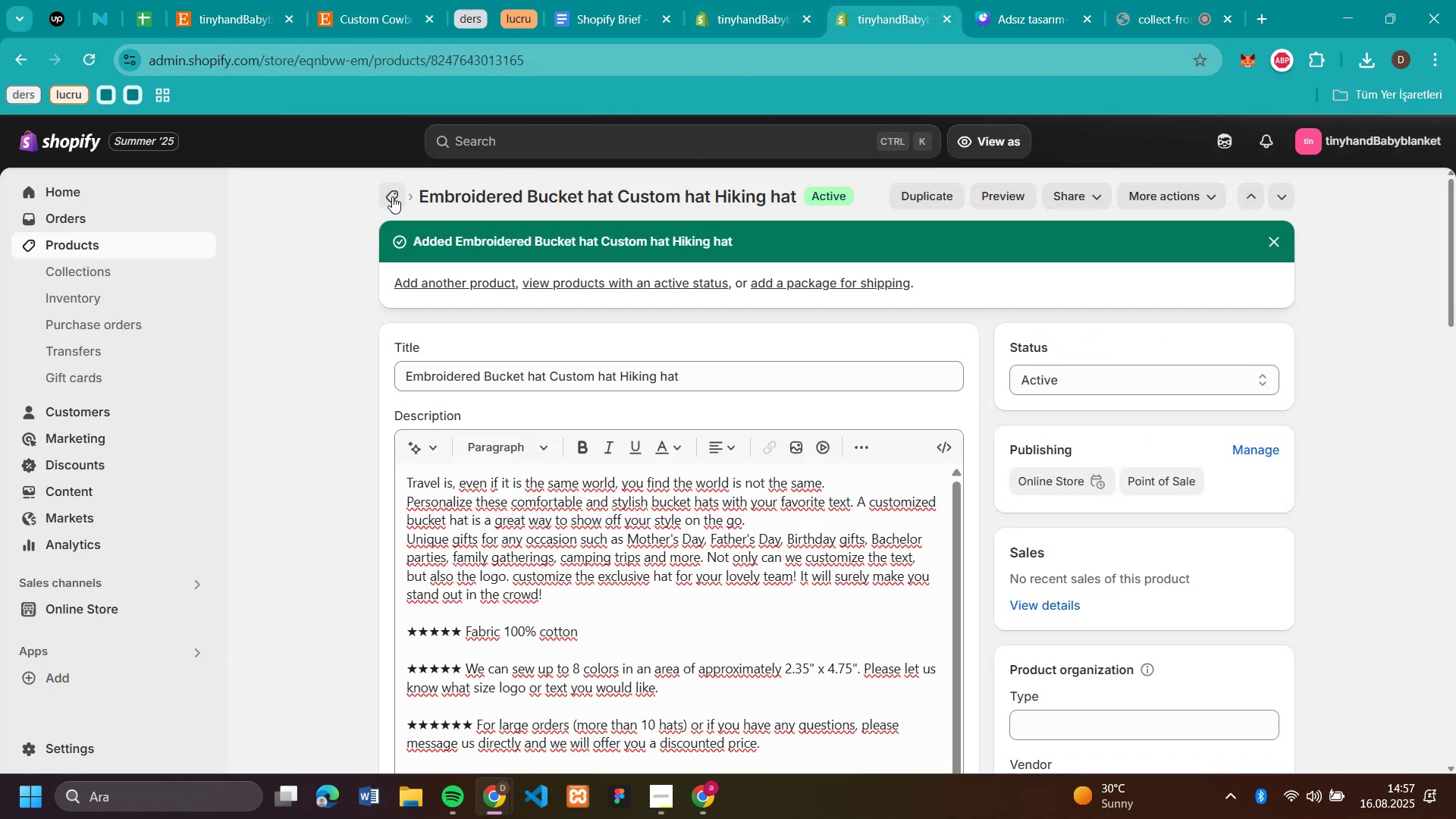 
left_click([392, 196])
 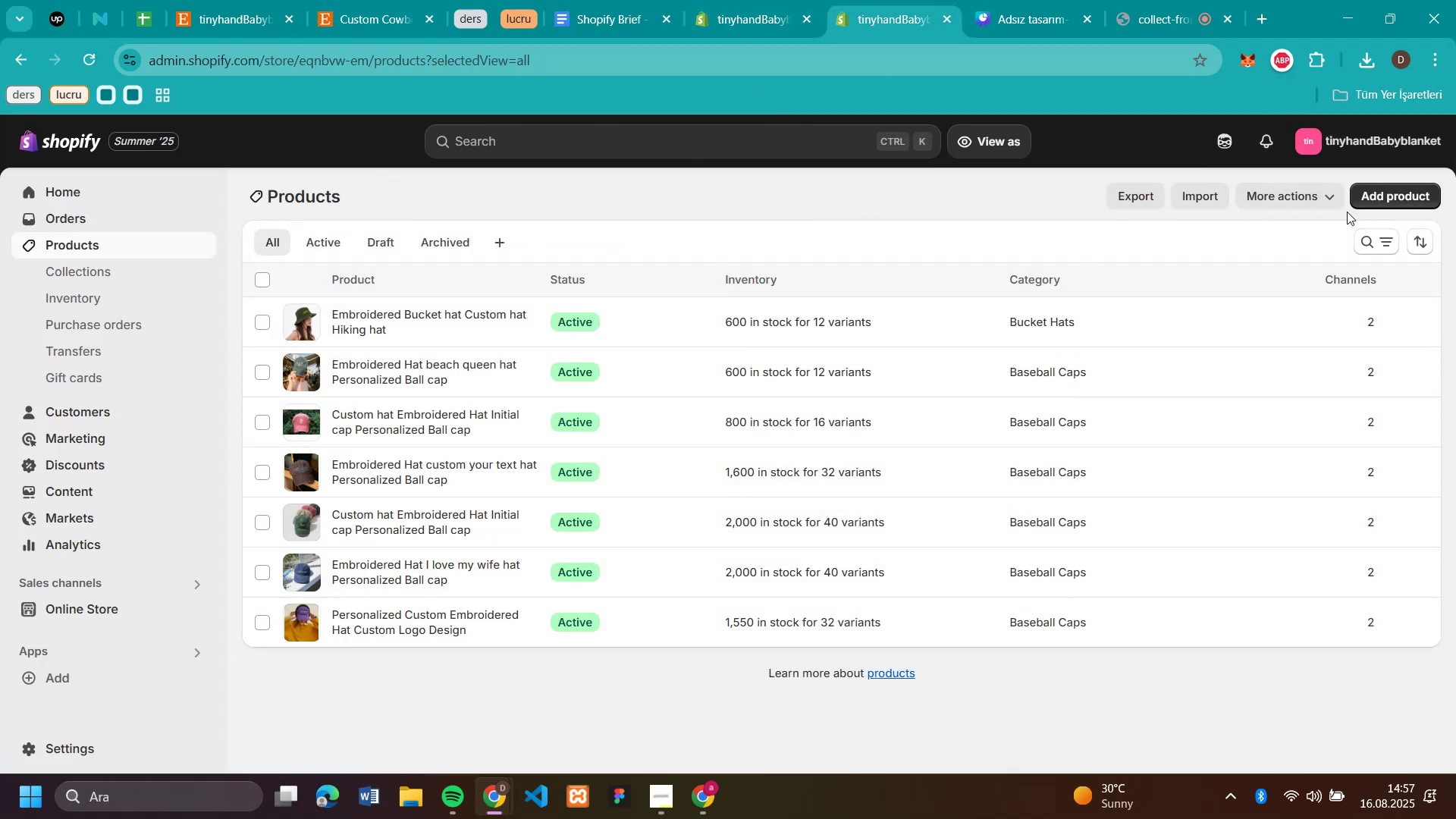 
left_click([1416, 199])
 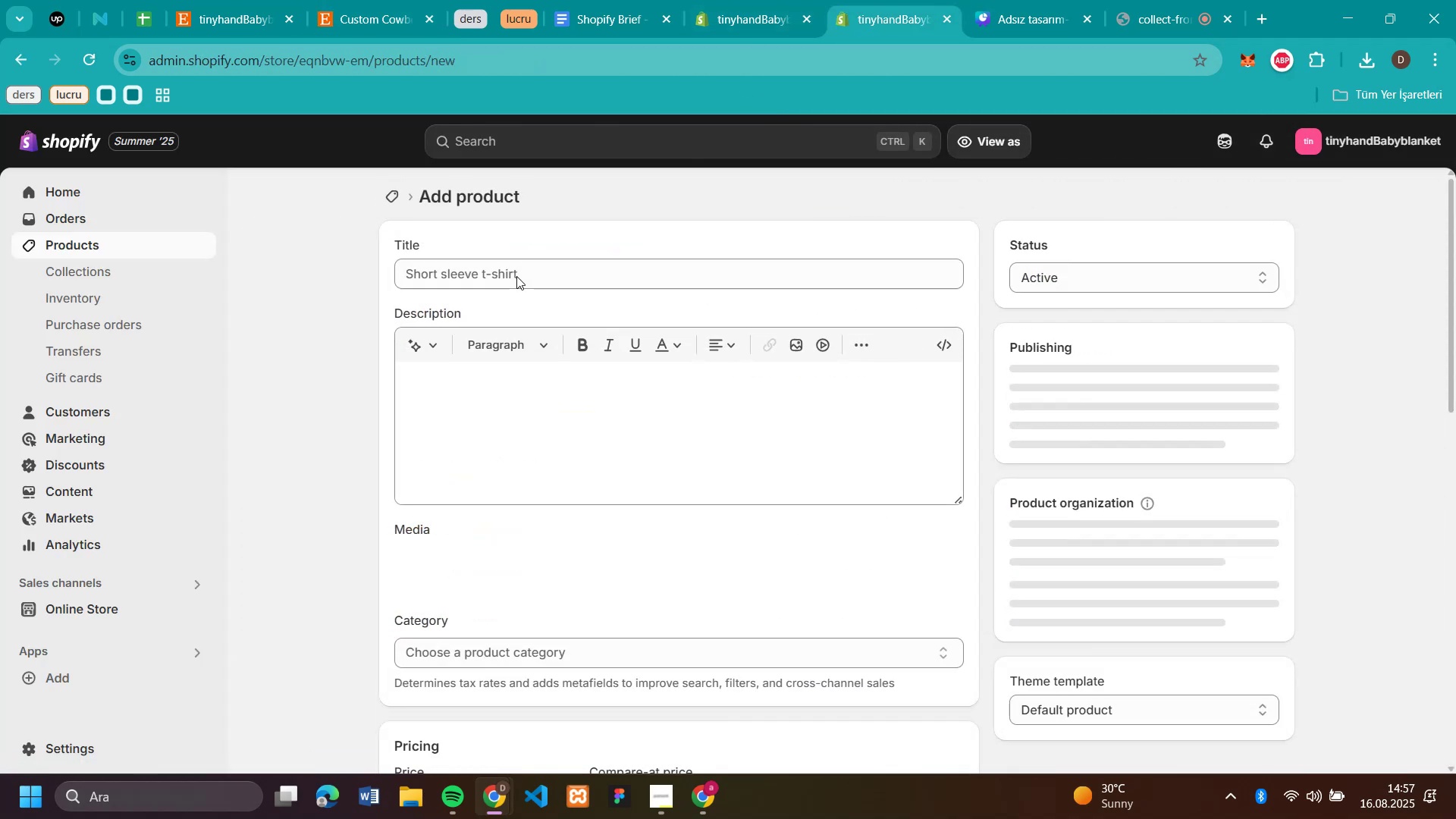 
left_click([514, 275])
 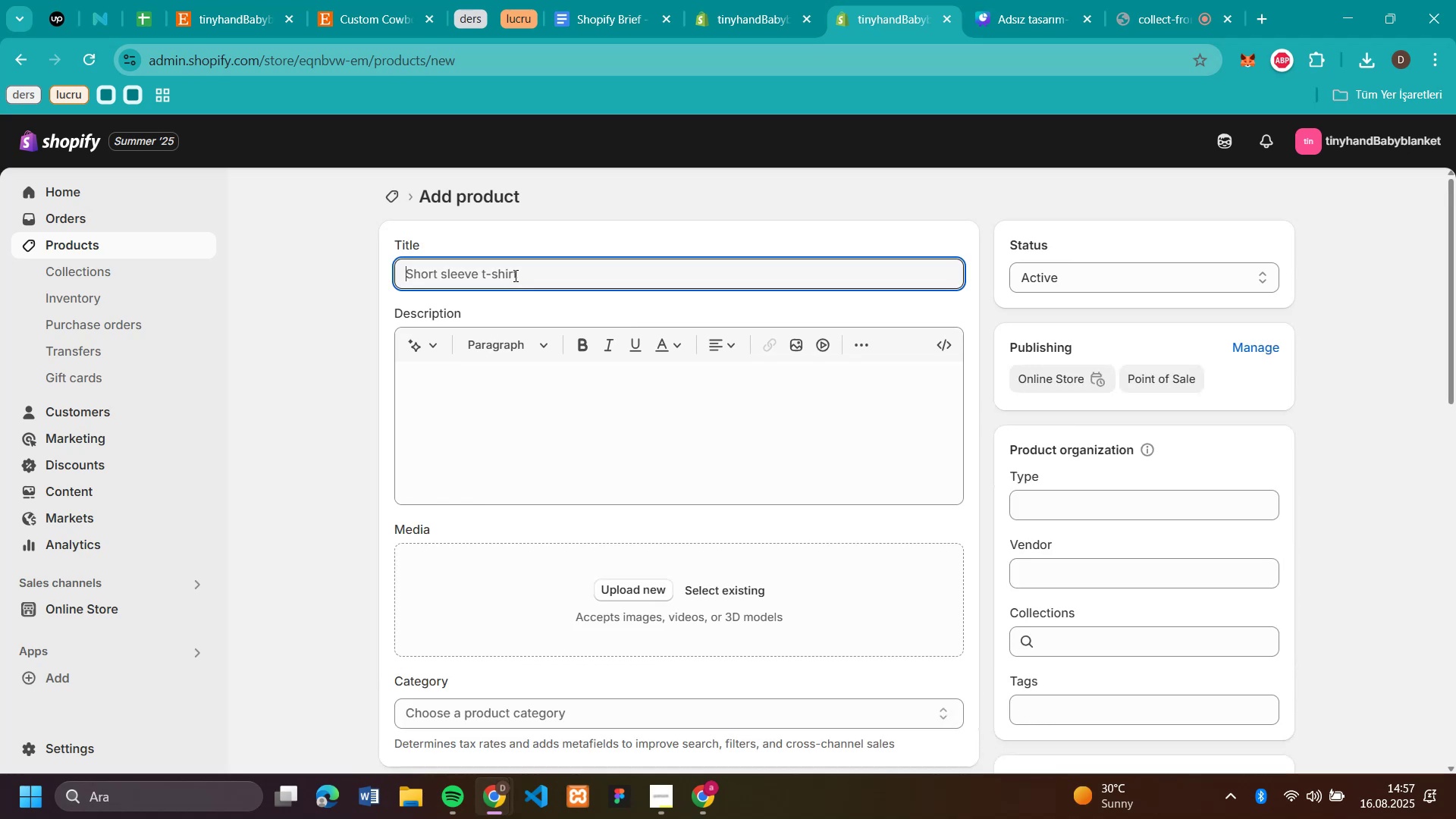 
key(Control+V)
 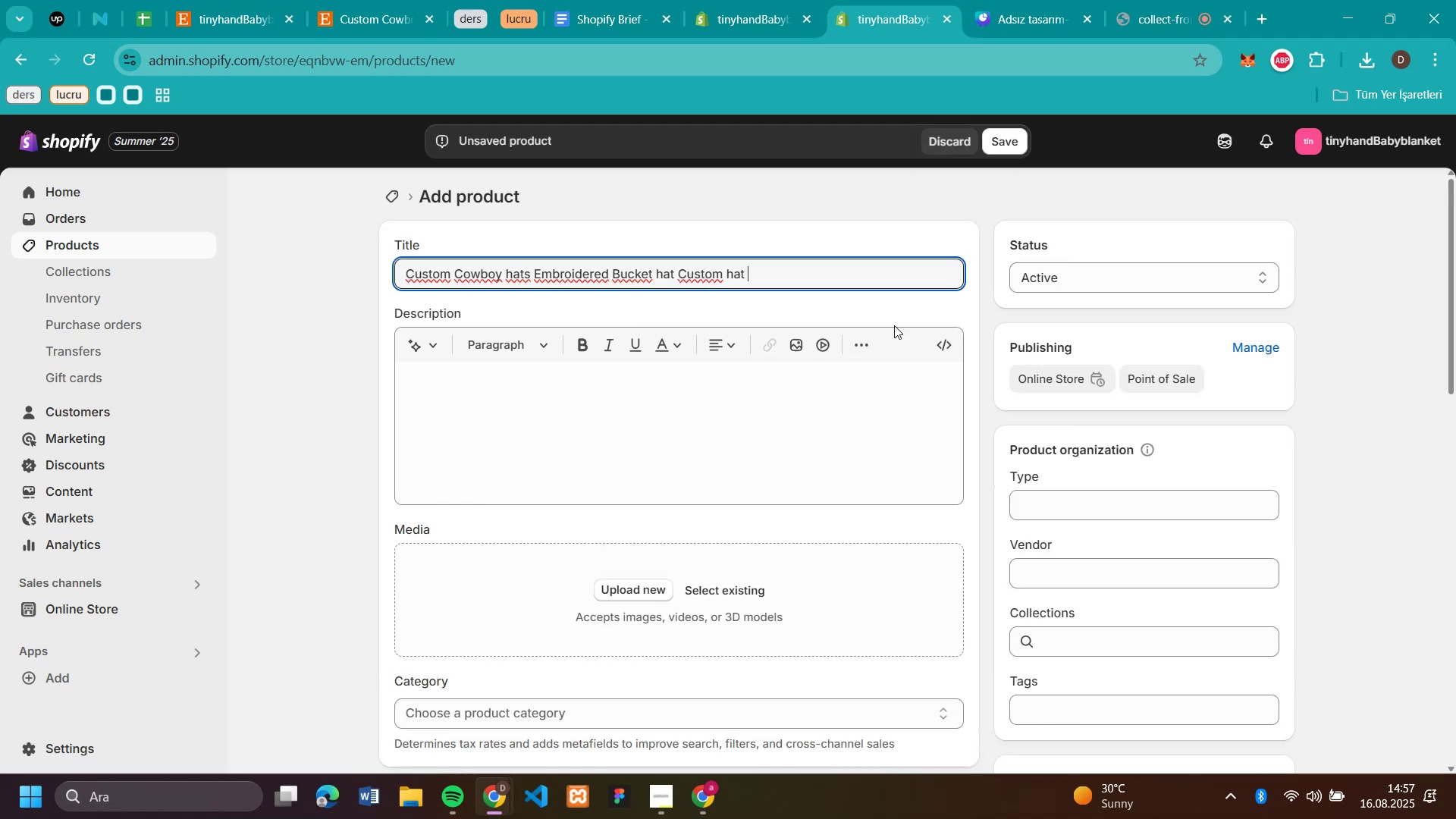 
scroll: coordinate [1321, 353], scroll_direction: down, amount: 2.0
 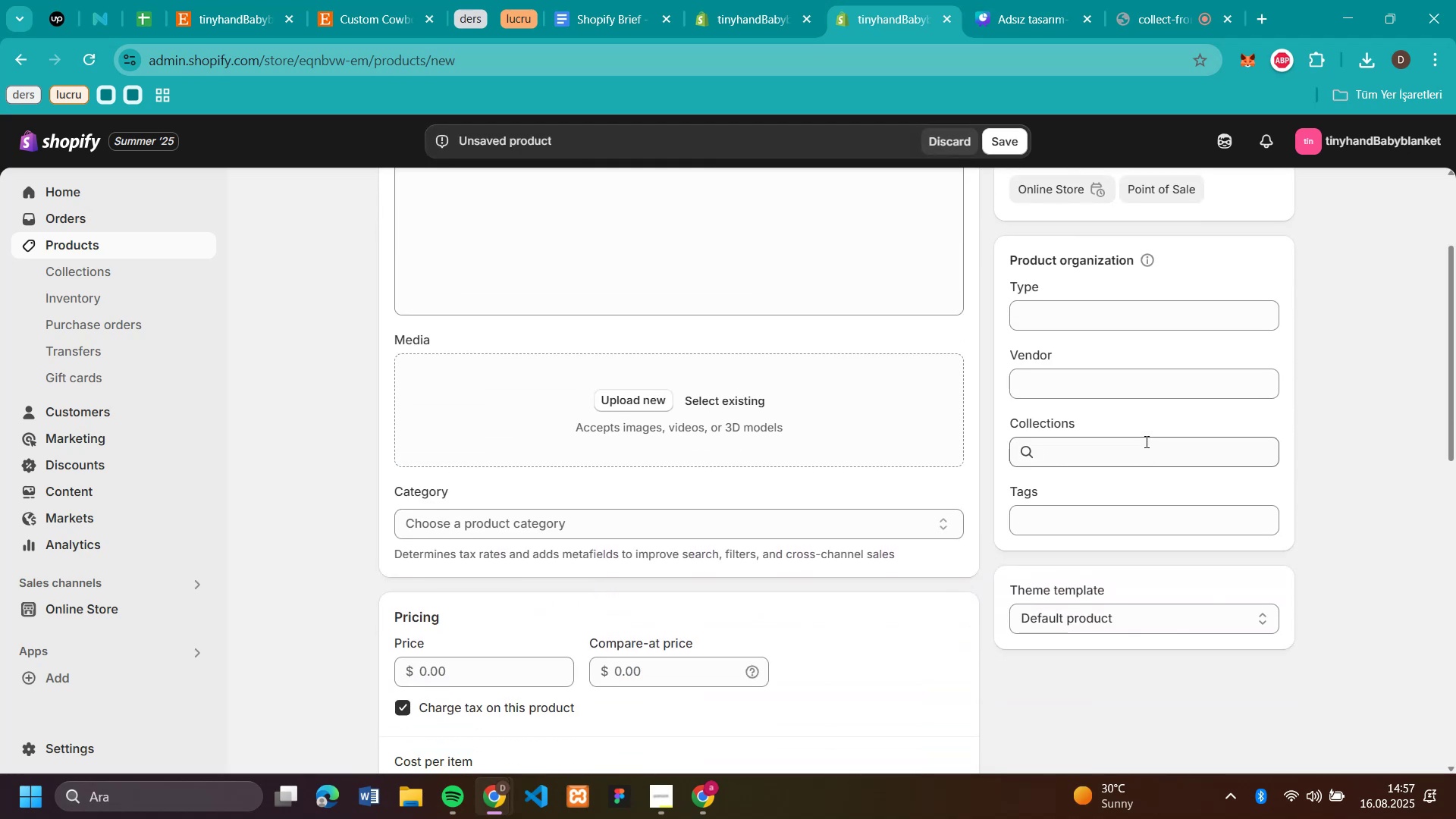 
left_click([1143, 453])
 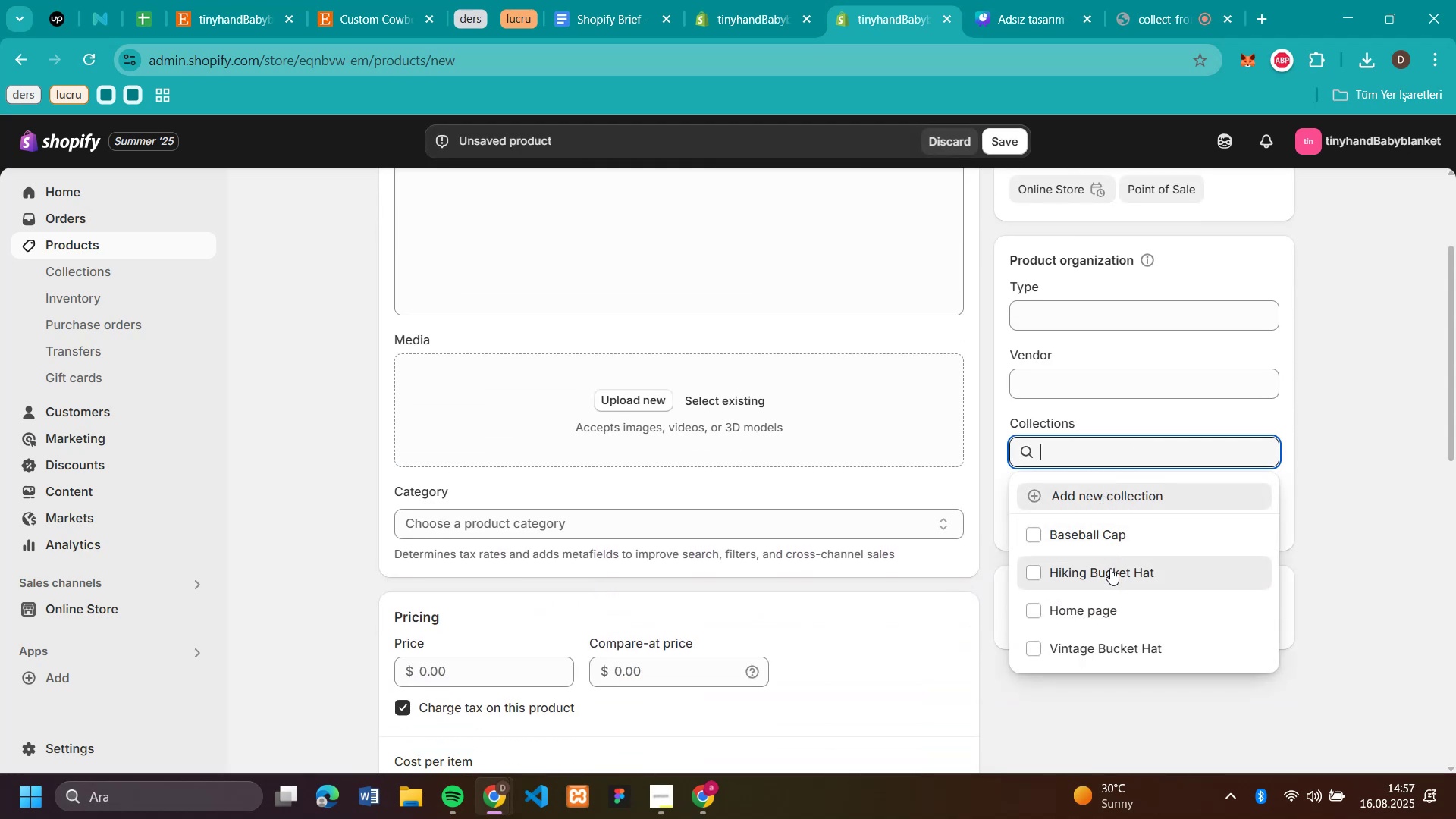 
double_click([1335, 400])
 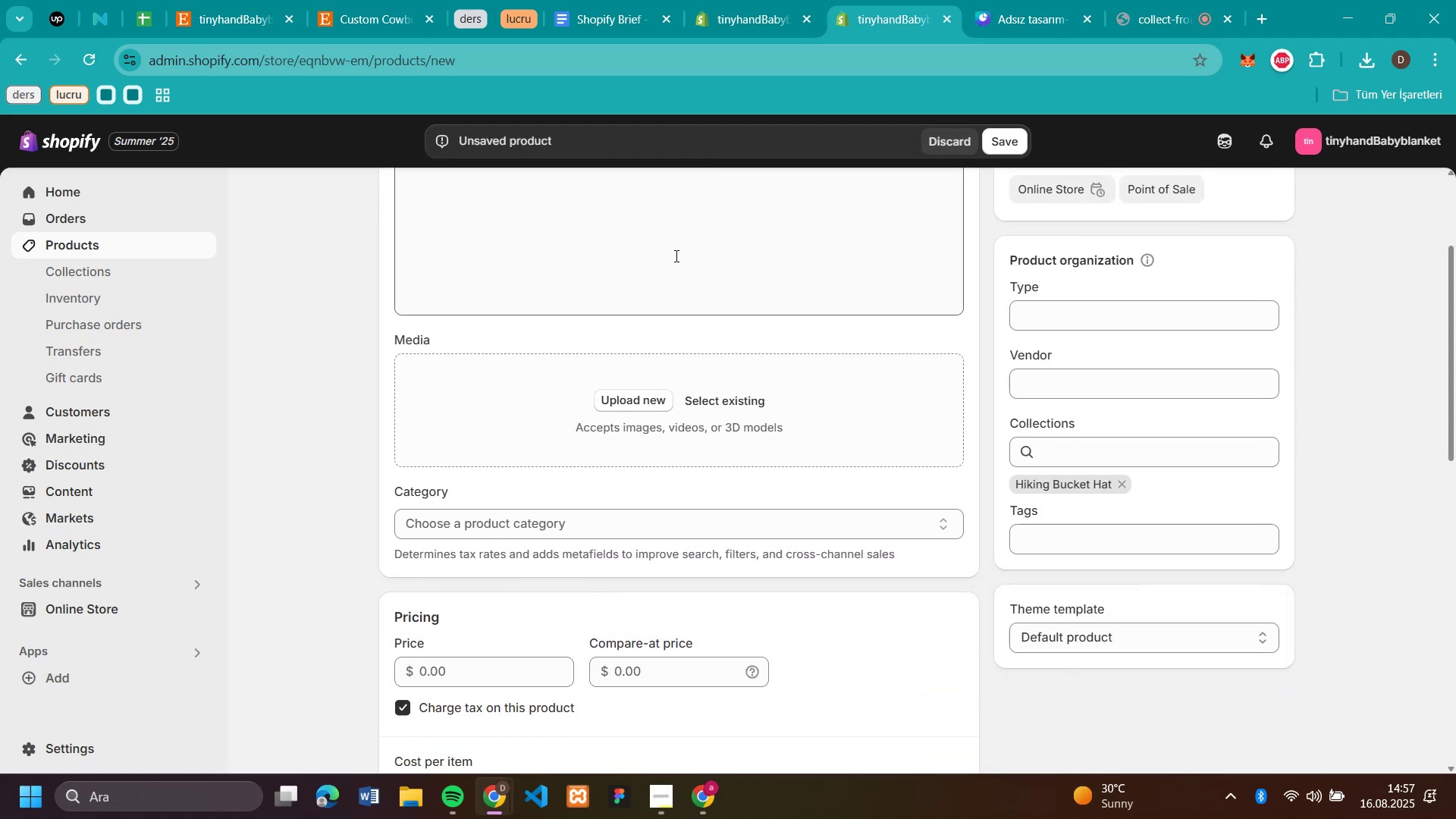 
scroll: coordinate [372, 85], scroll_direction: up, amount: 2.0
 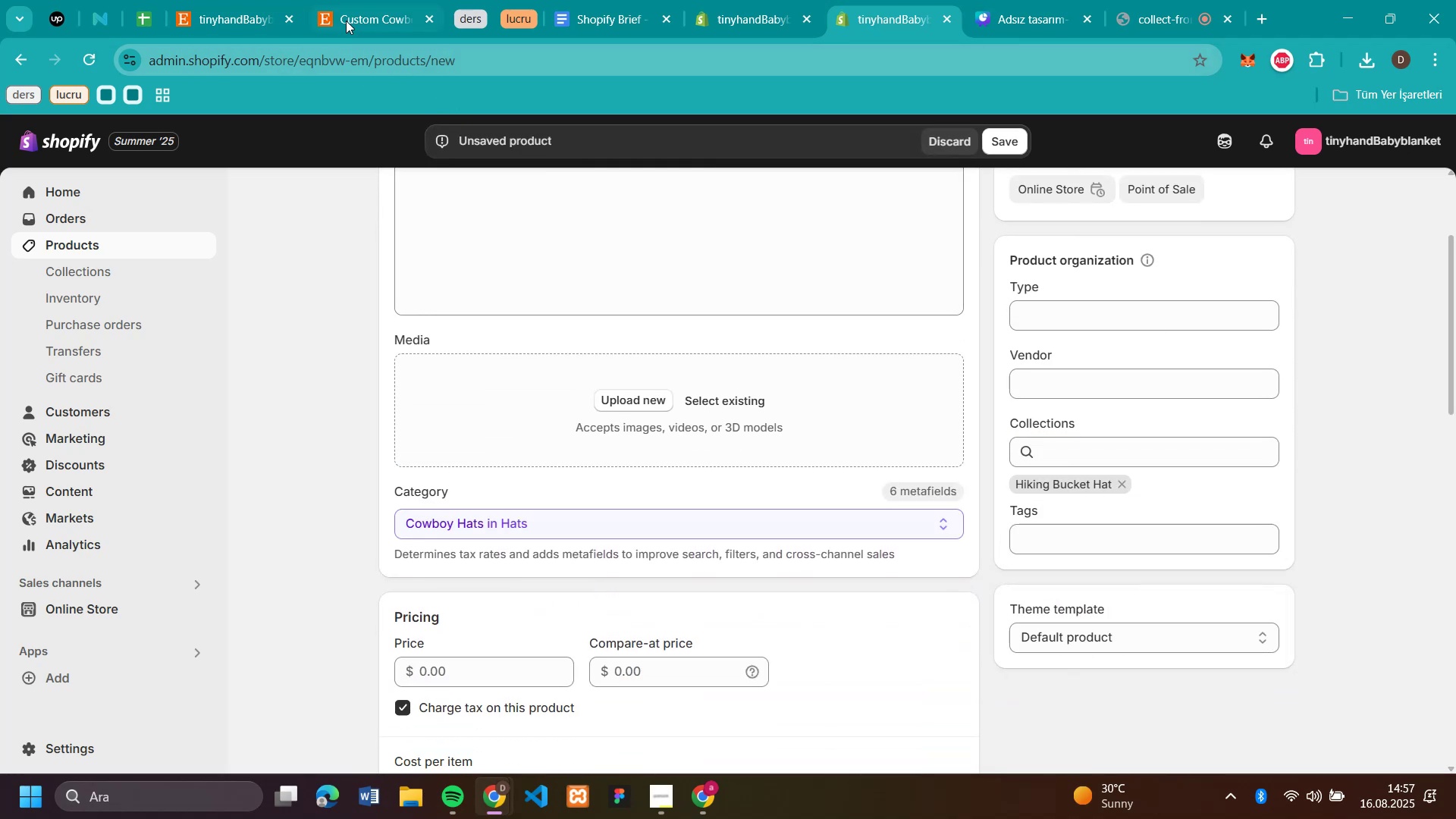 
left_click([369, 14])
 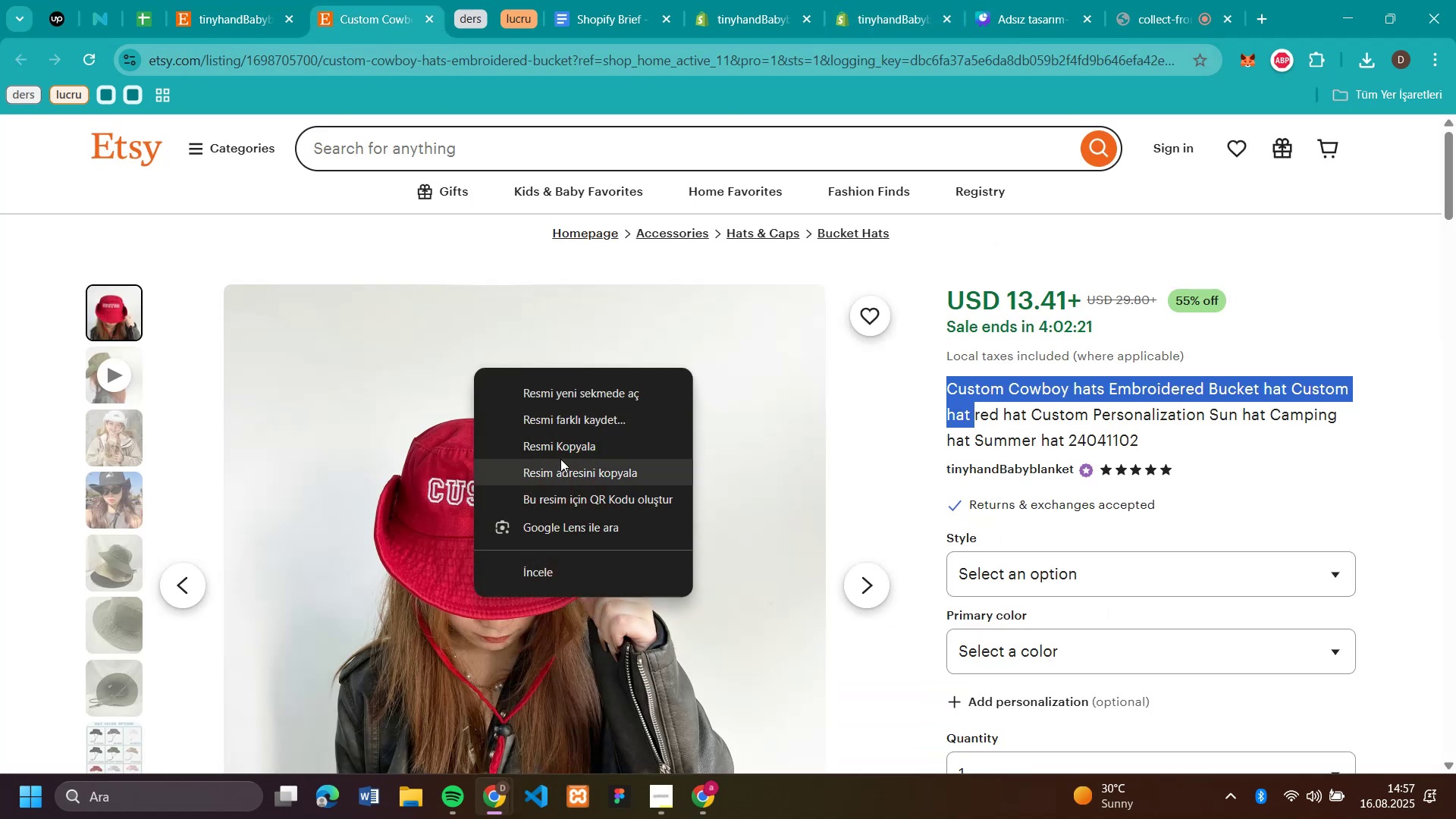 
left_click([563, 421])
 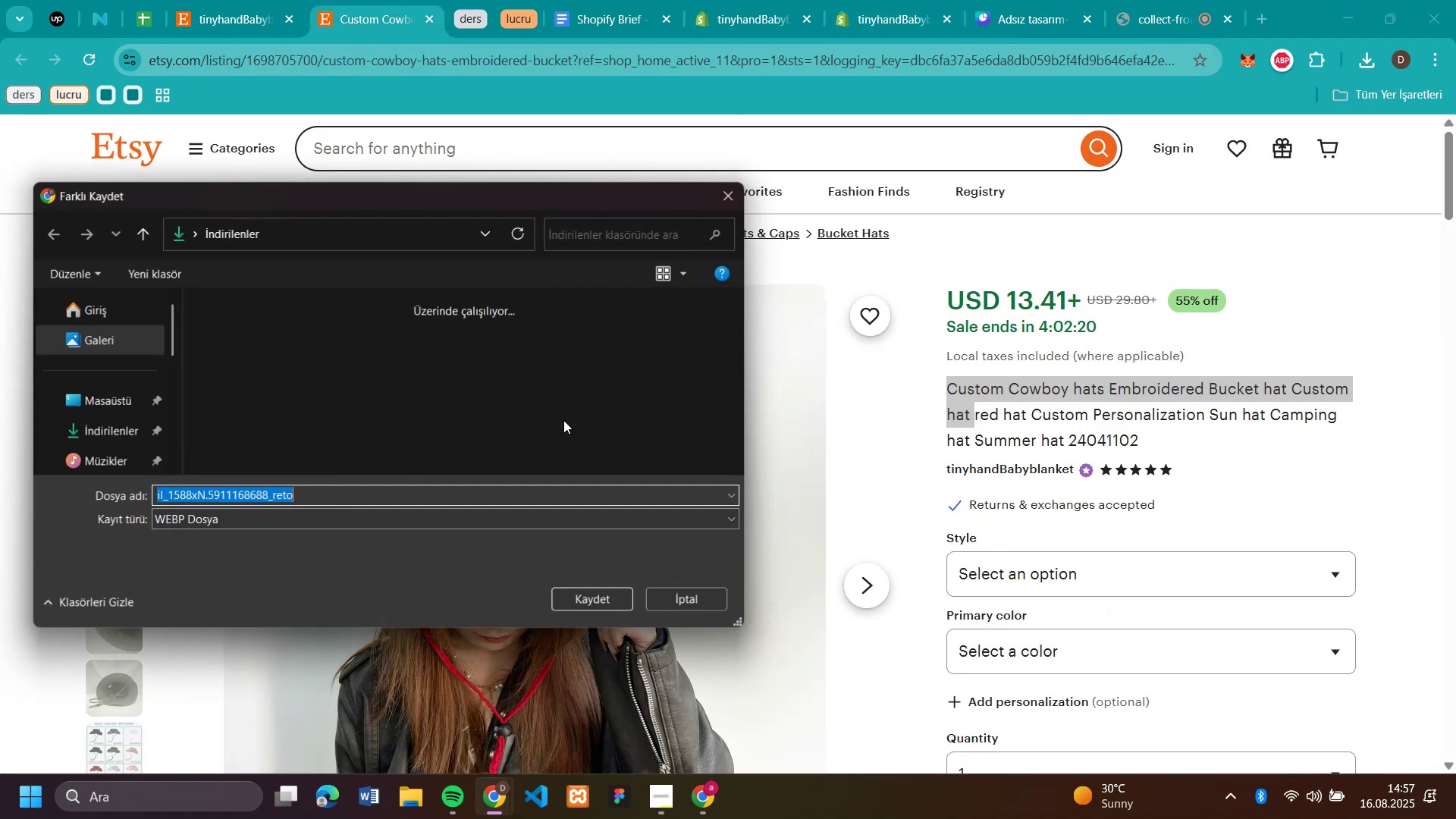 
key(Enter)
 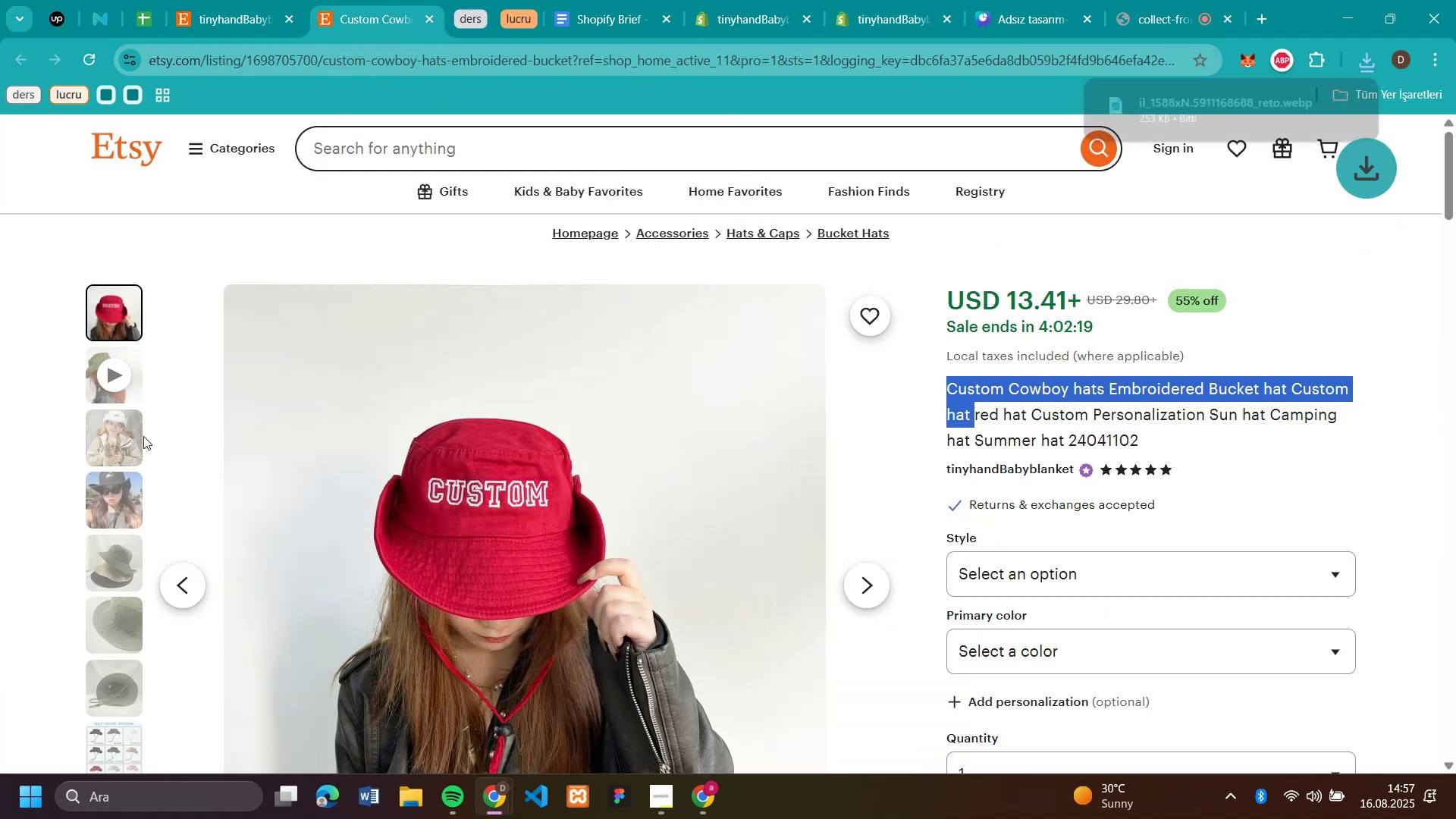 
left_click([140, 435])
 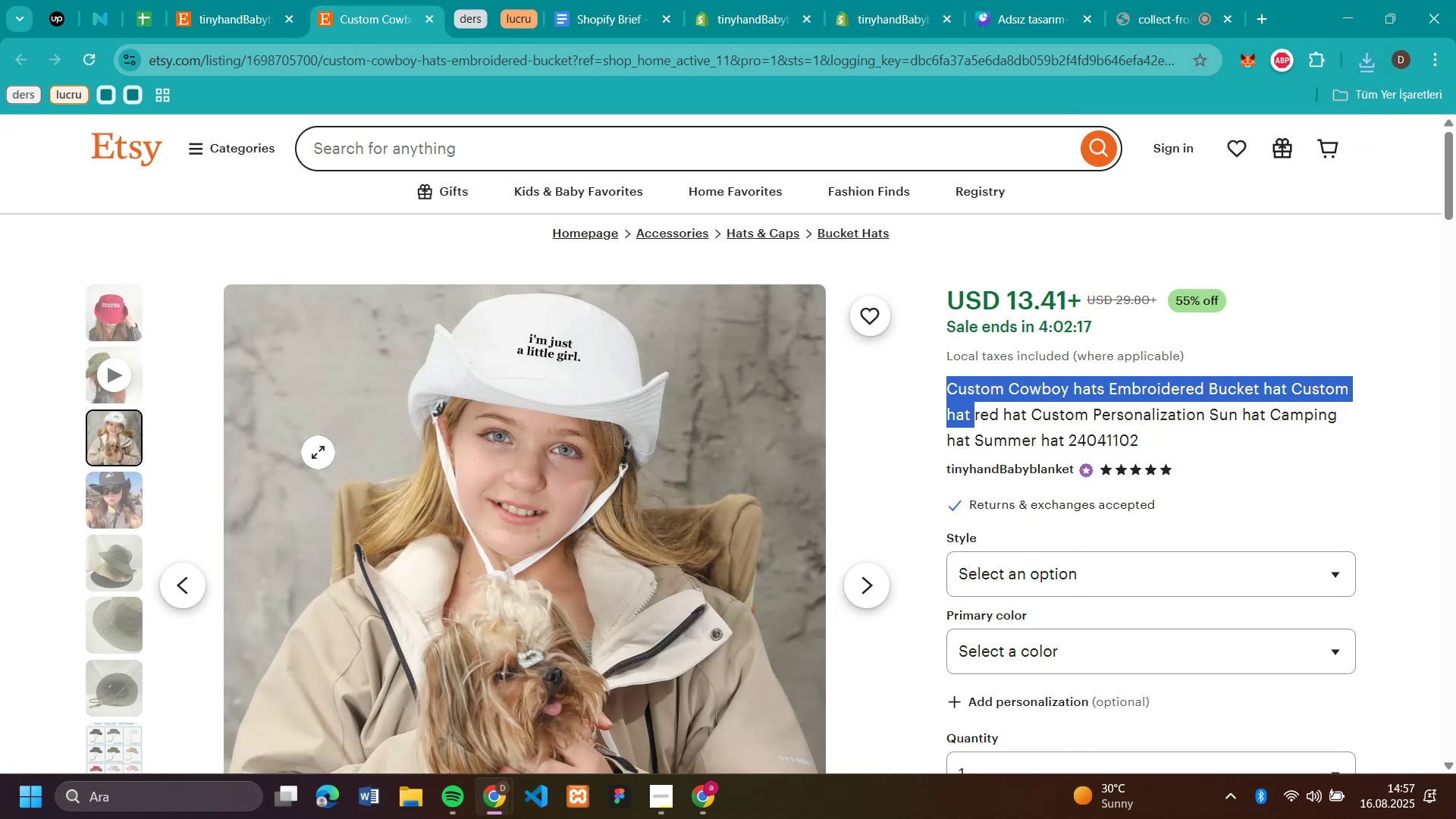 
right_click([318, 452])
 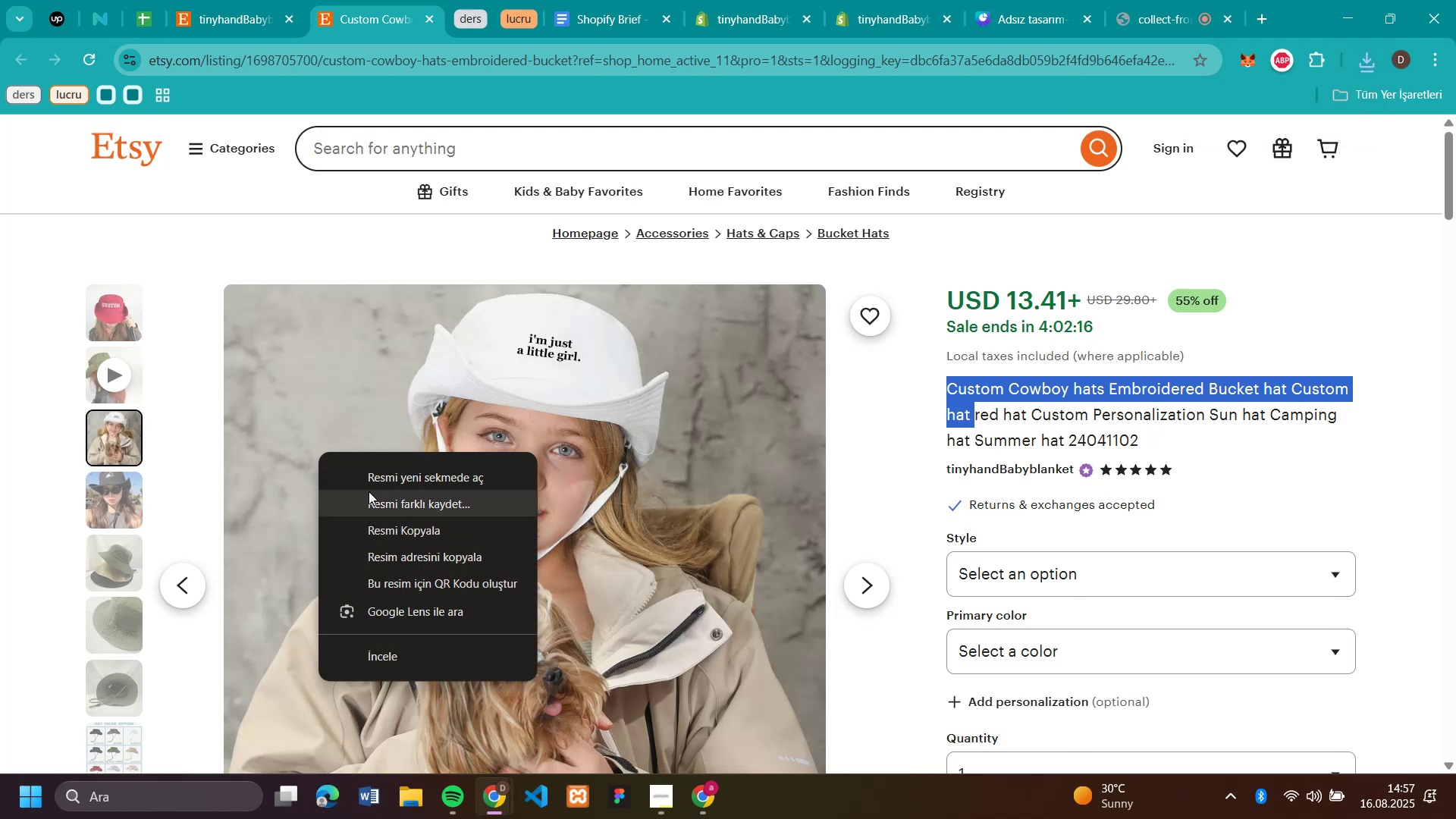 
left_click([369, 491])
 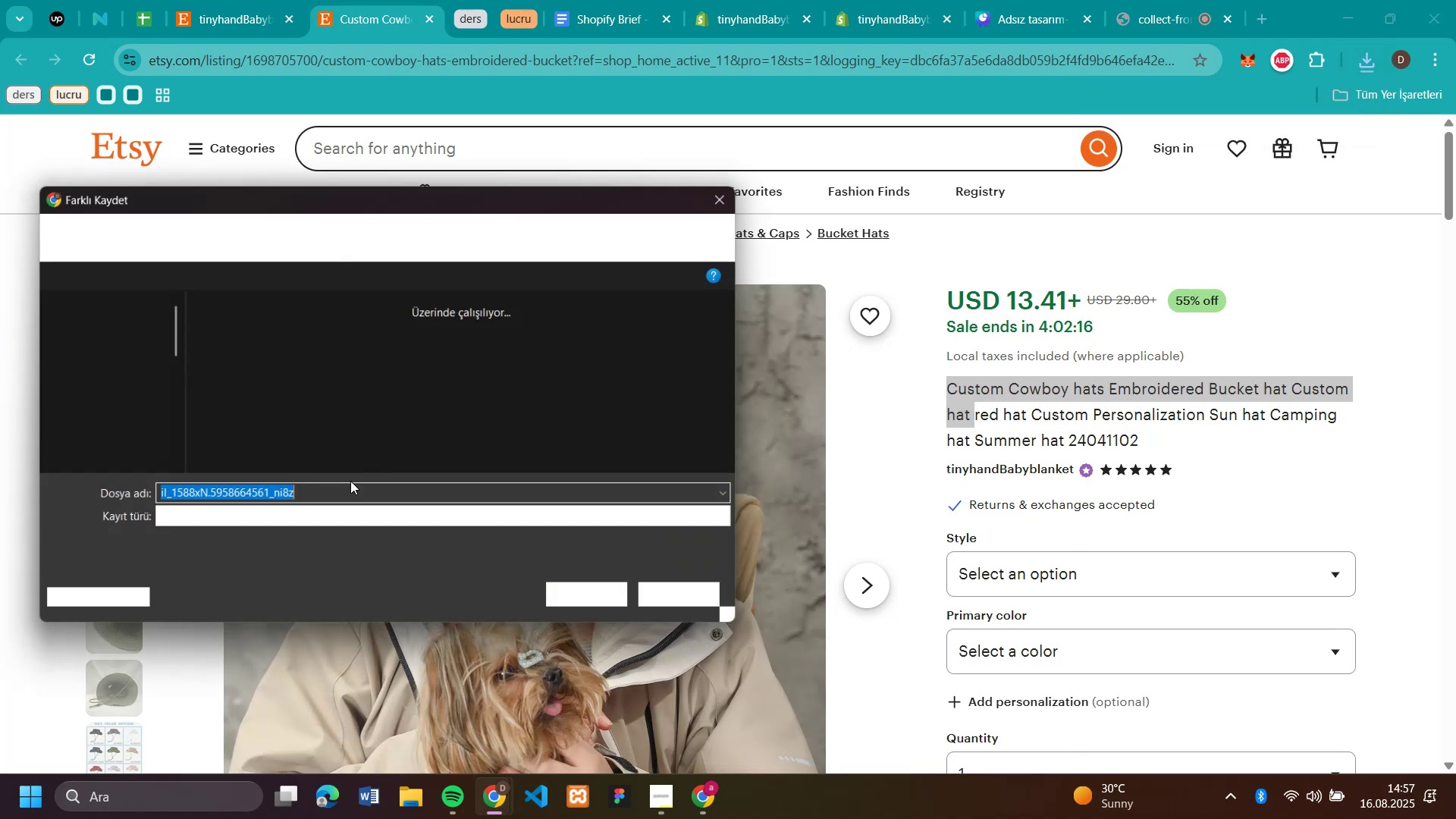 
key(Enter)
 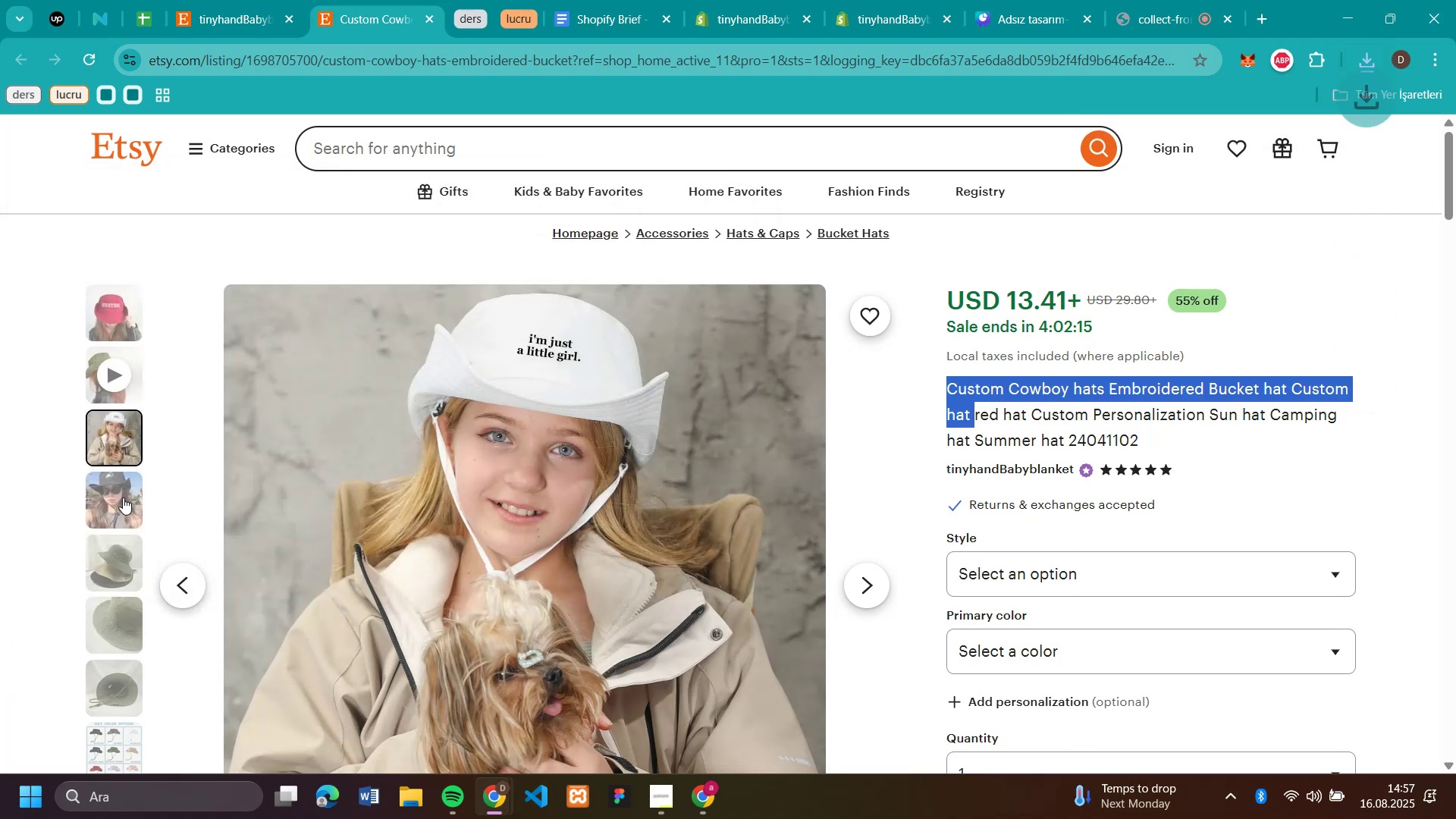 
left_click([123, 500])
 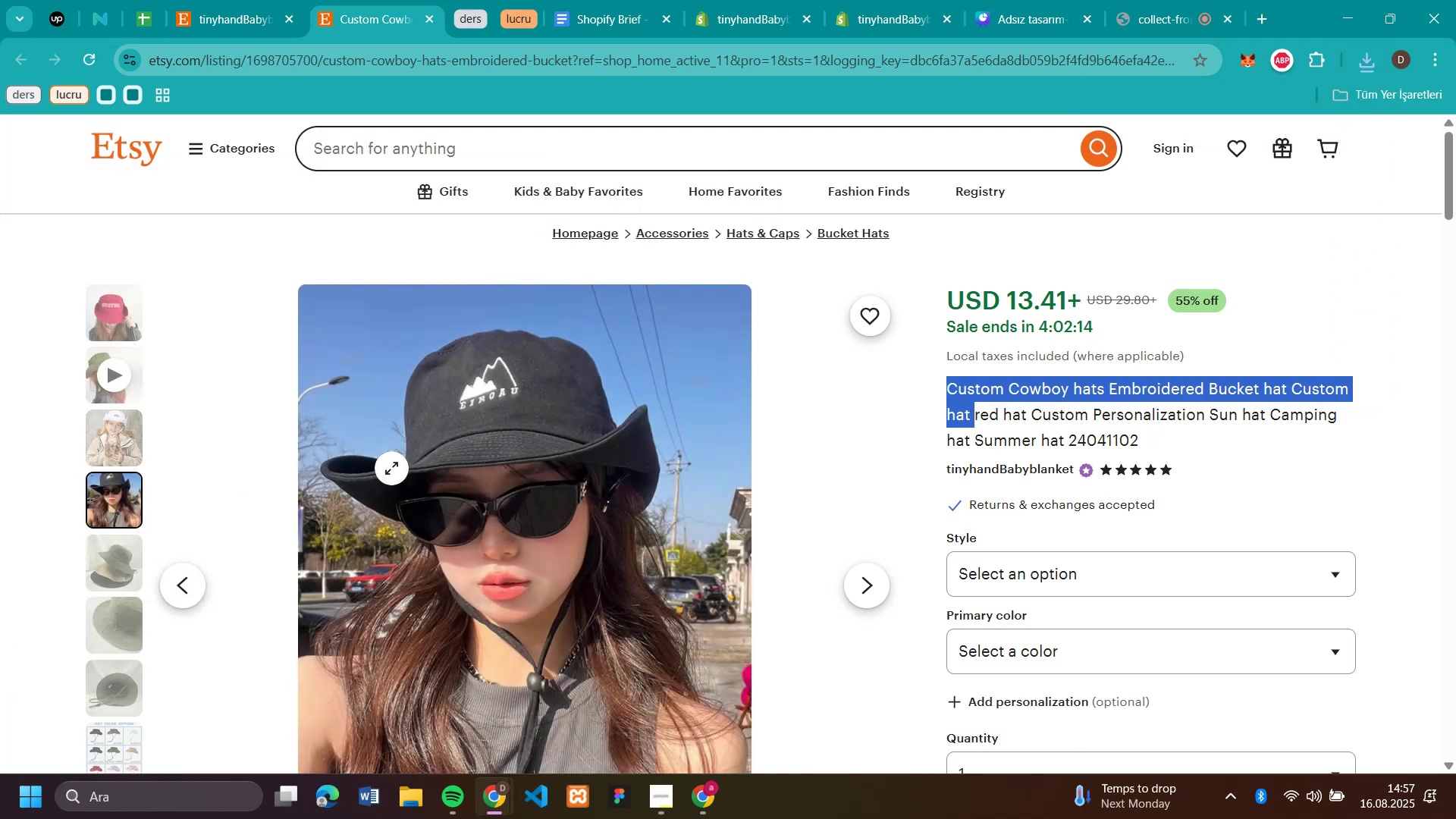 
right_click([391, 468])
 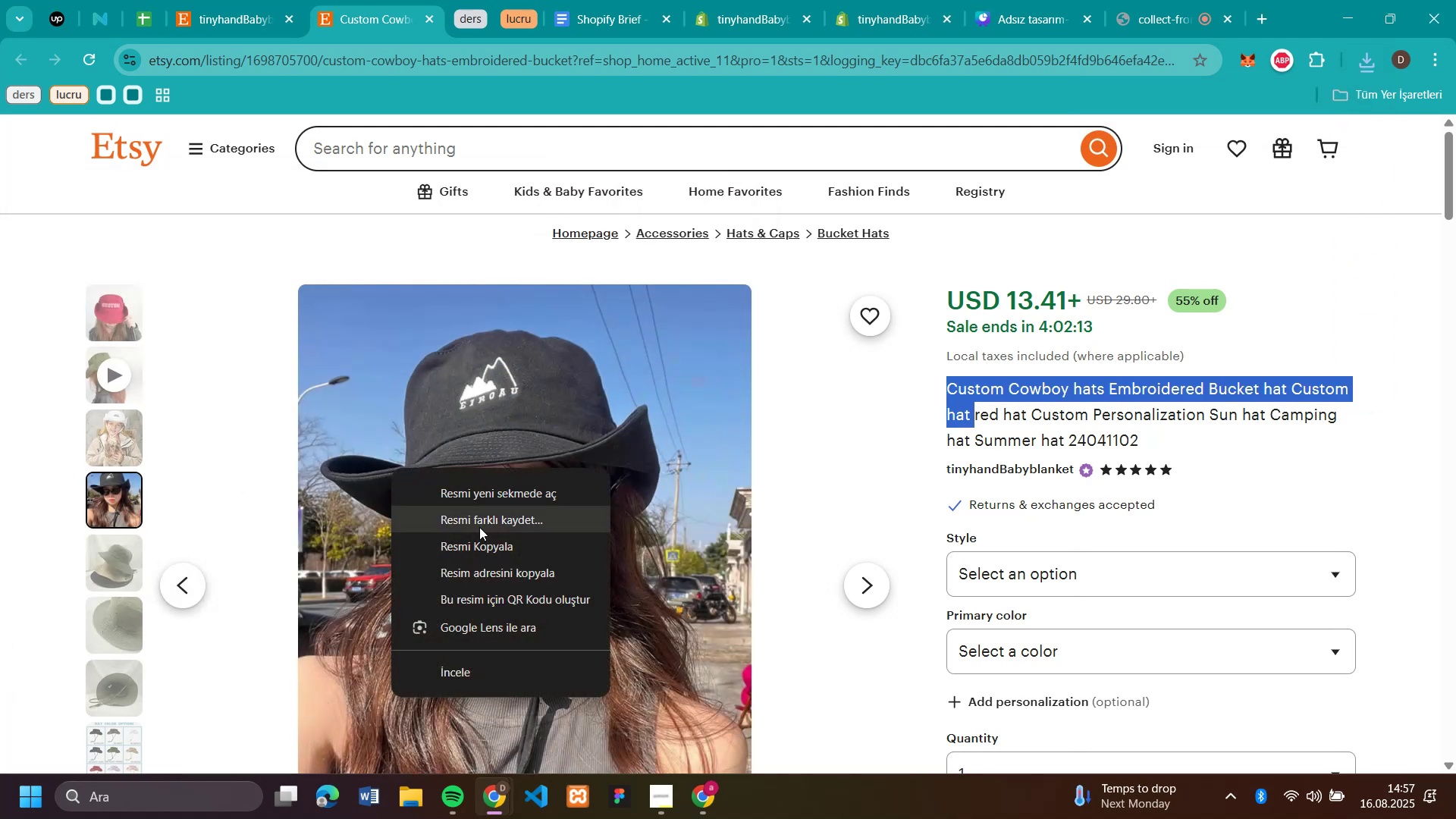 
left_click([479, 527])
 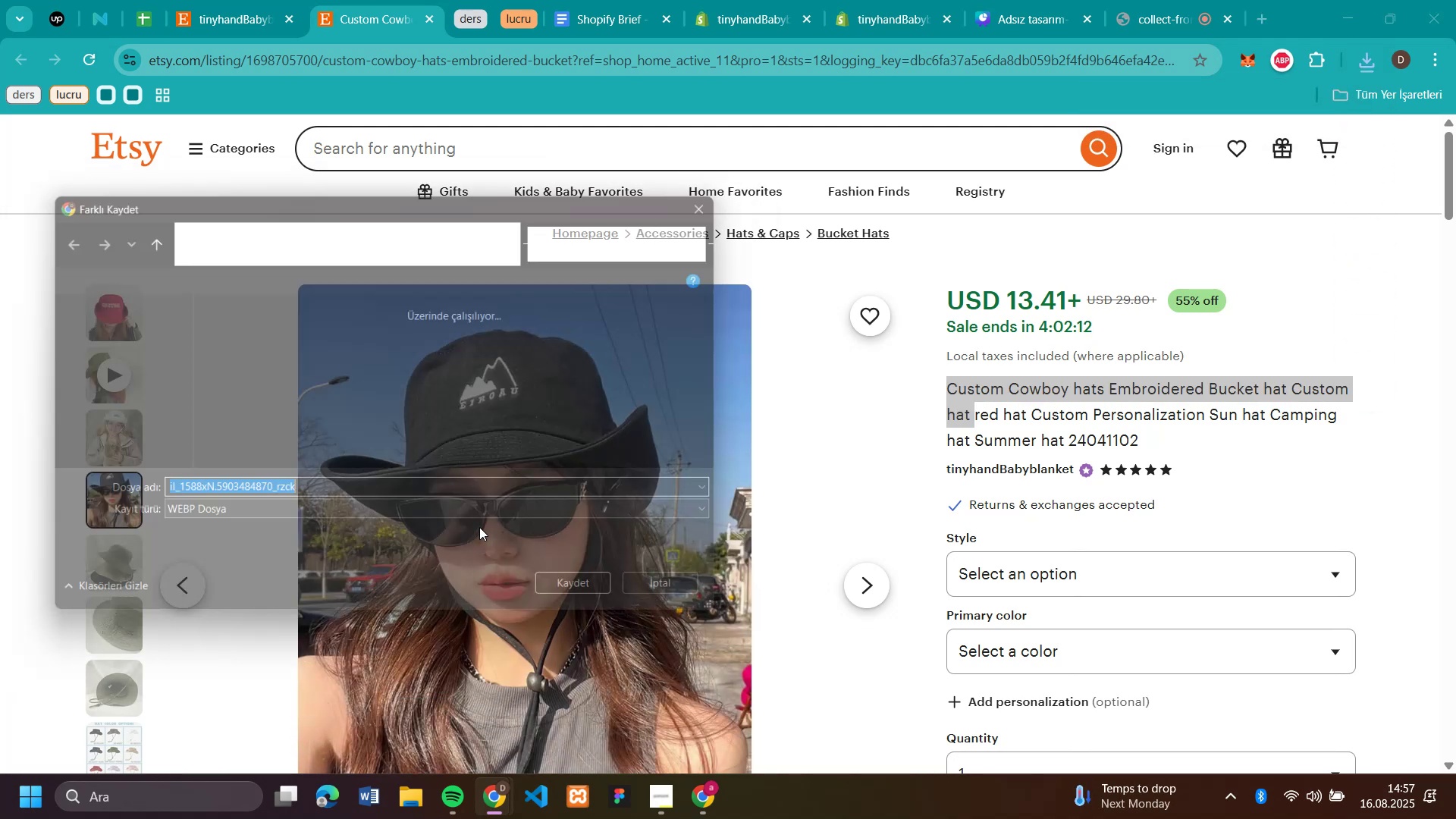 
key(Enter)
 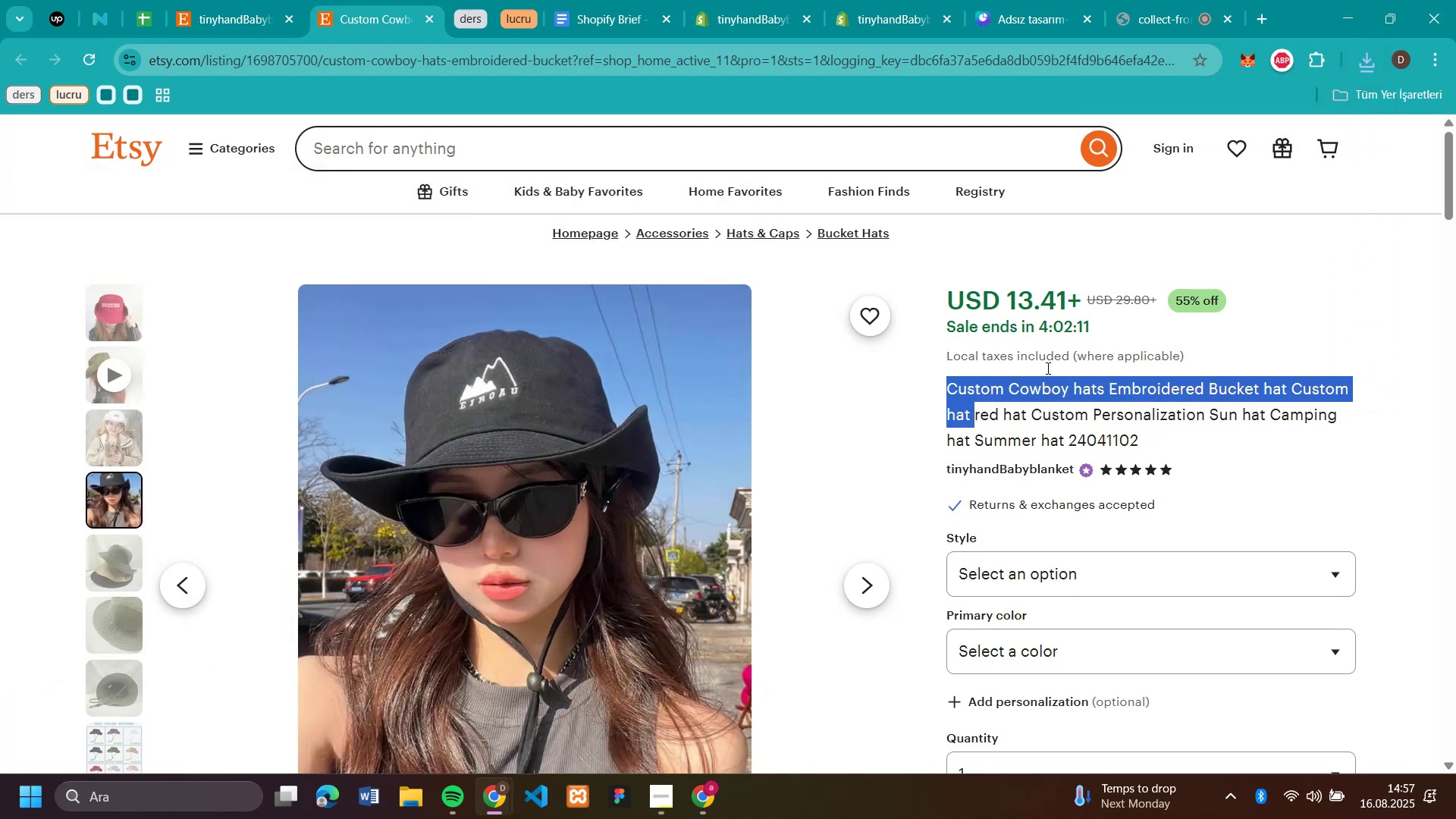 
scroll: coordinate [975, 275], scroll_direction: down, amount: 10.0
 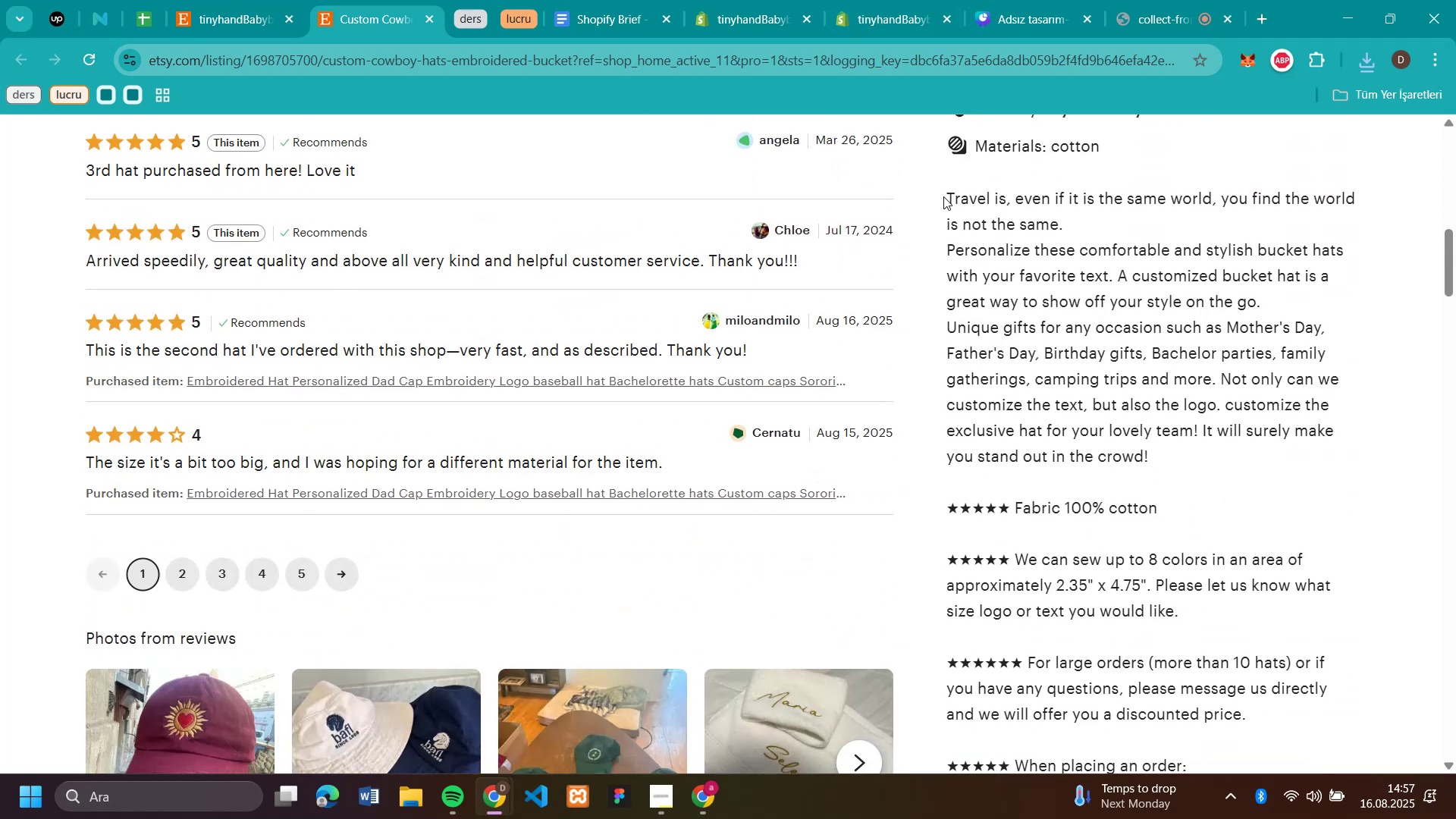 
left_click_drag(start_coordinate=[948, 192], to_coordinate=[1334, 492])
 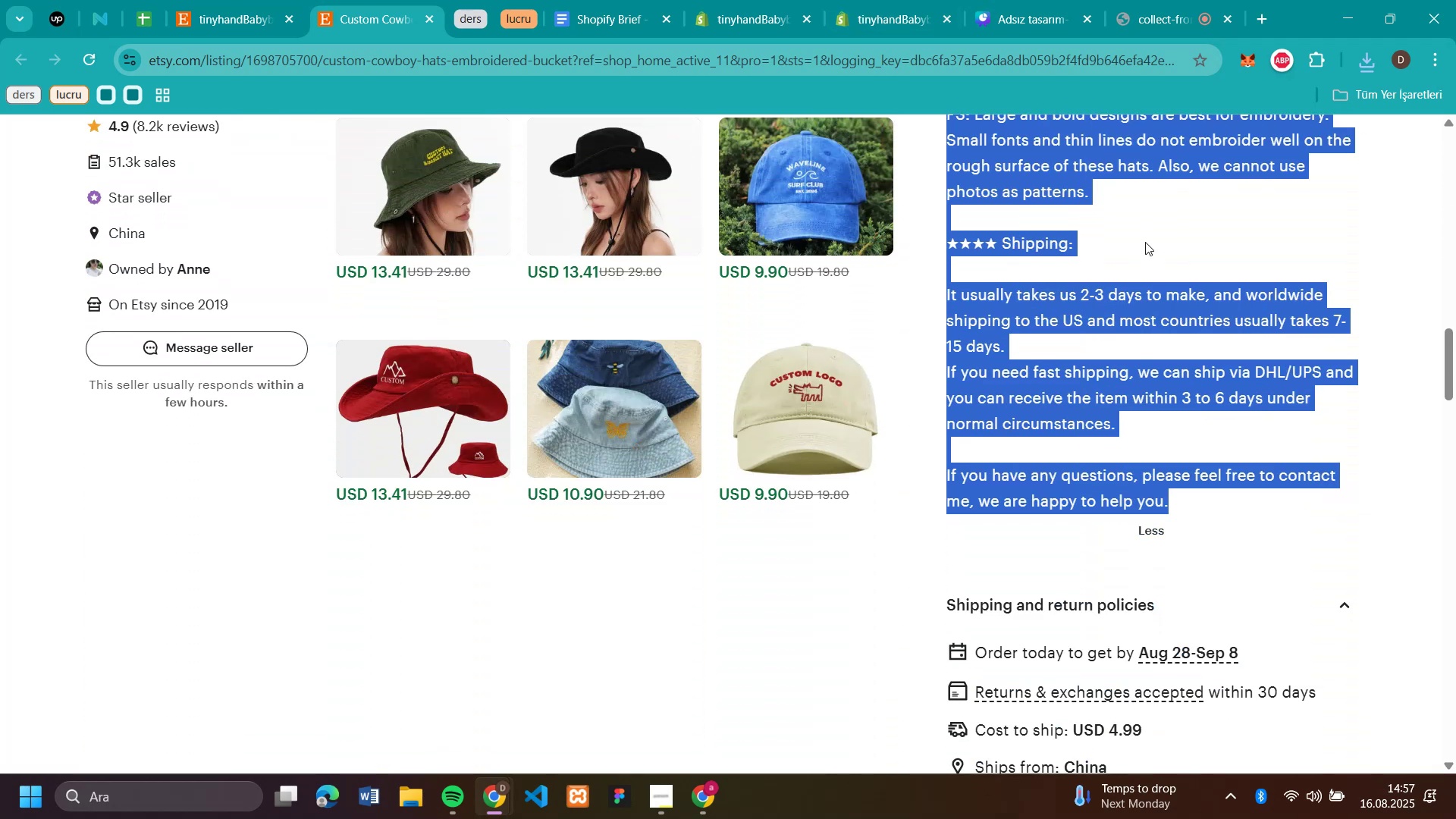 
key(Control+C)
 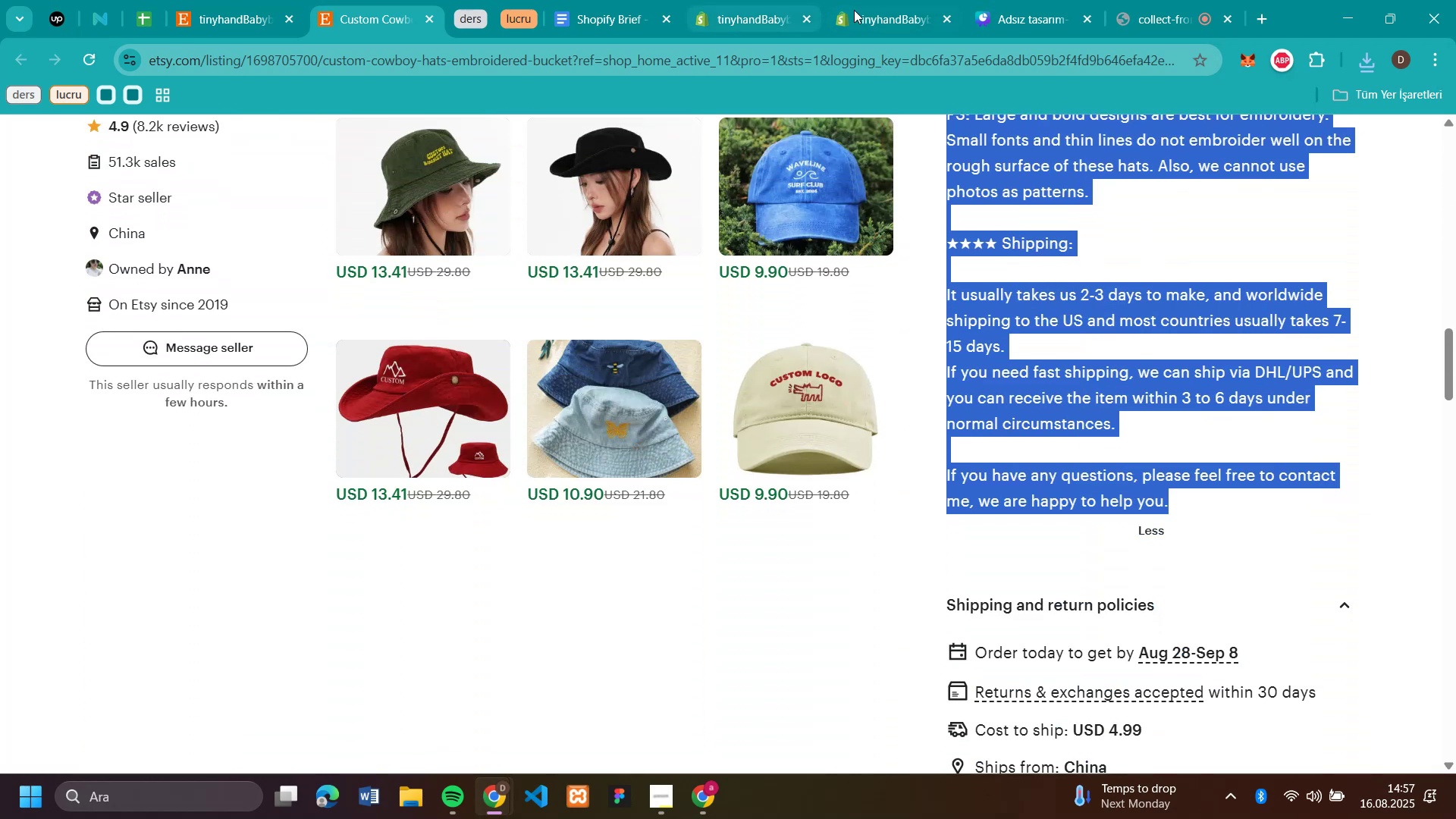 
left_click([867, 10])
 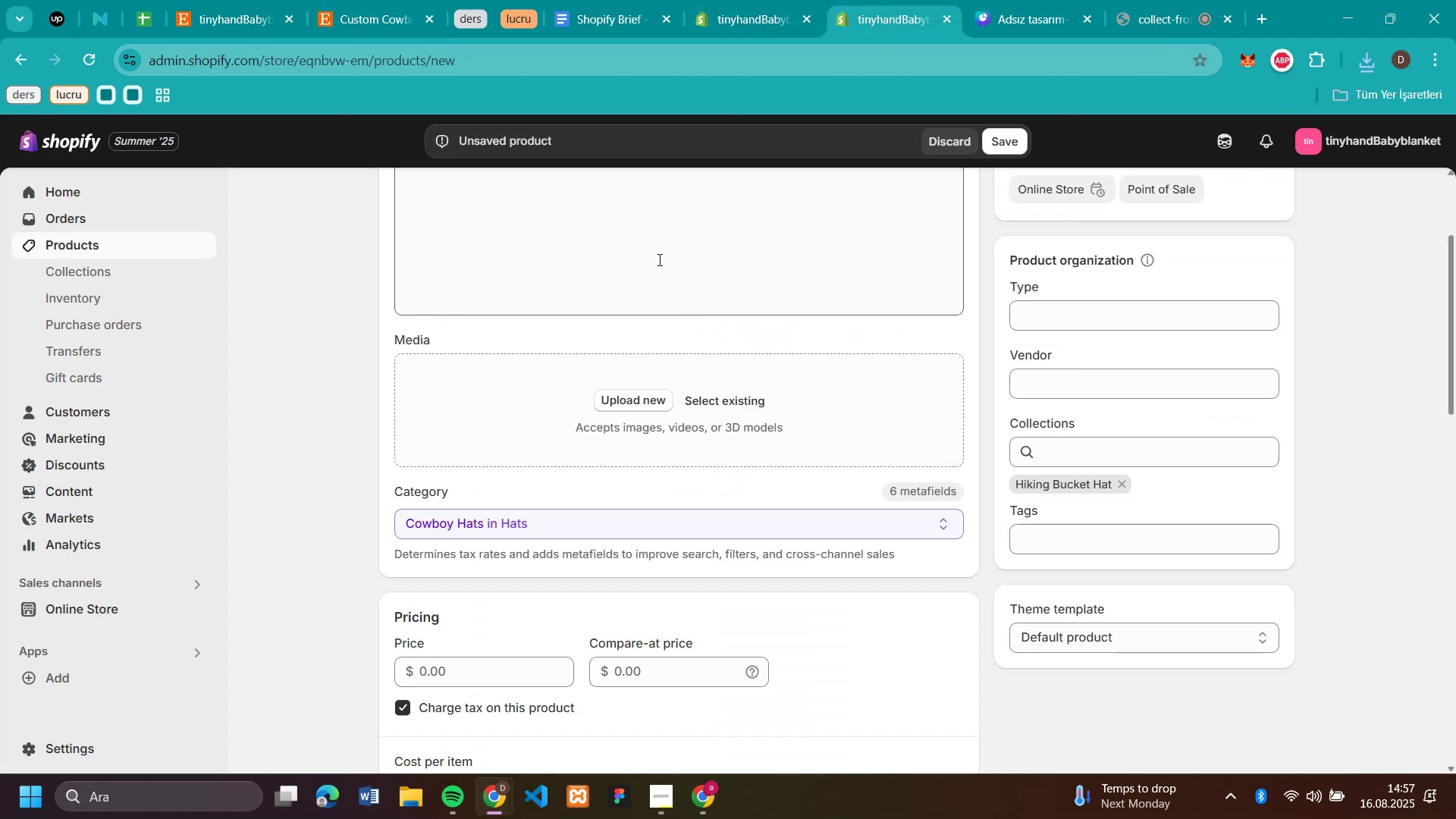 
left_click([644, 211])
 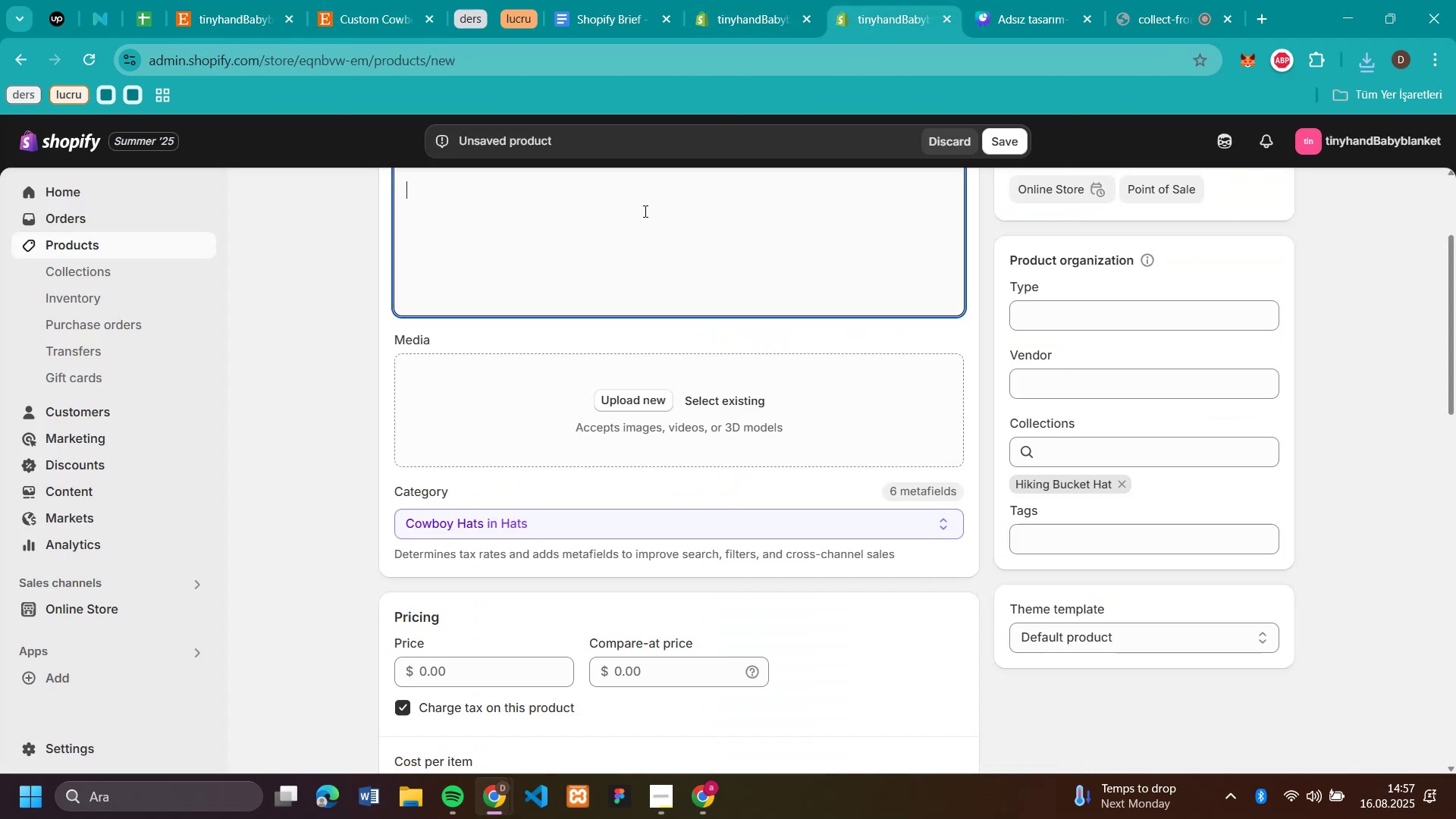 
key(Control+V)
 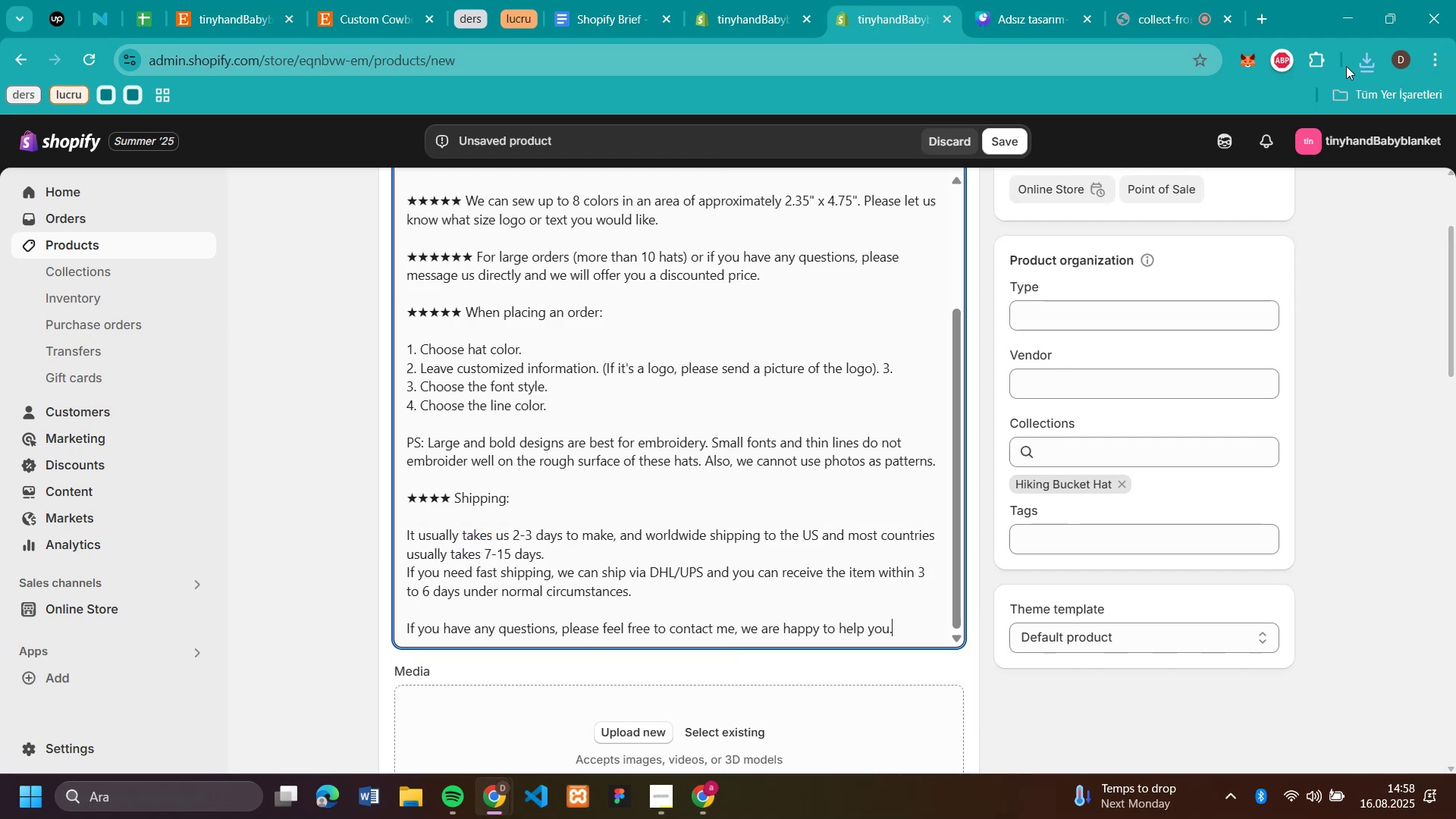 
left_click([1375, 61])
 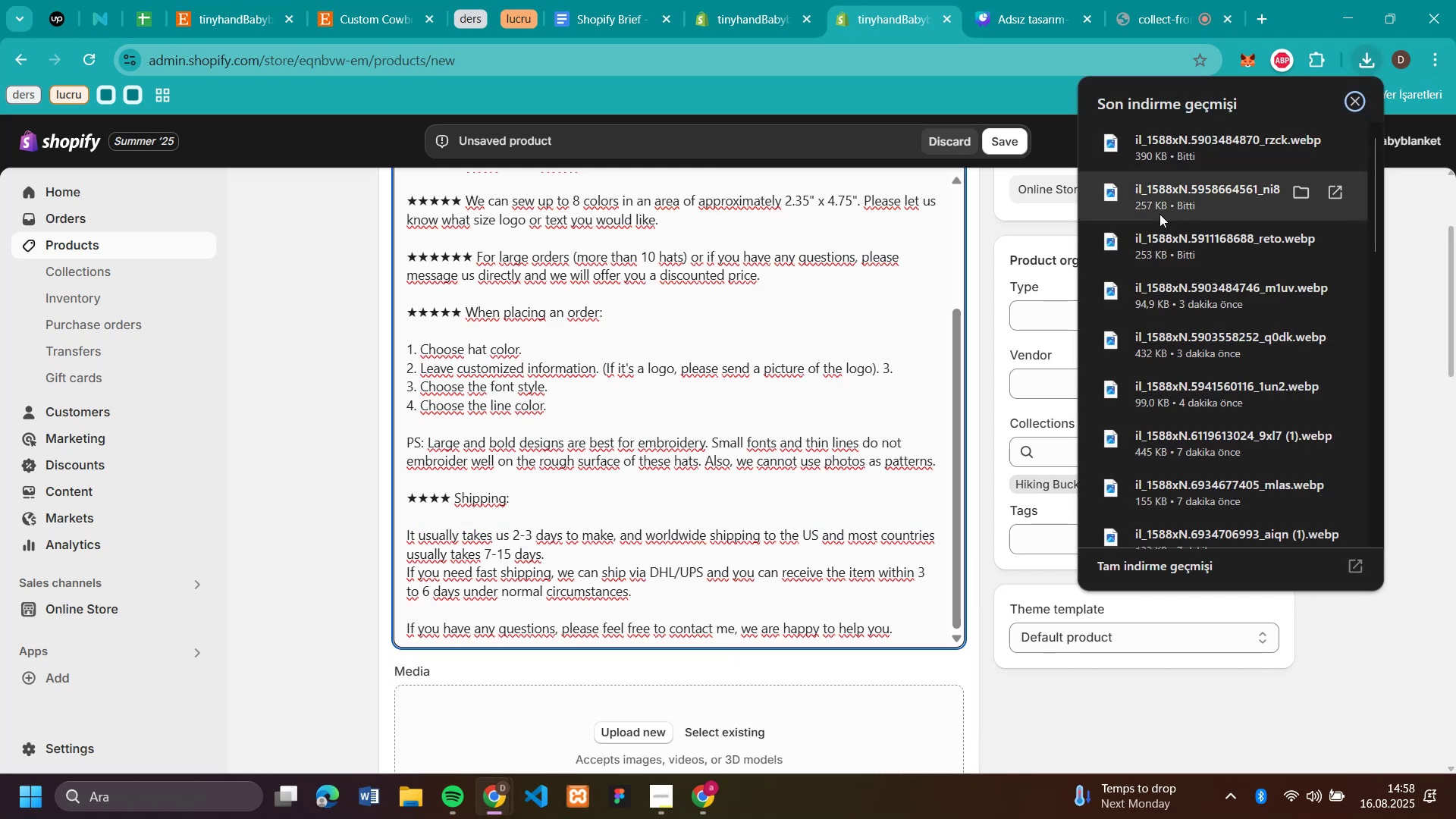 
left_click_drag(start_coordinate=[1146, 246], to_coordinate=[626, 728])
 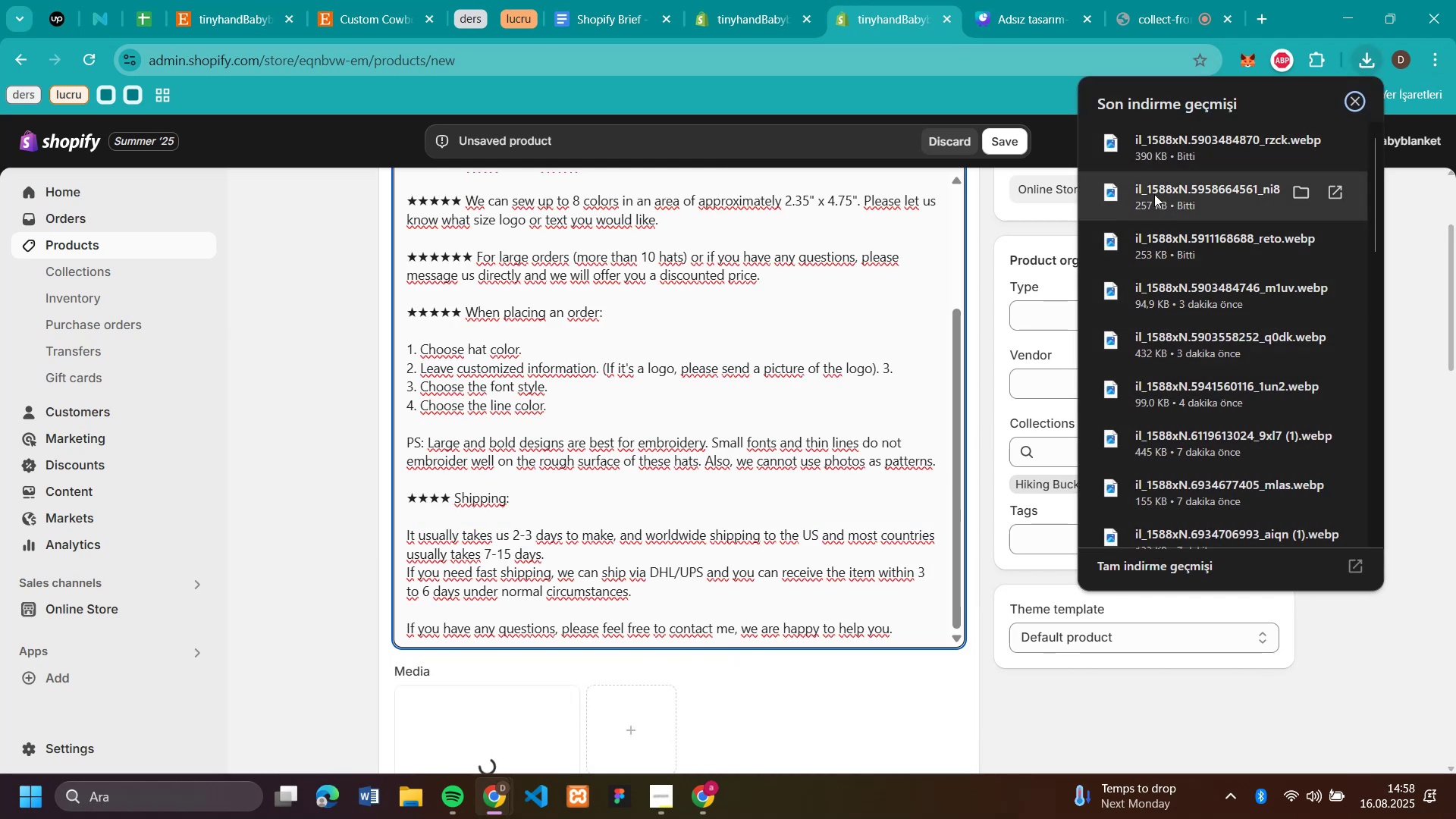 
left_click_drag(start_coordinate=[1154, 194], to_coordinate=[786, 700])
 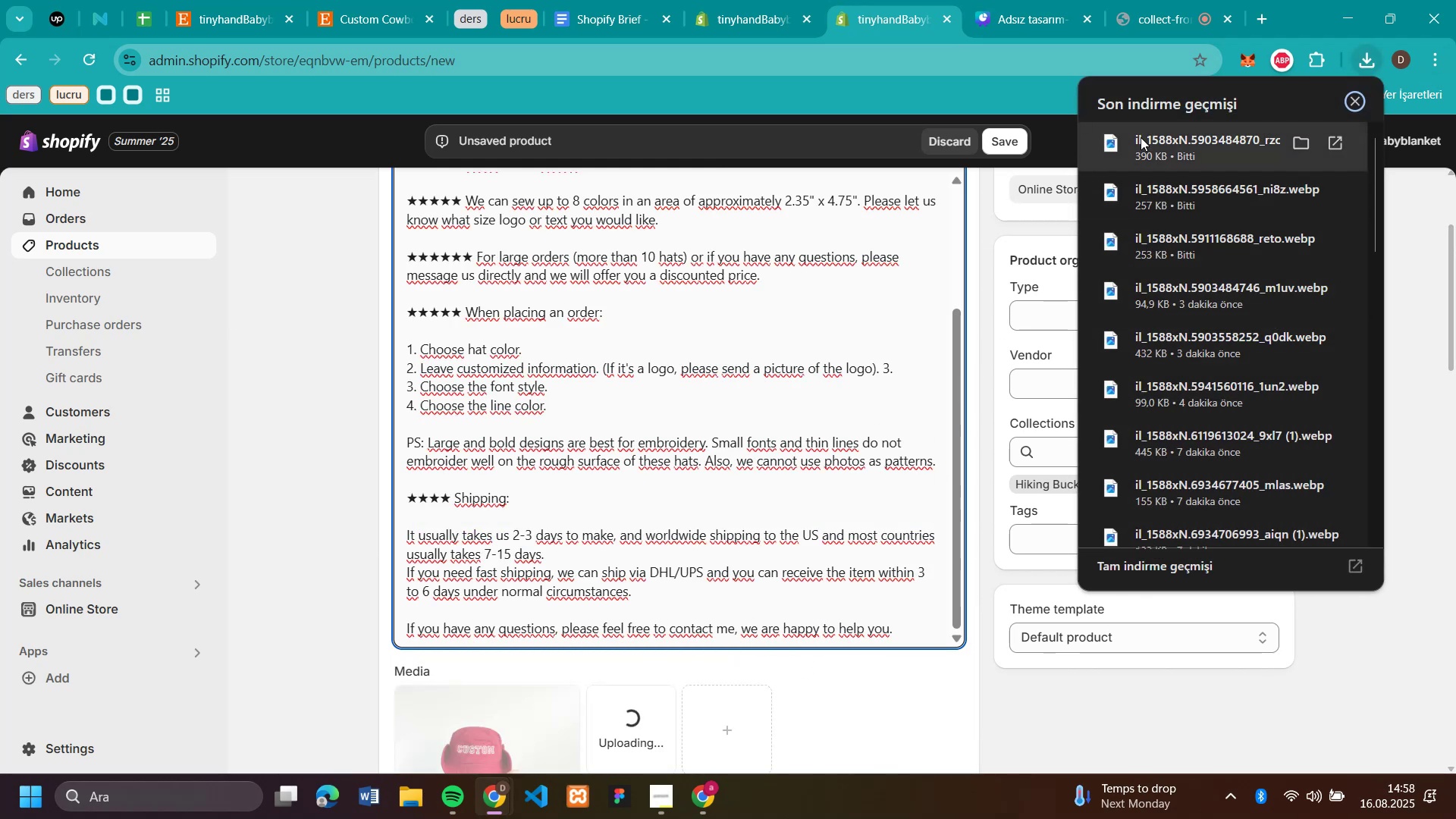 
left_click_drag(start_coordinate=[1141, 137], to_coordinate=[803, 711])
 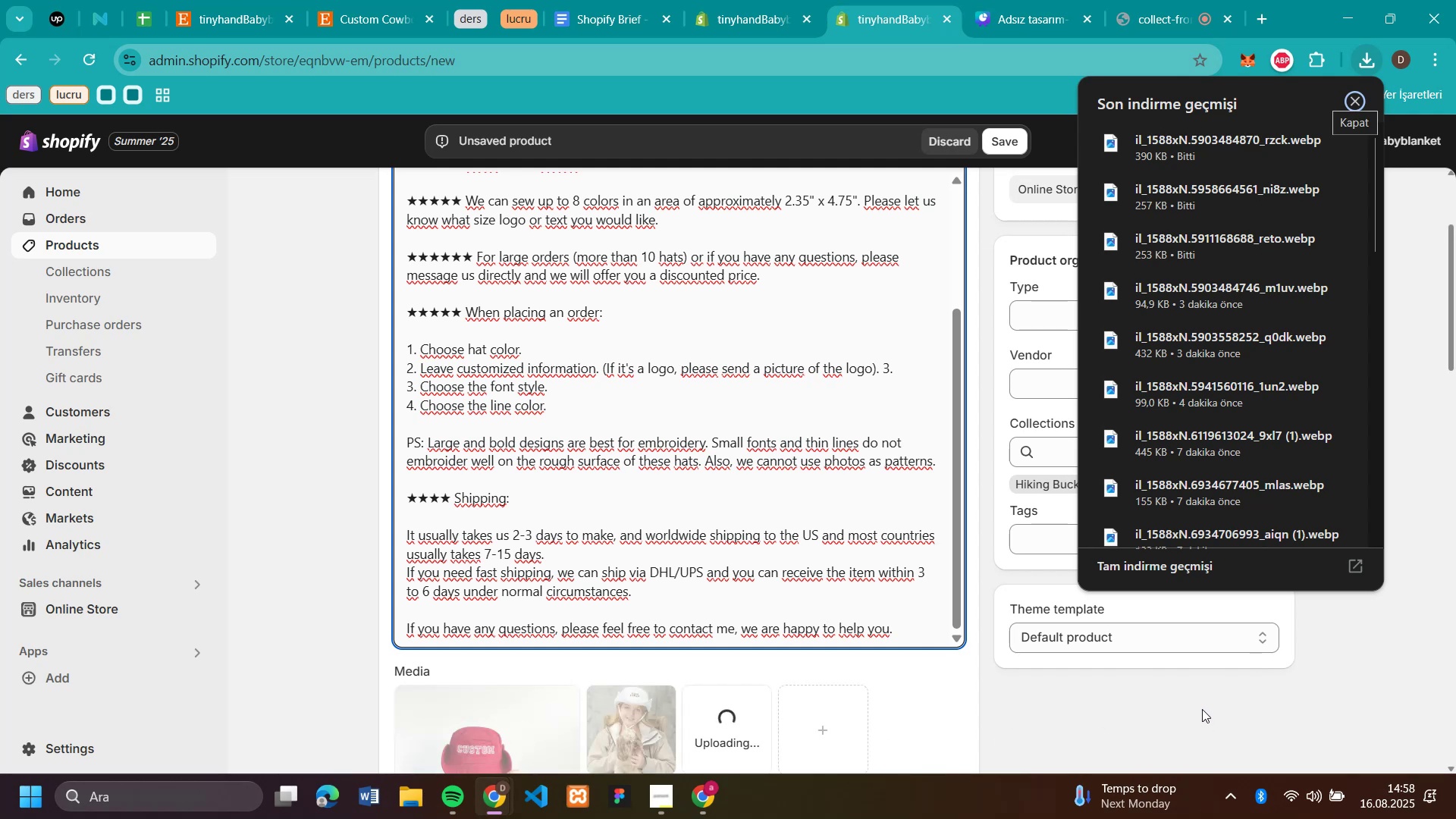 
left_click([1188, 698])
 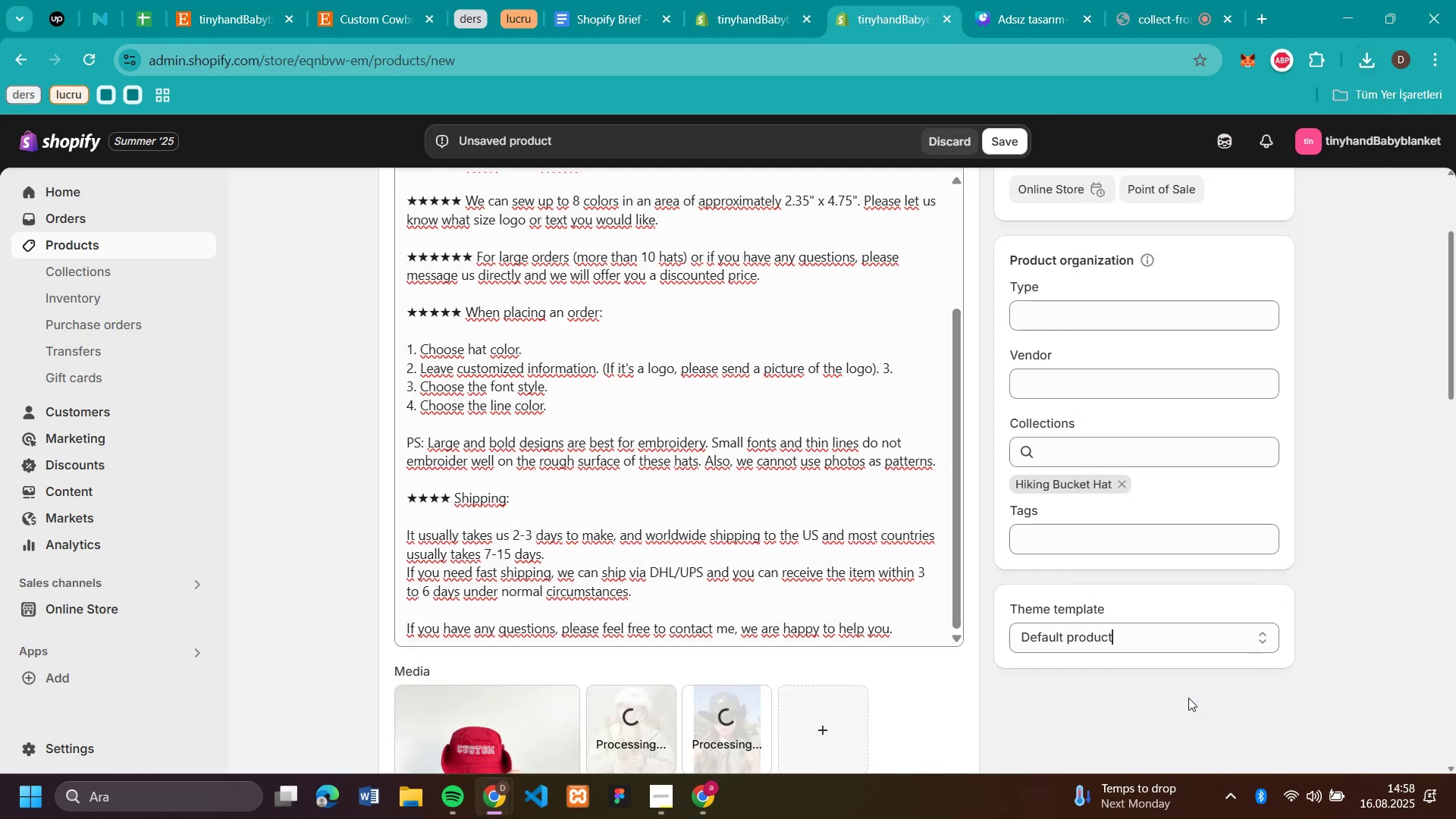 
scroll: coordinate [1059, 535], scroll_direction: down, amount: 11.0
 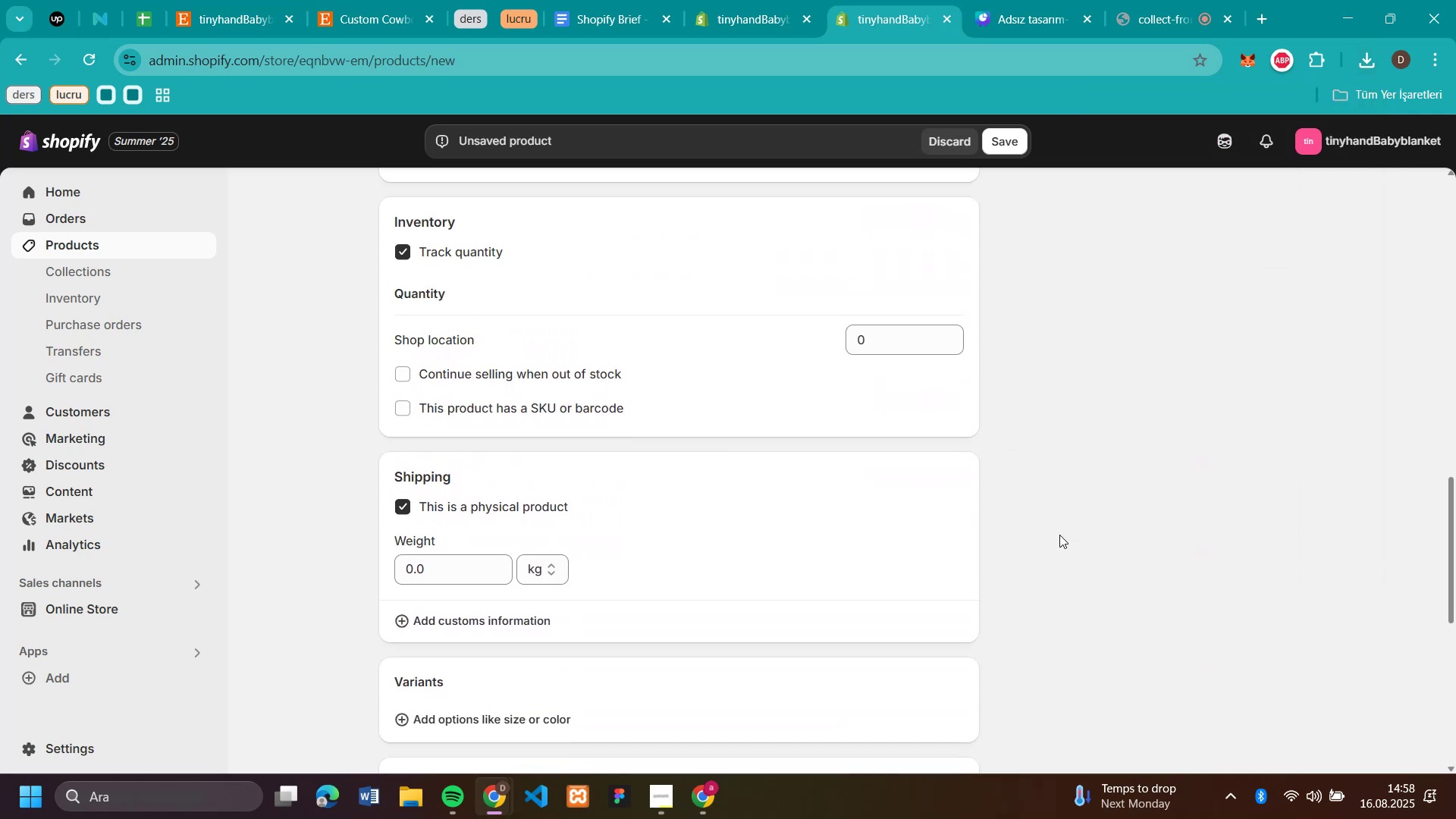 
scroll: coordinate [1059, 535], scroll_direction: up, amount: 2.0
 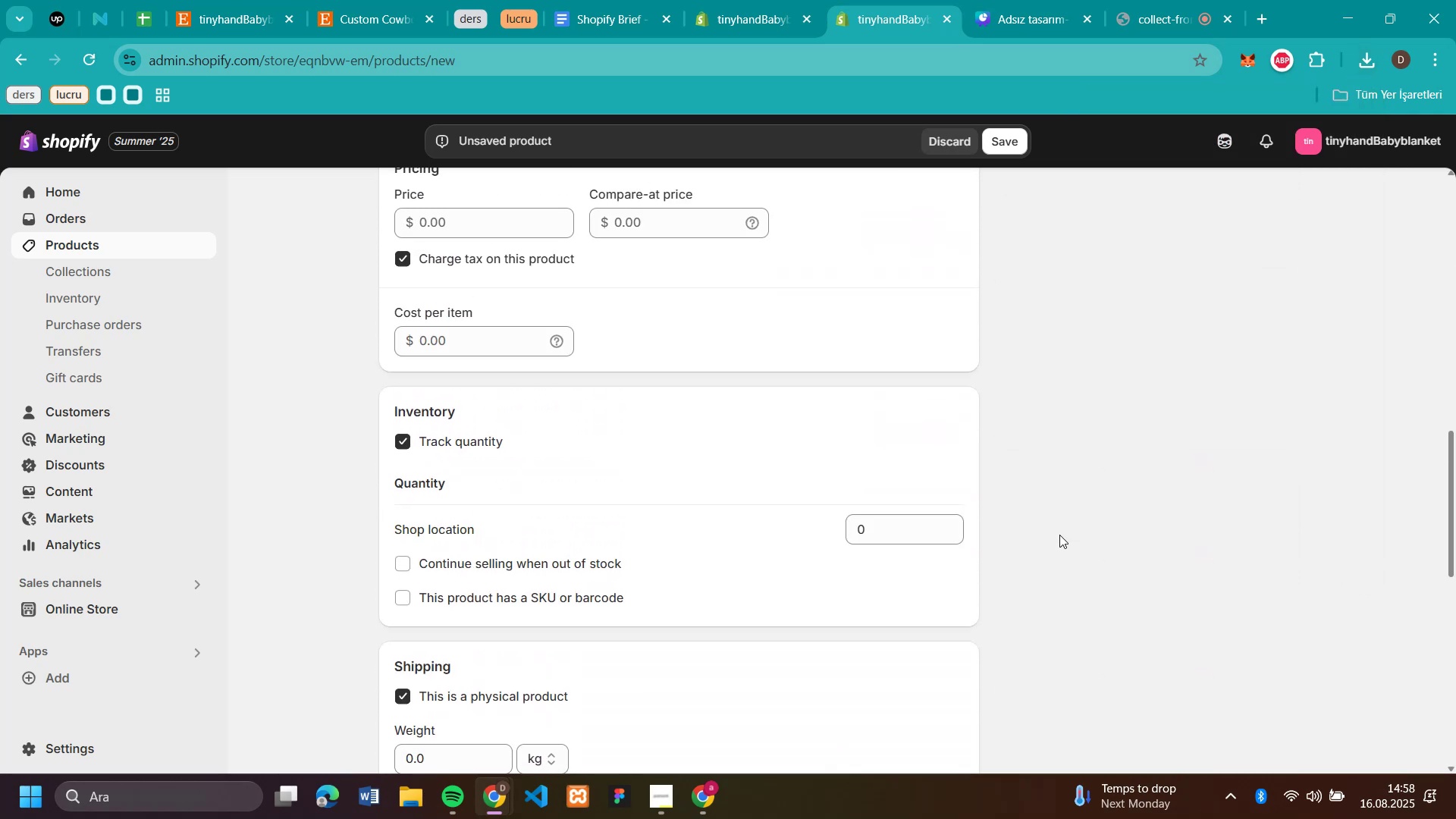 
scroll: coordinate [1059, 535], scroll_direction: down, amount: 3.0
 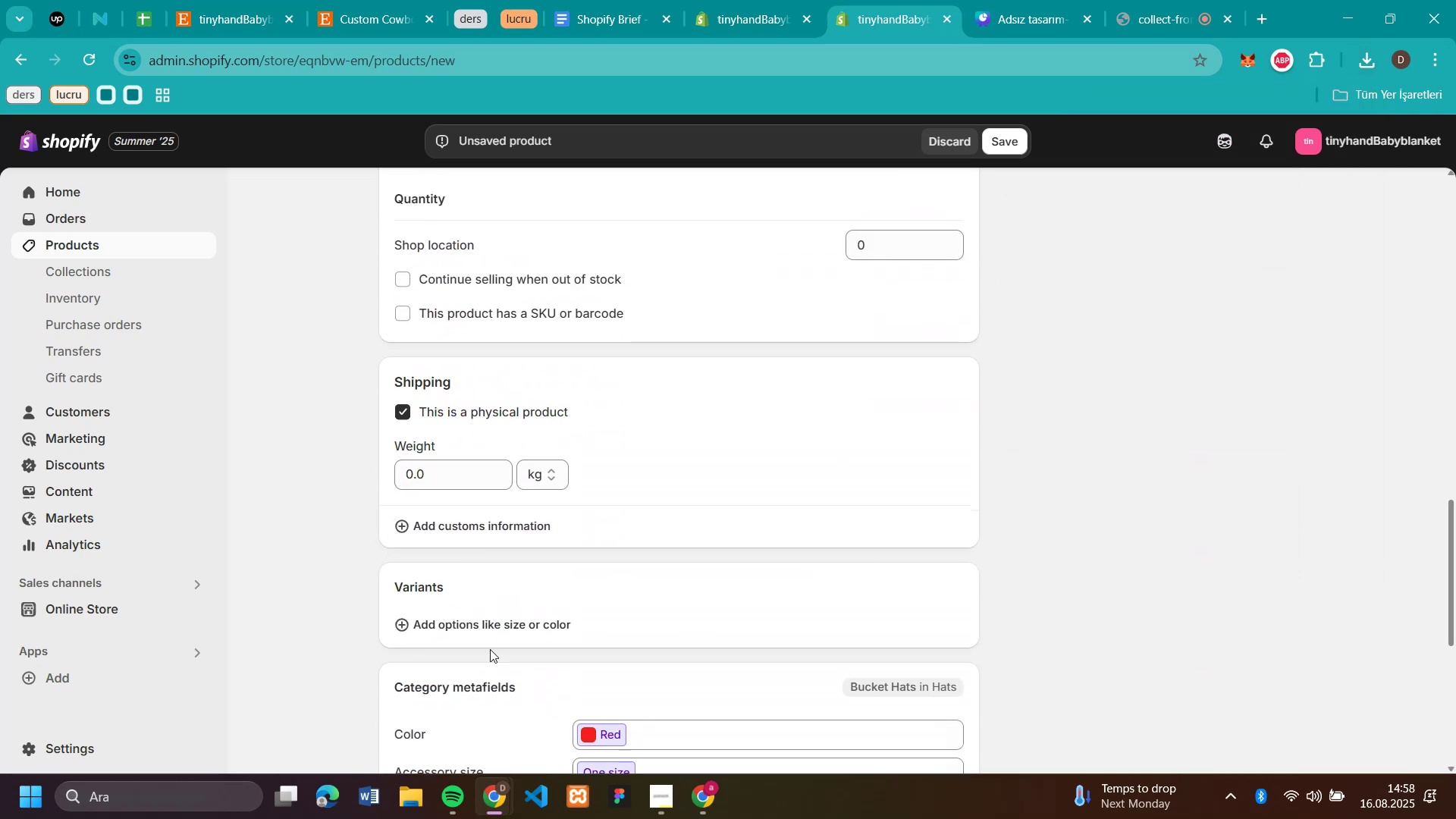 
left_click([519, 626])
 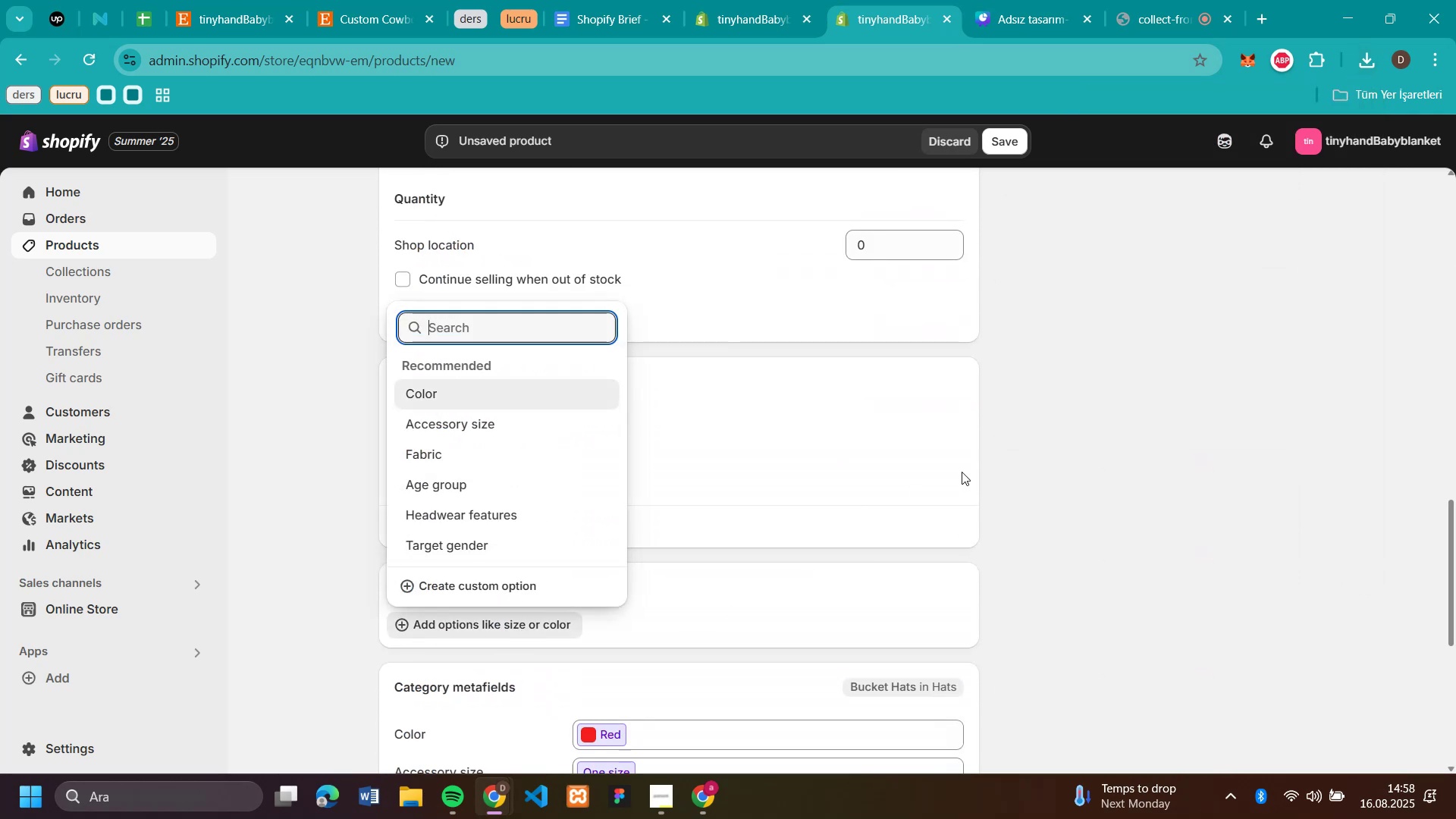 
scroll: coordinate [965, 466], scroll_direction: down, amount: 1.0
 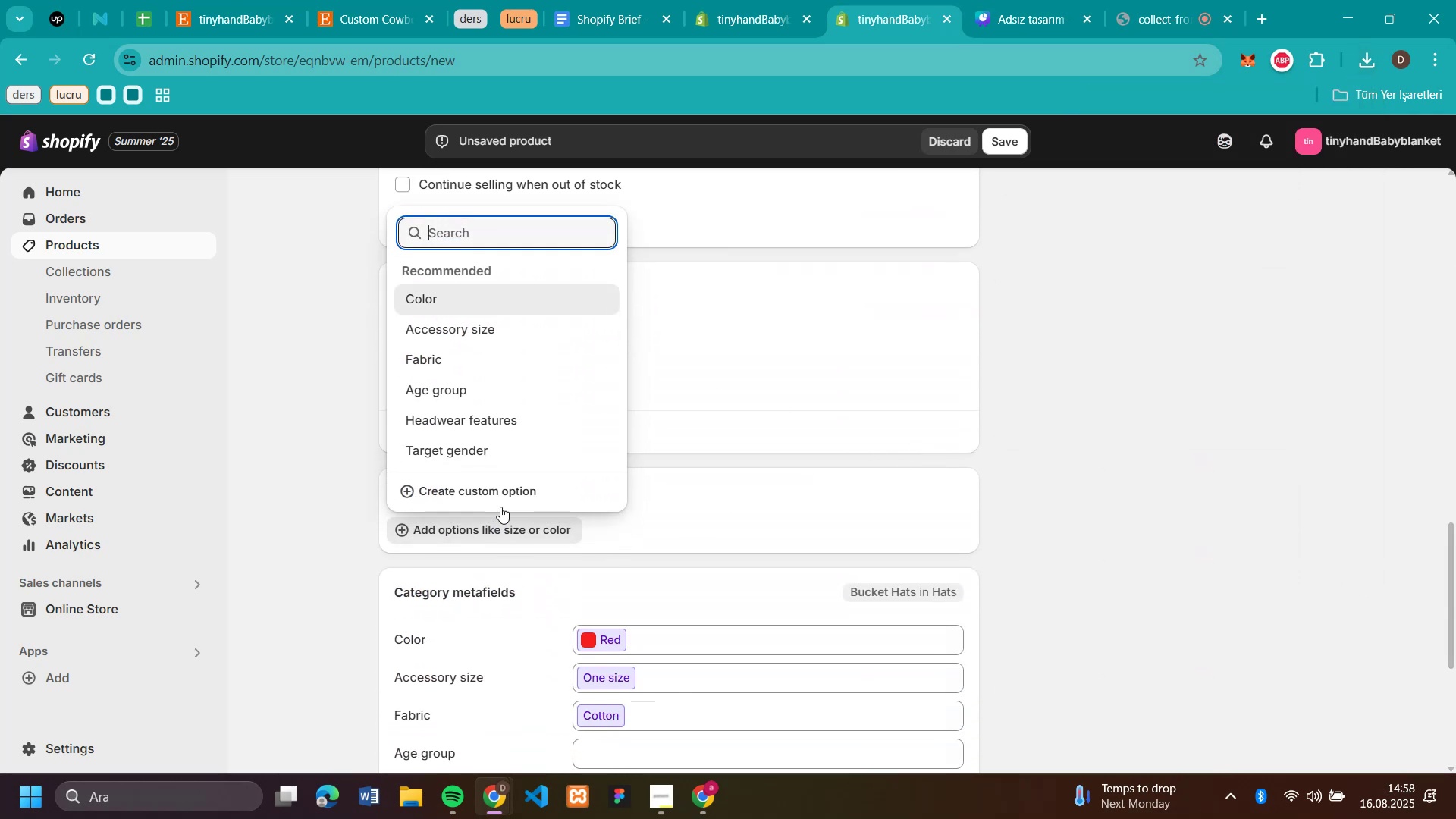 
left_click([500, 494])
 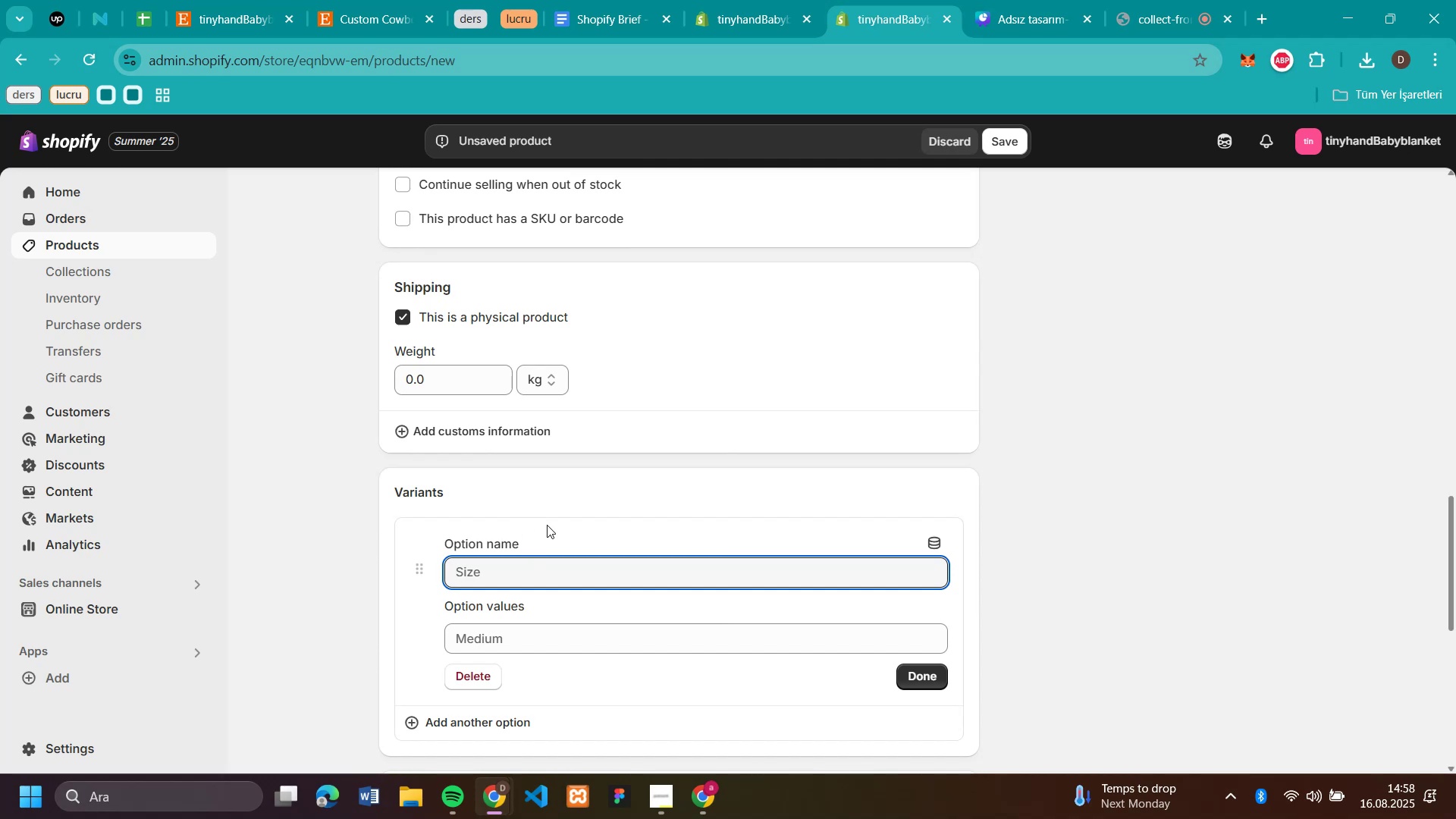 
type(styleblank)
 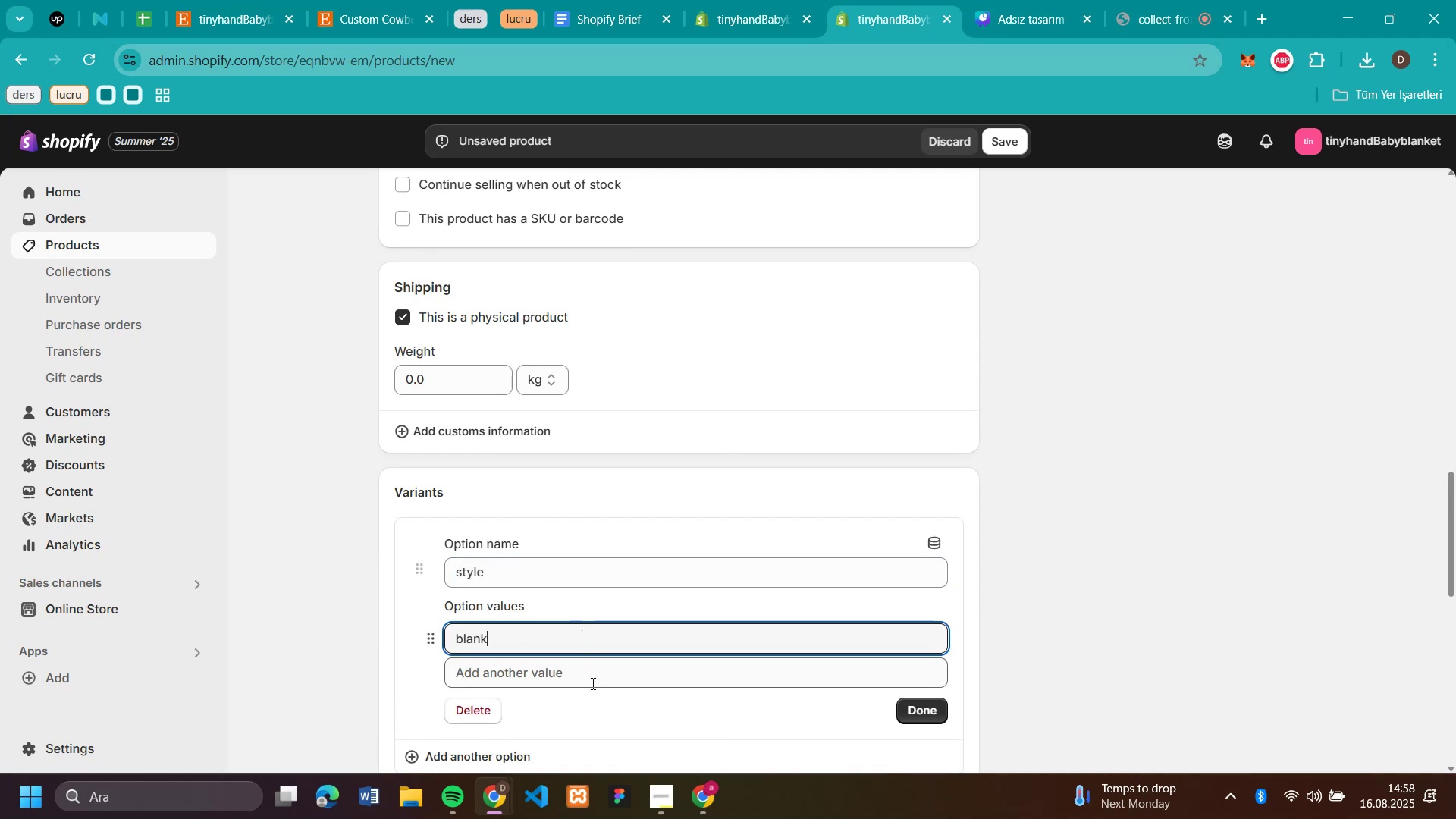 
left_click([592, 679])
 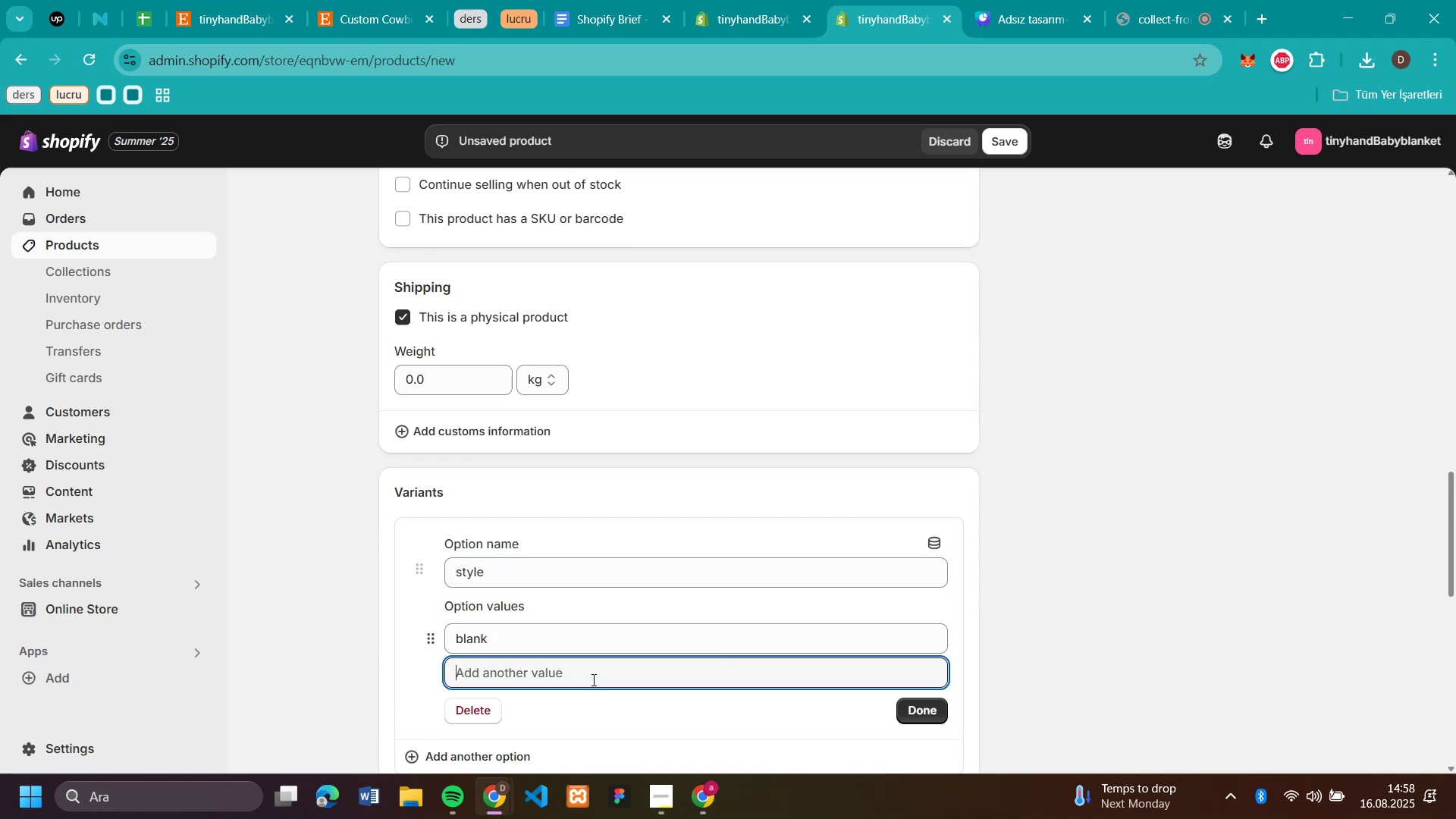 
type(textlogotext and logo)
 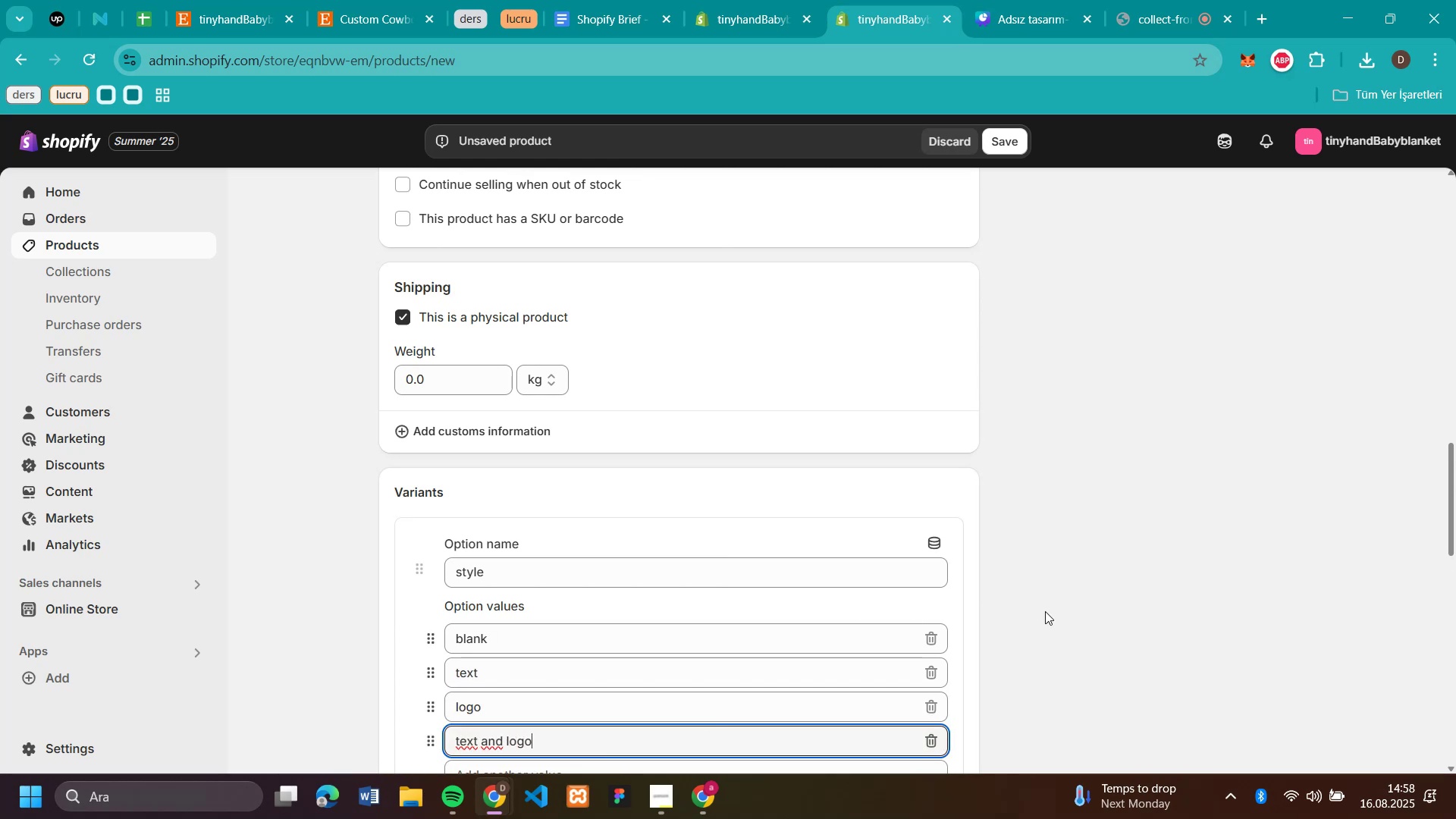 
left_click([1050, 611])
 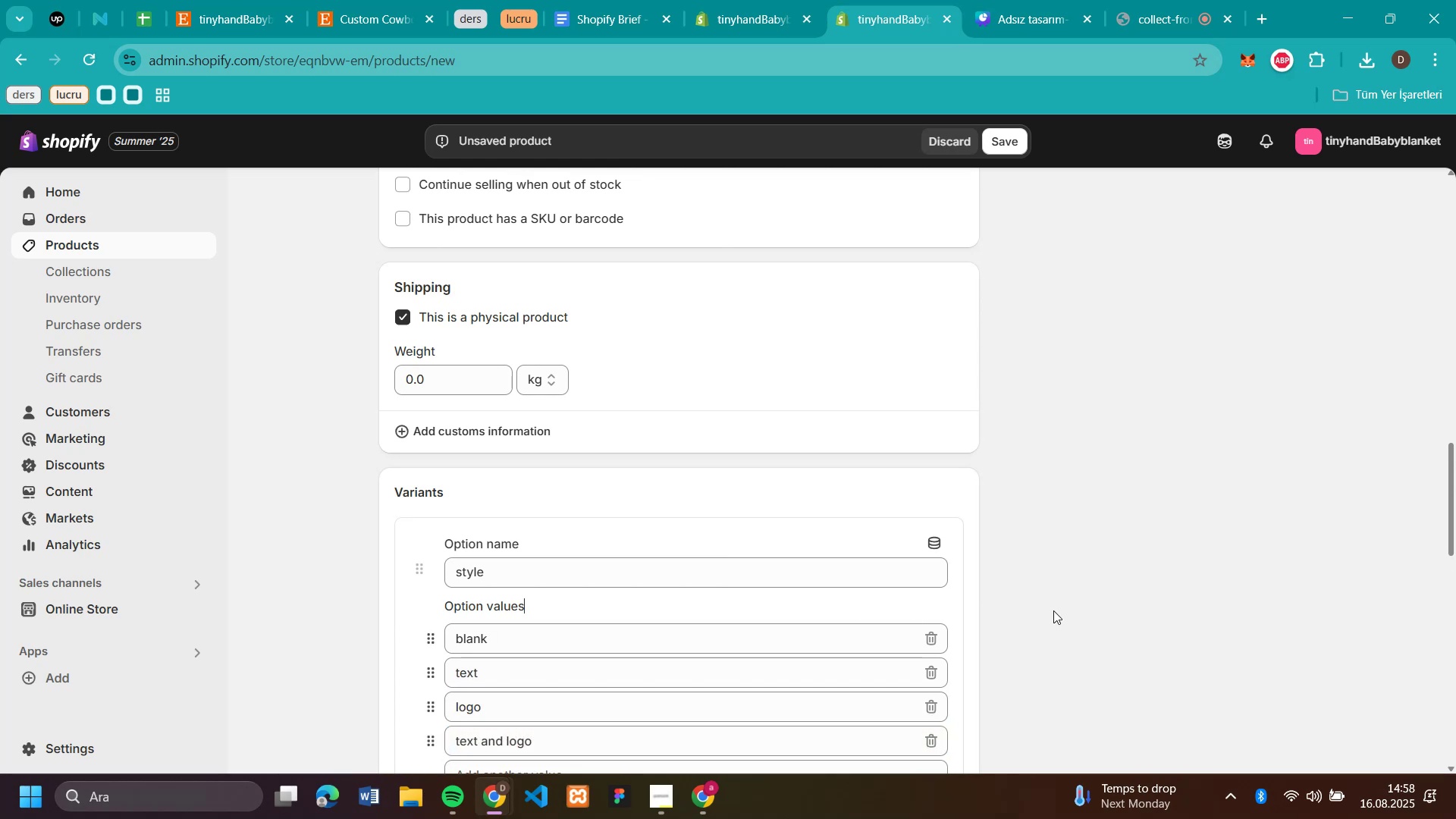 
scroll: coordinate [1060, 602], scroll_direction: down, amount: 2.0
 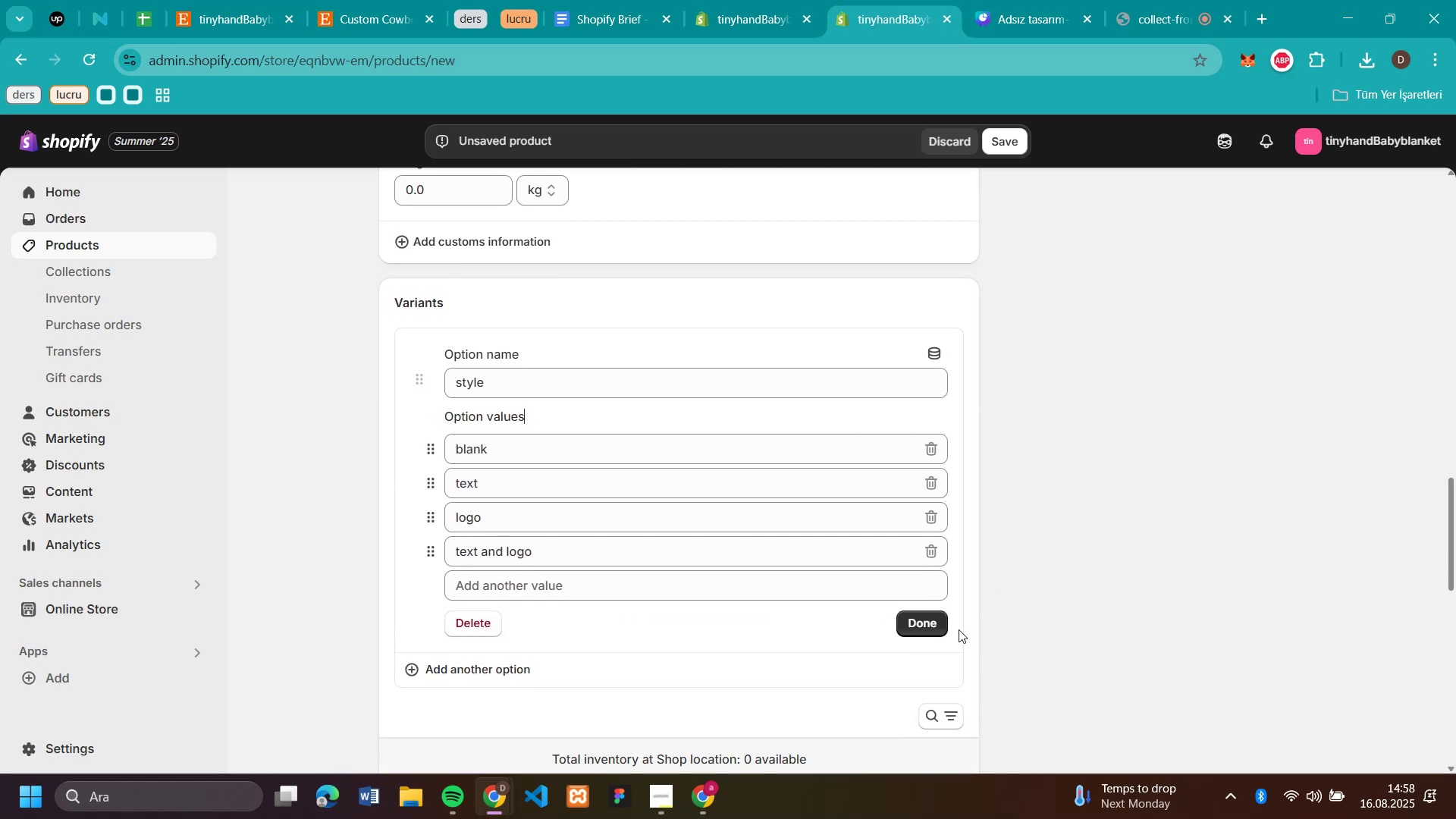 
left_click([926, 626])
 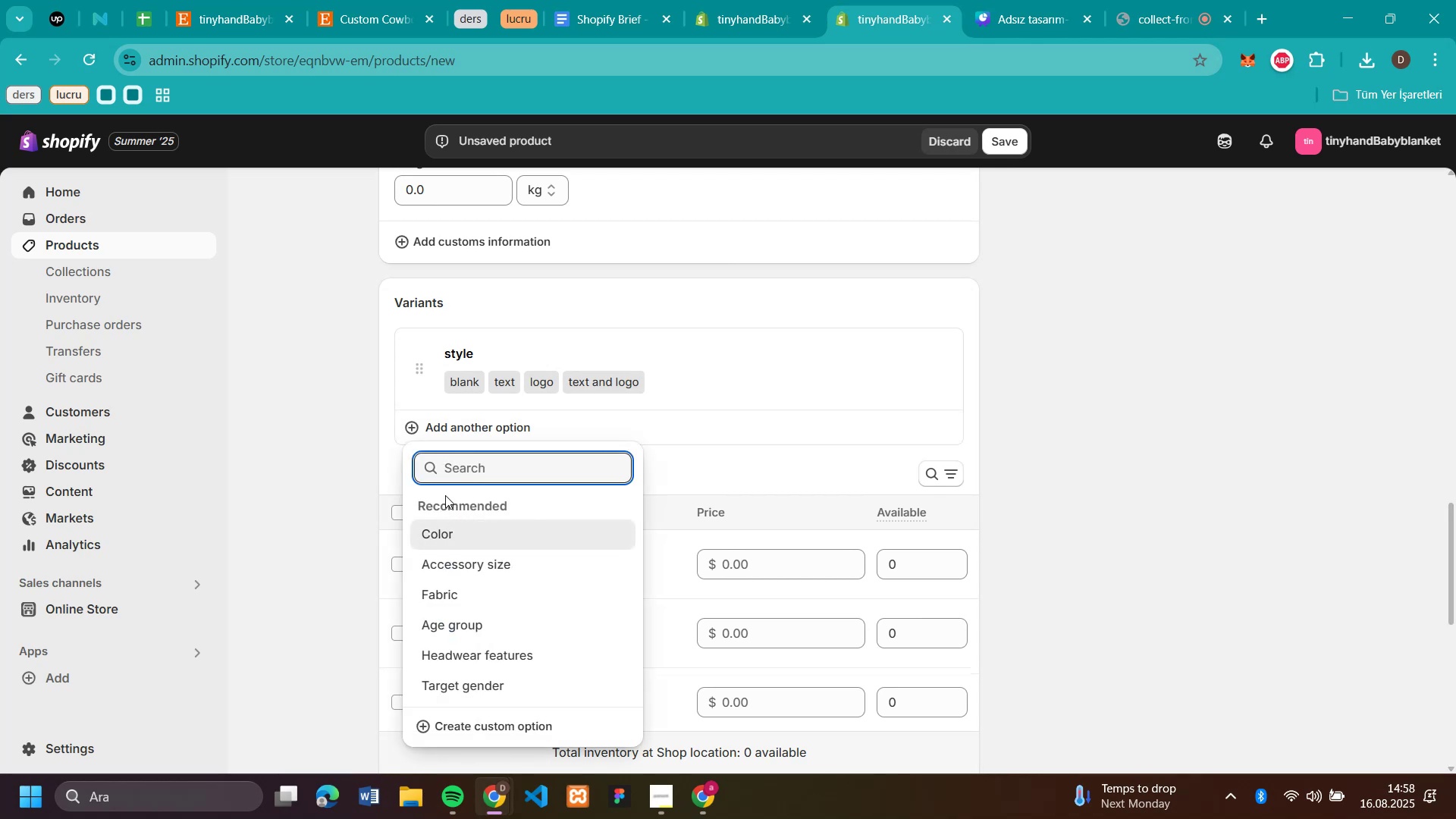 
scroll: coordinate [774, 412], scroll_direction: up, amount: 9.0
 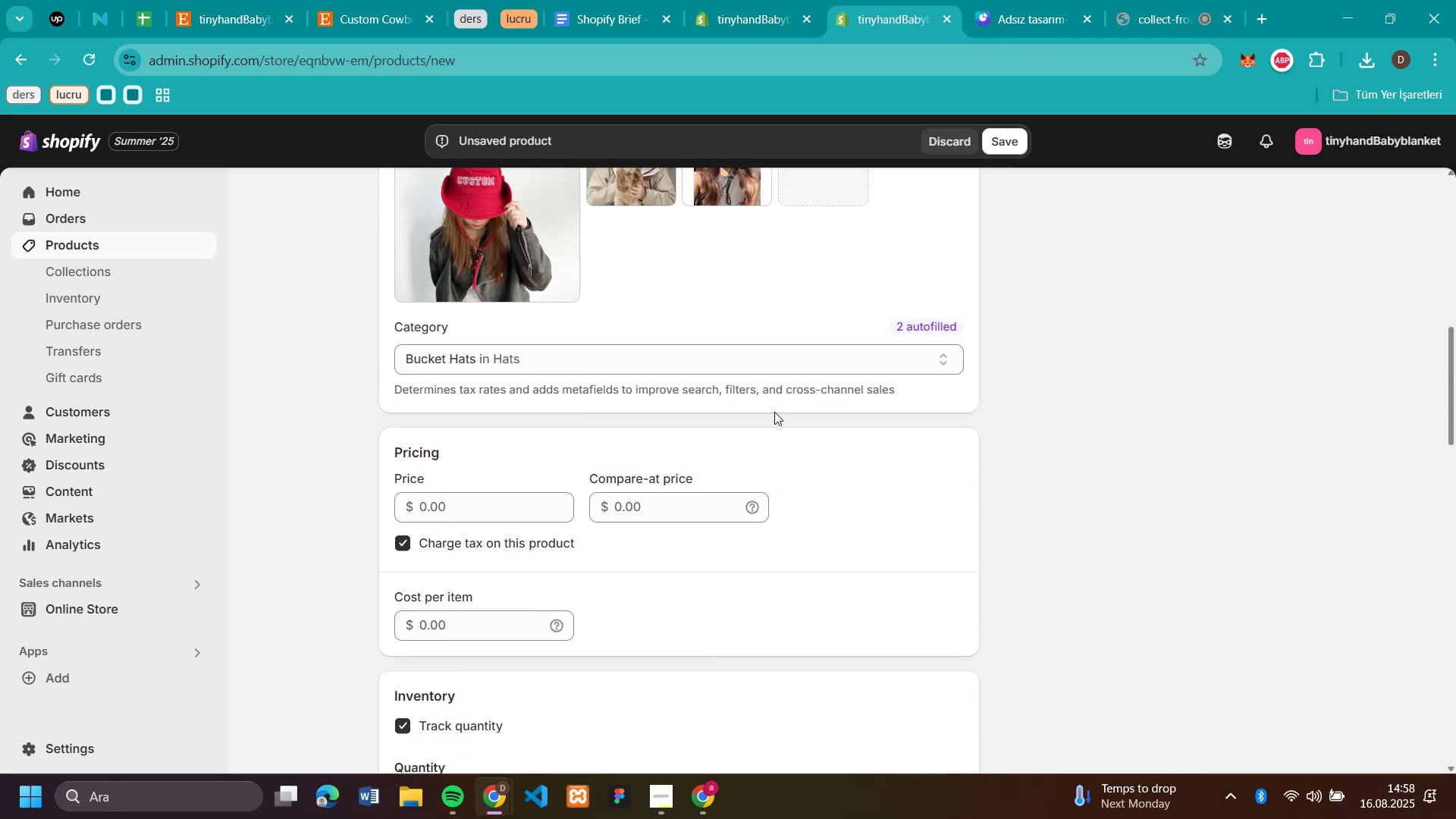 
scroll: coordinate [774, 412], scroll_direction: down, amount: 9.0
 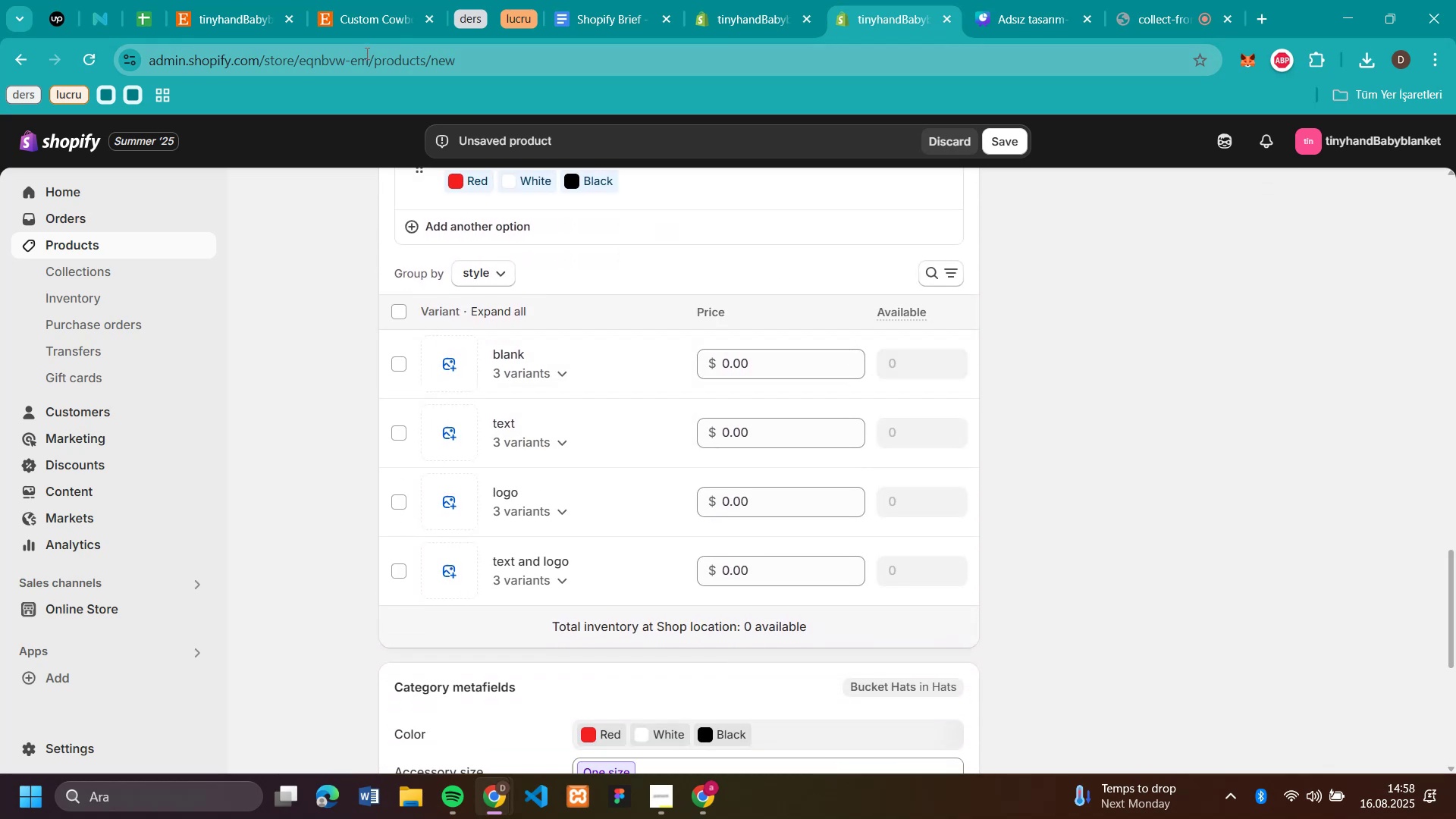 
left_click([366, 18])
 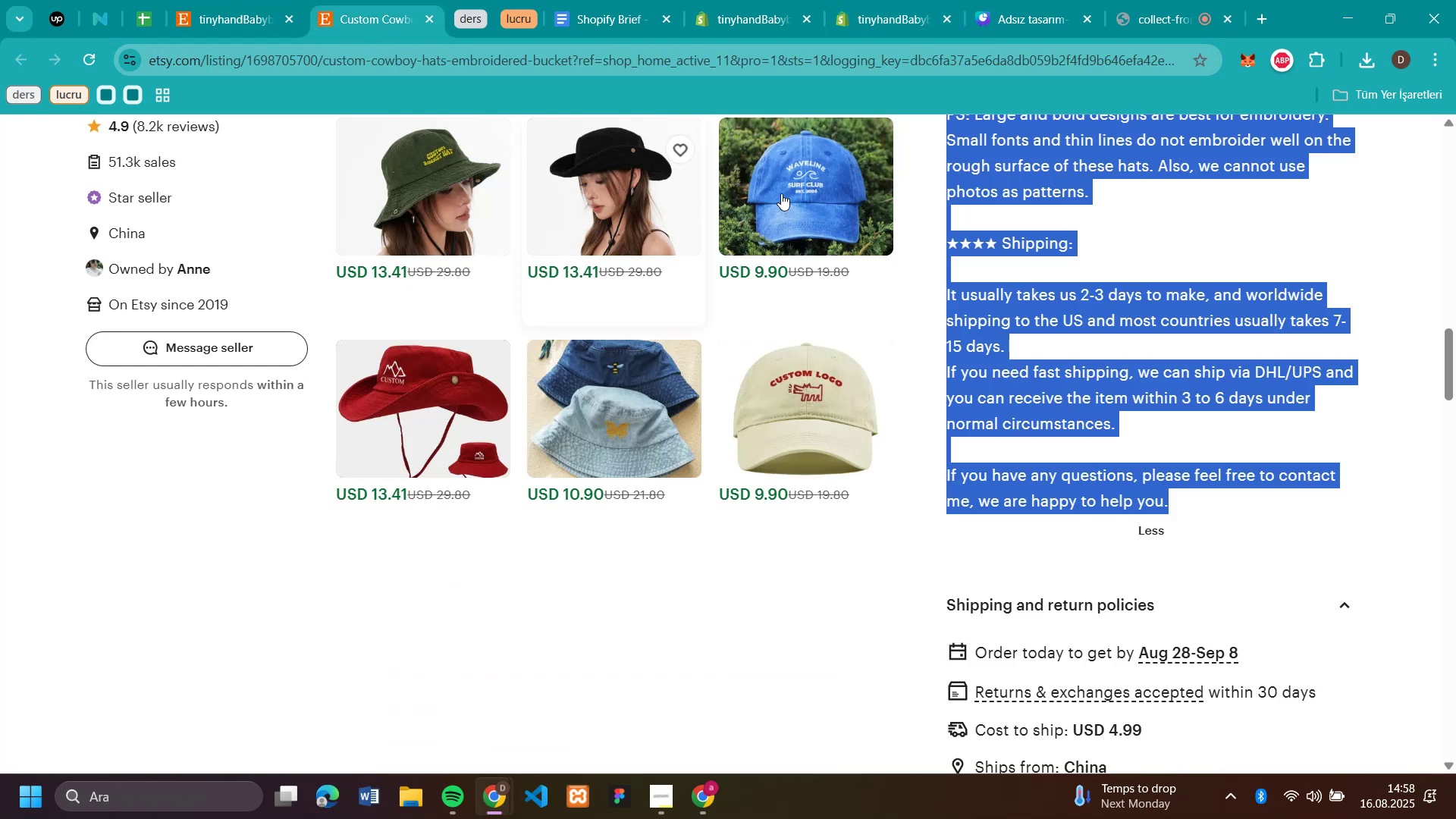 
scroll: coordinate [1196, 318], scroll_direction: up, amount: 16.0
 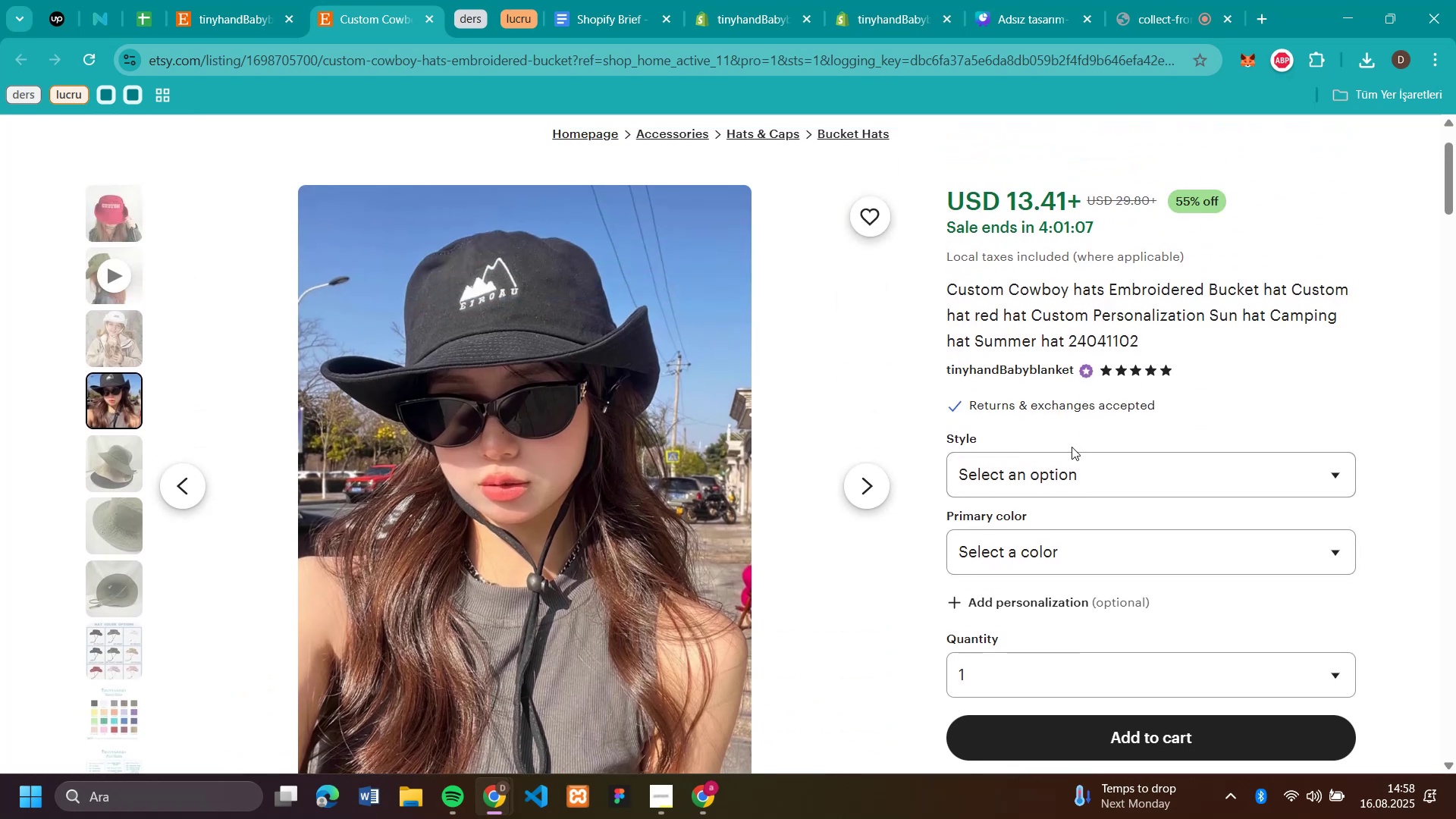 
double_click([1074, 481])
 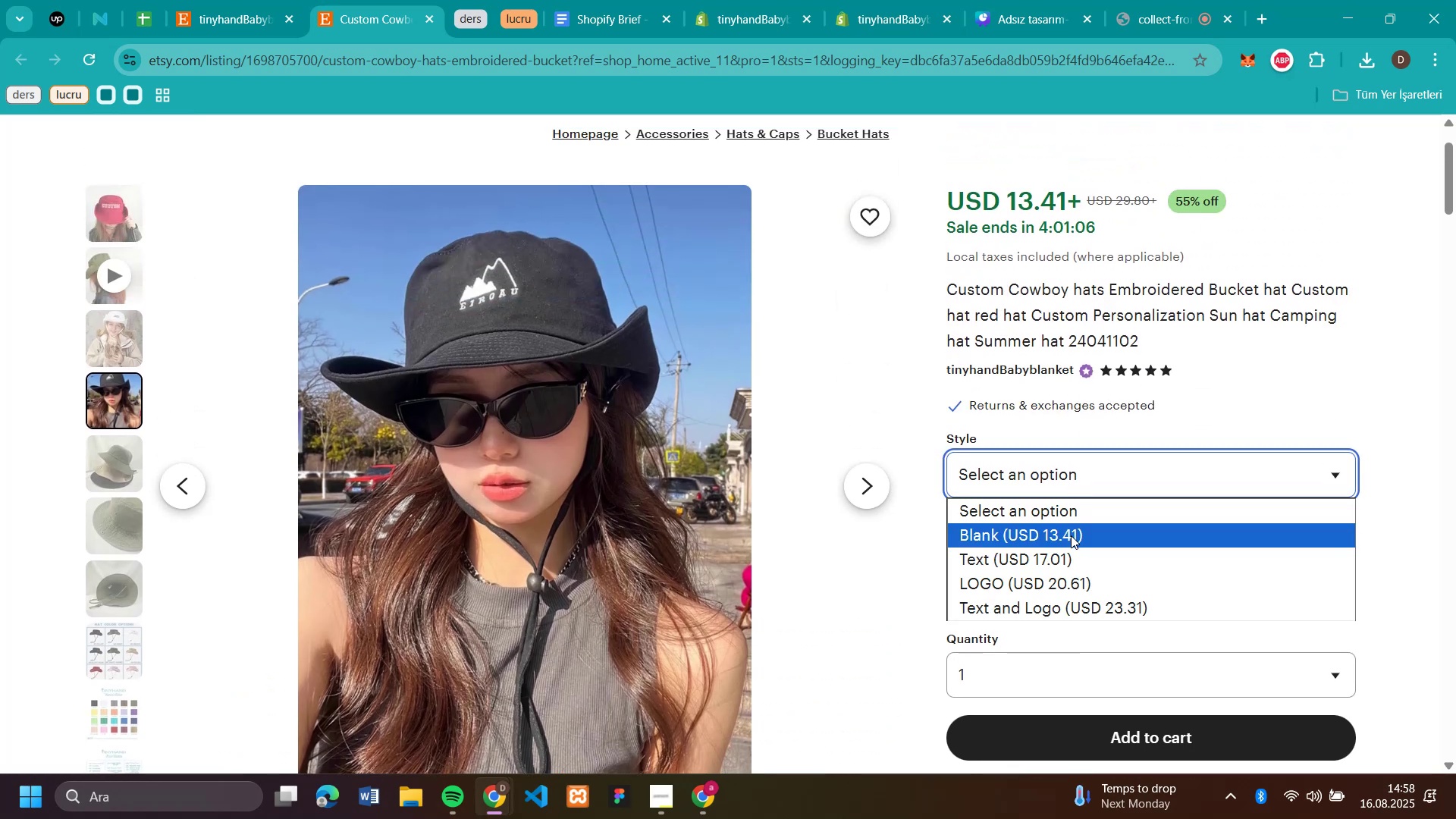 
left_click([1071, 535])
 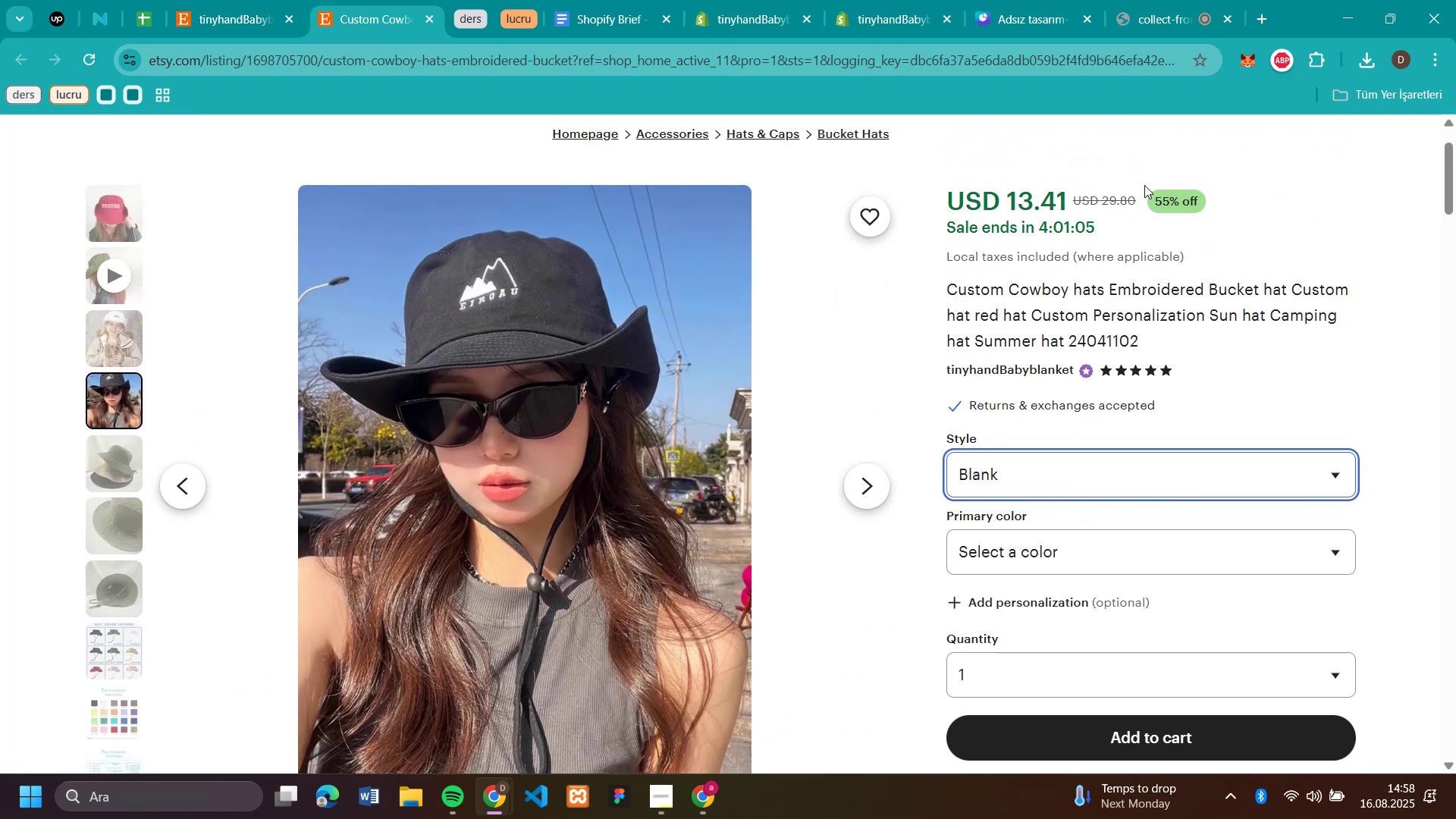 
left_click_drag(start_coordinate=[1138, 202], to_coordinate=[1104, 202])
 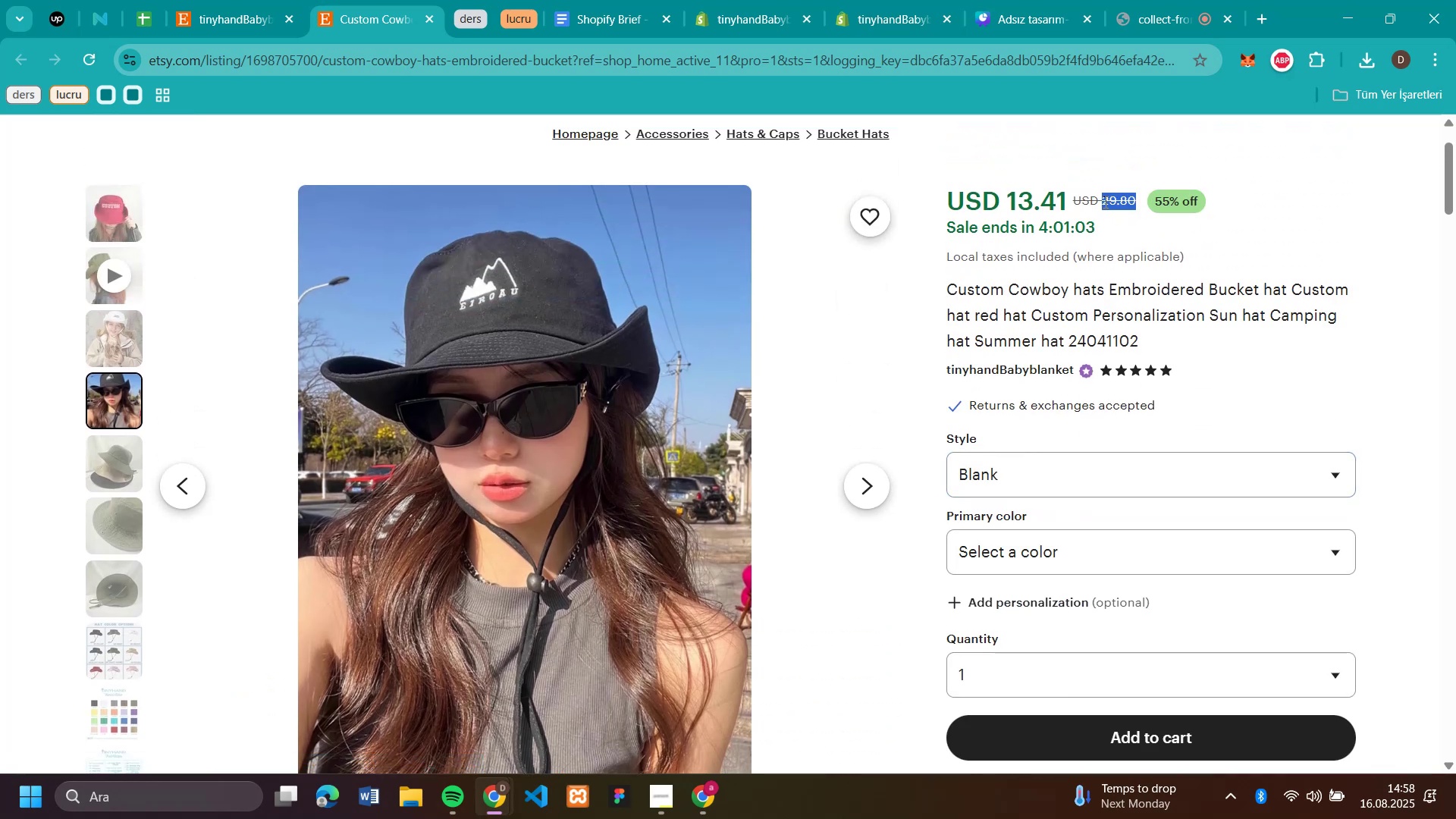 
key(Control+C)
 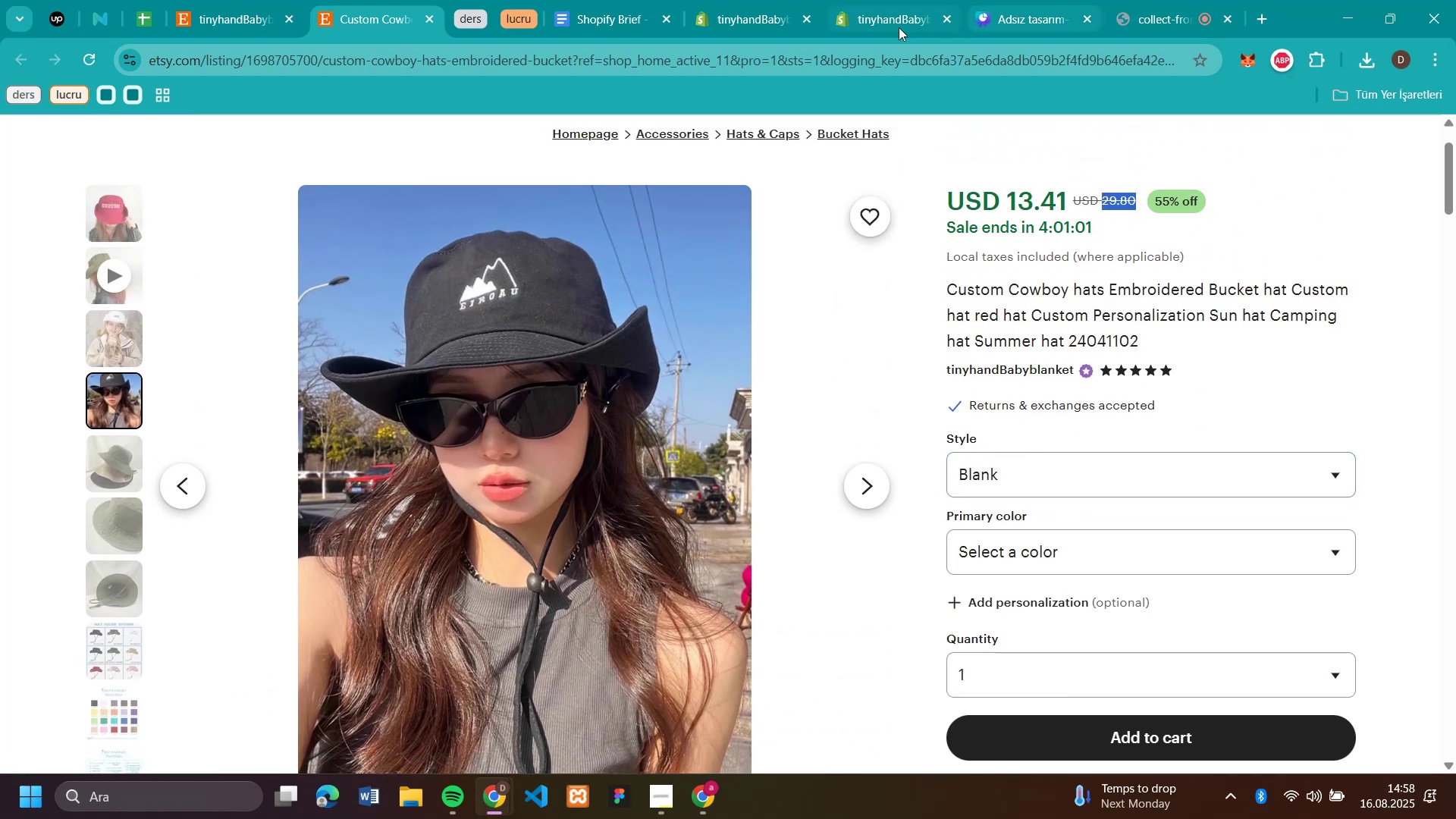 
left_click([891, 27])
 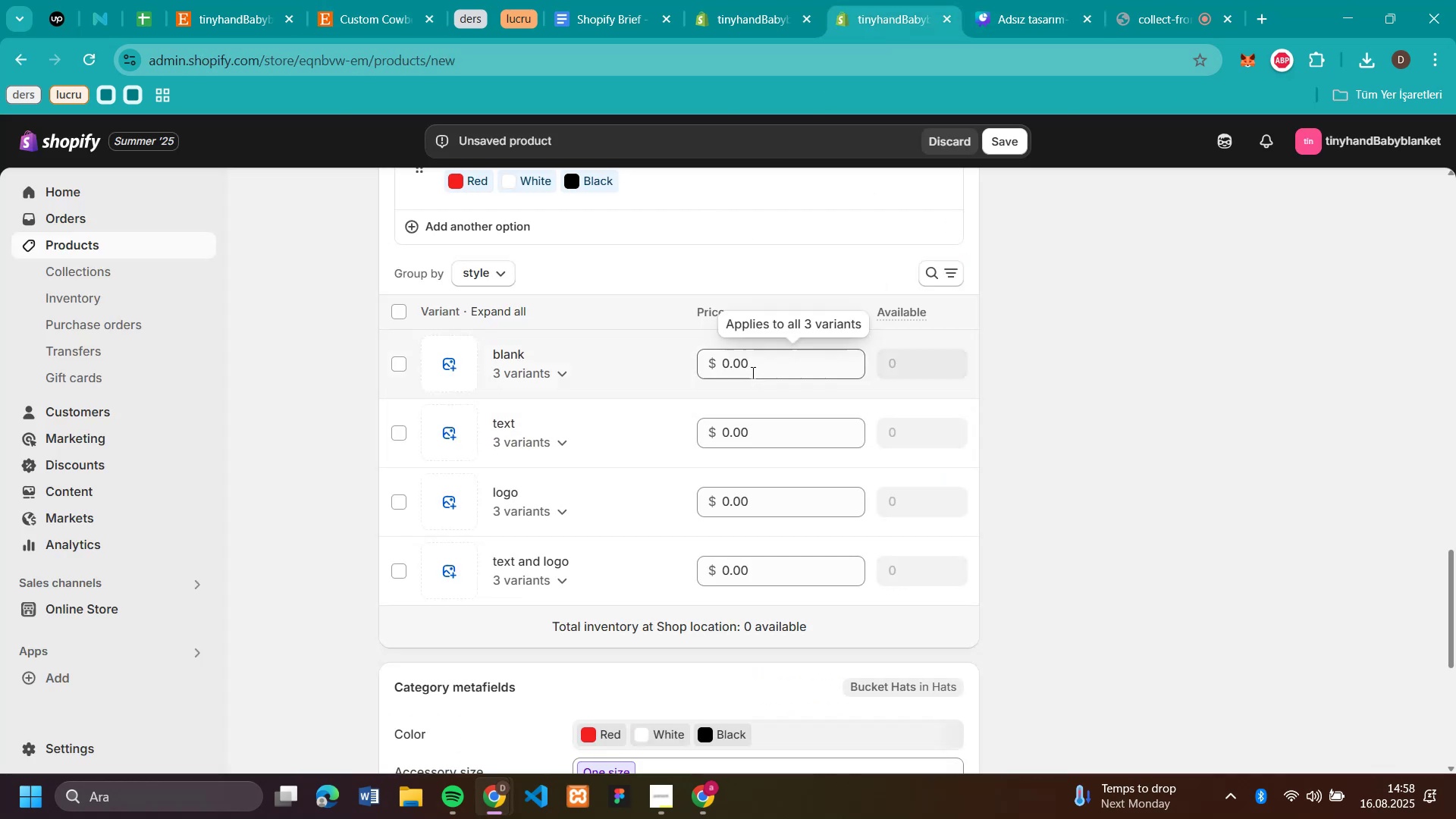 
left_click([752, 372])
 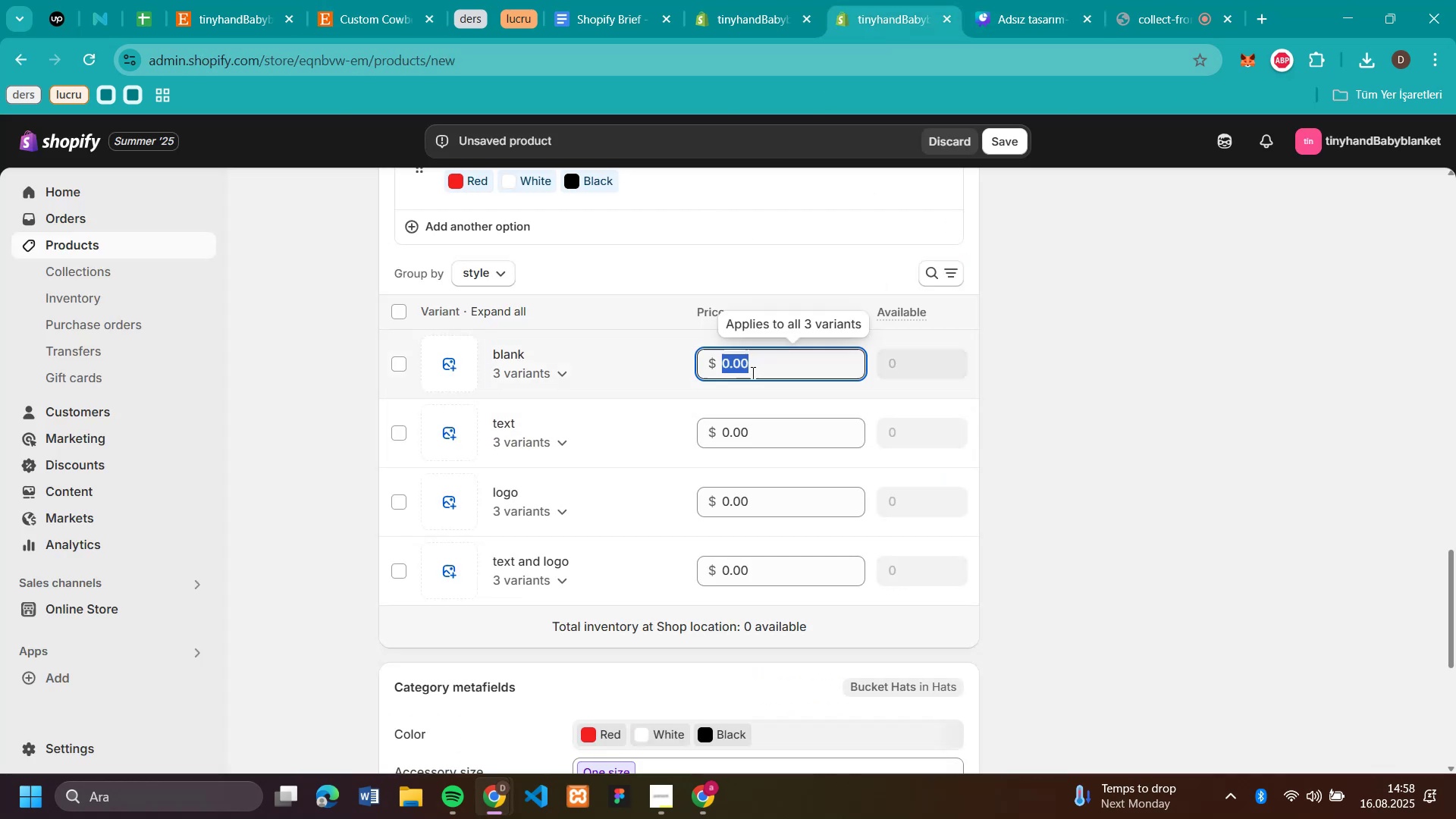 
key(Control+V)
 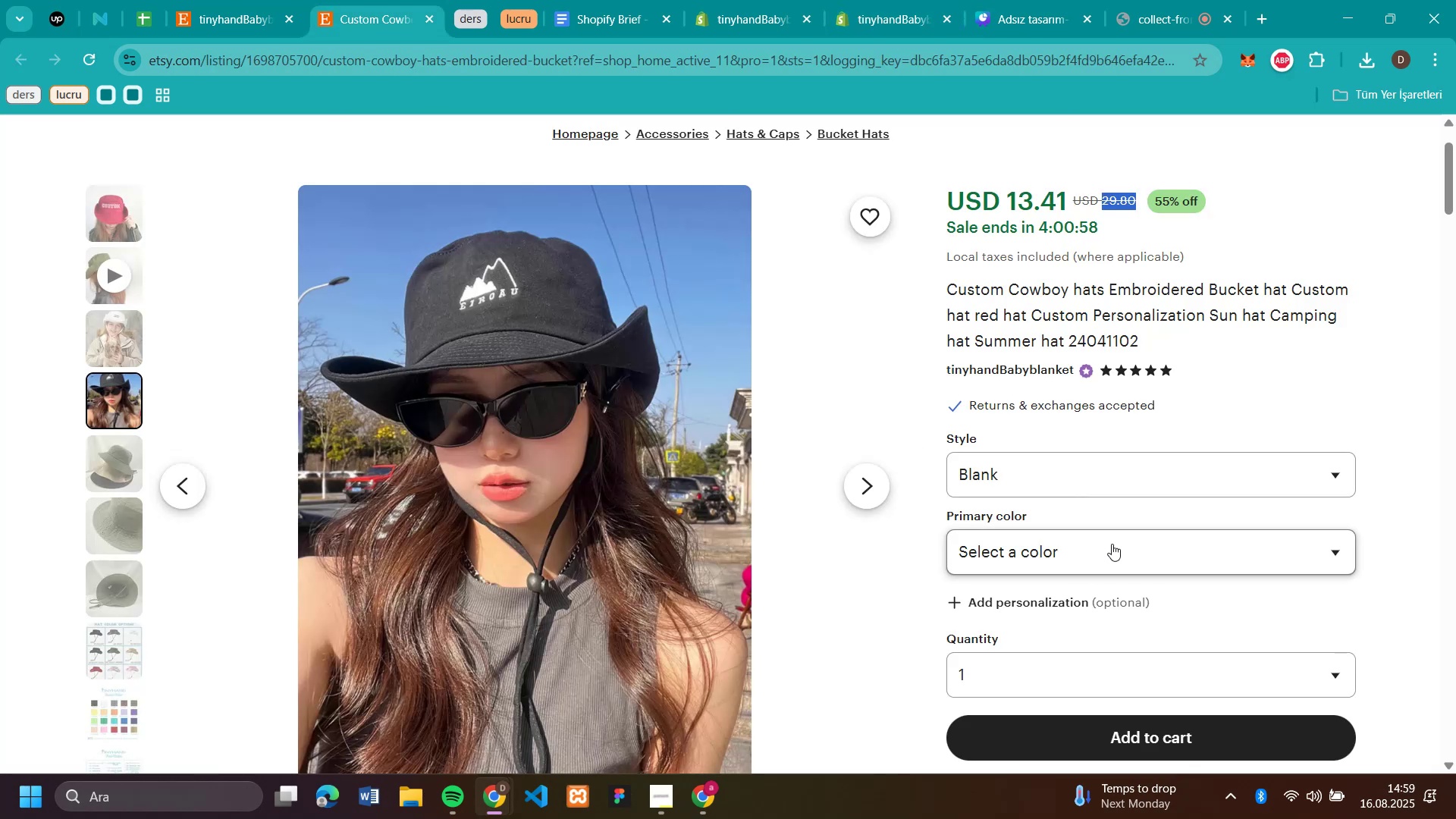 
left_click([1102, 490])
 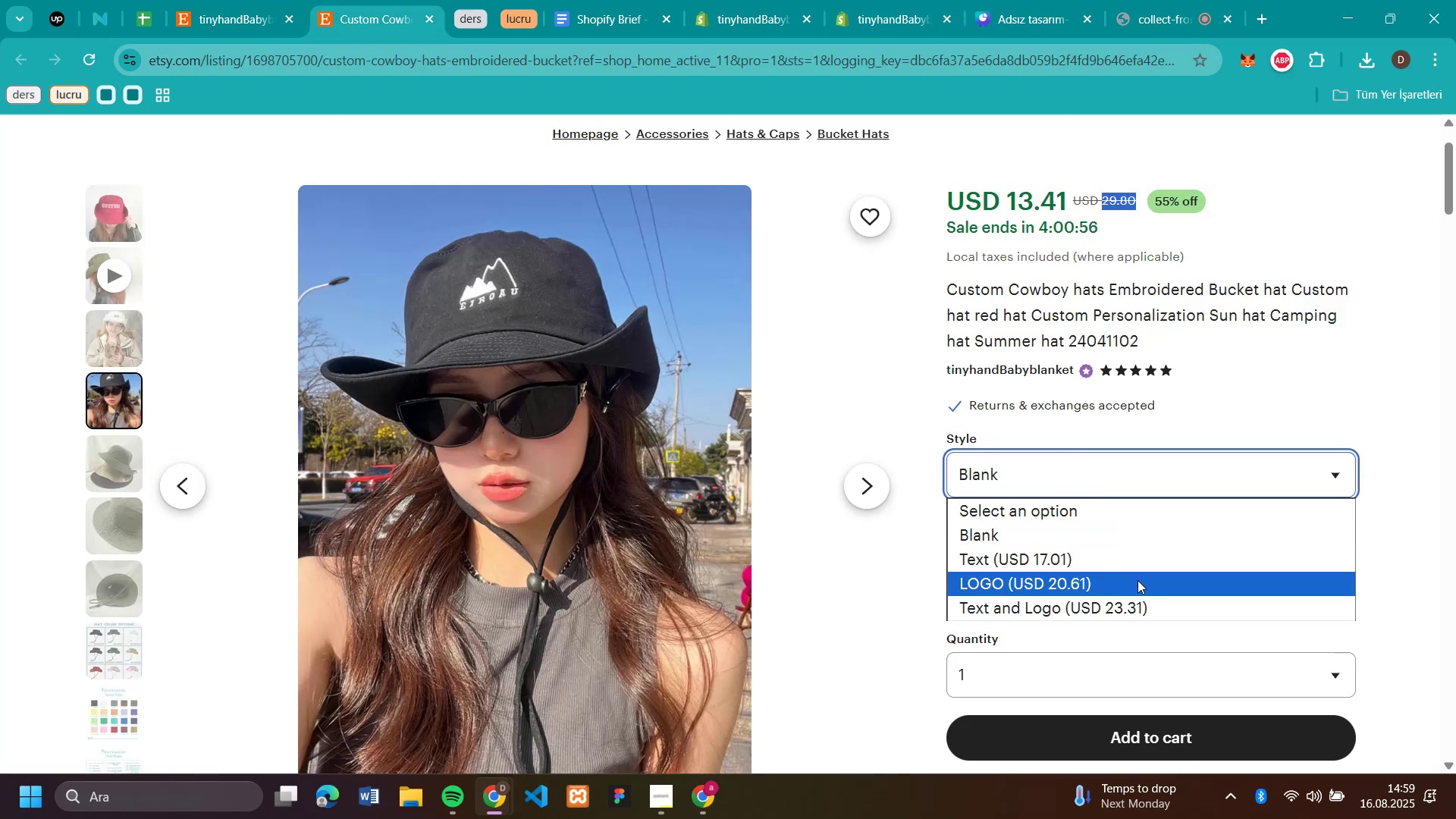 
left_click([1130, 546])
 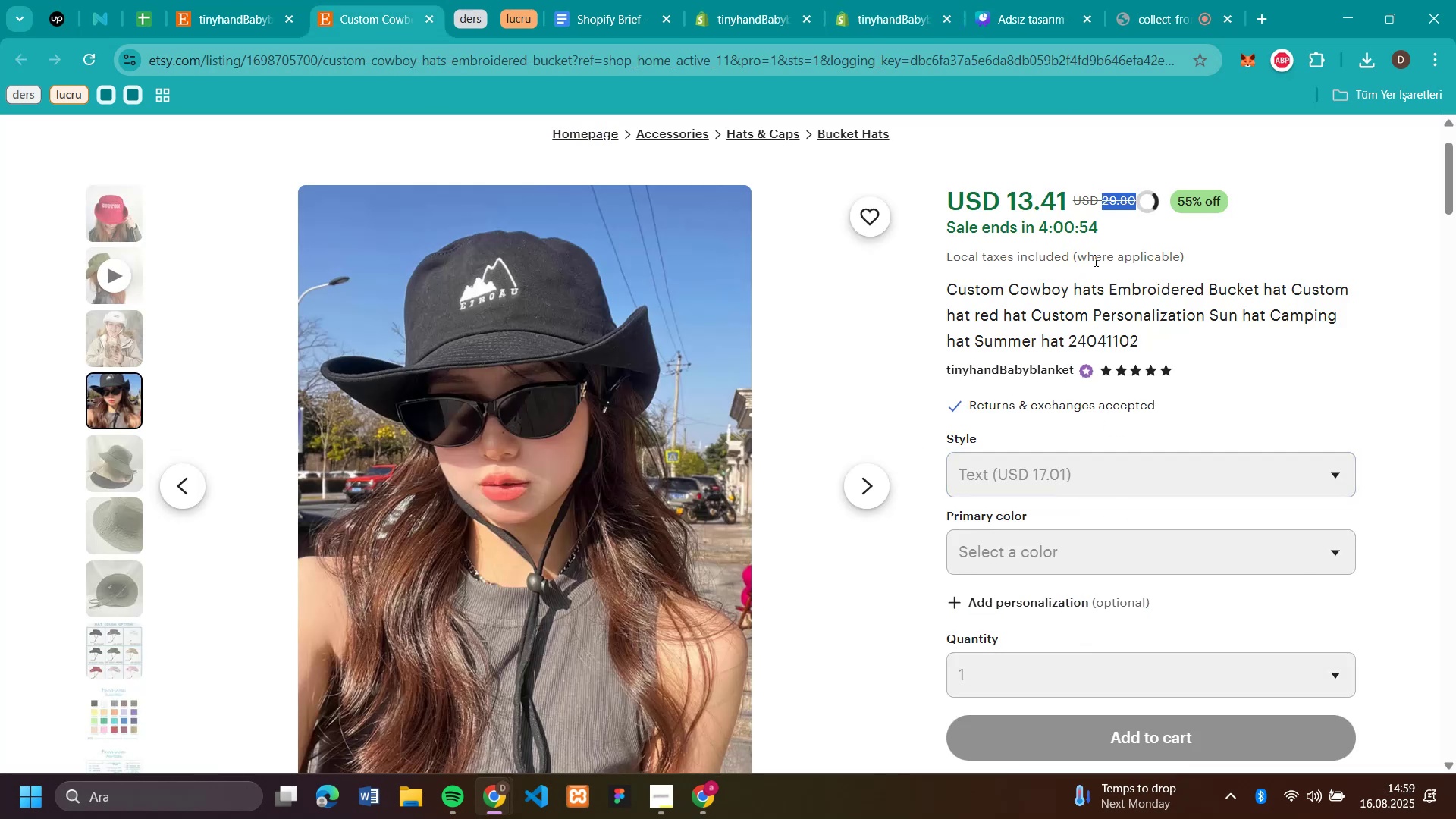 
left_click_drag(start_coordinate=[1138, 197], to_coordinate=[1102, 194])
 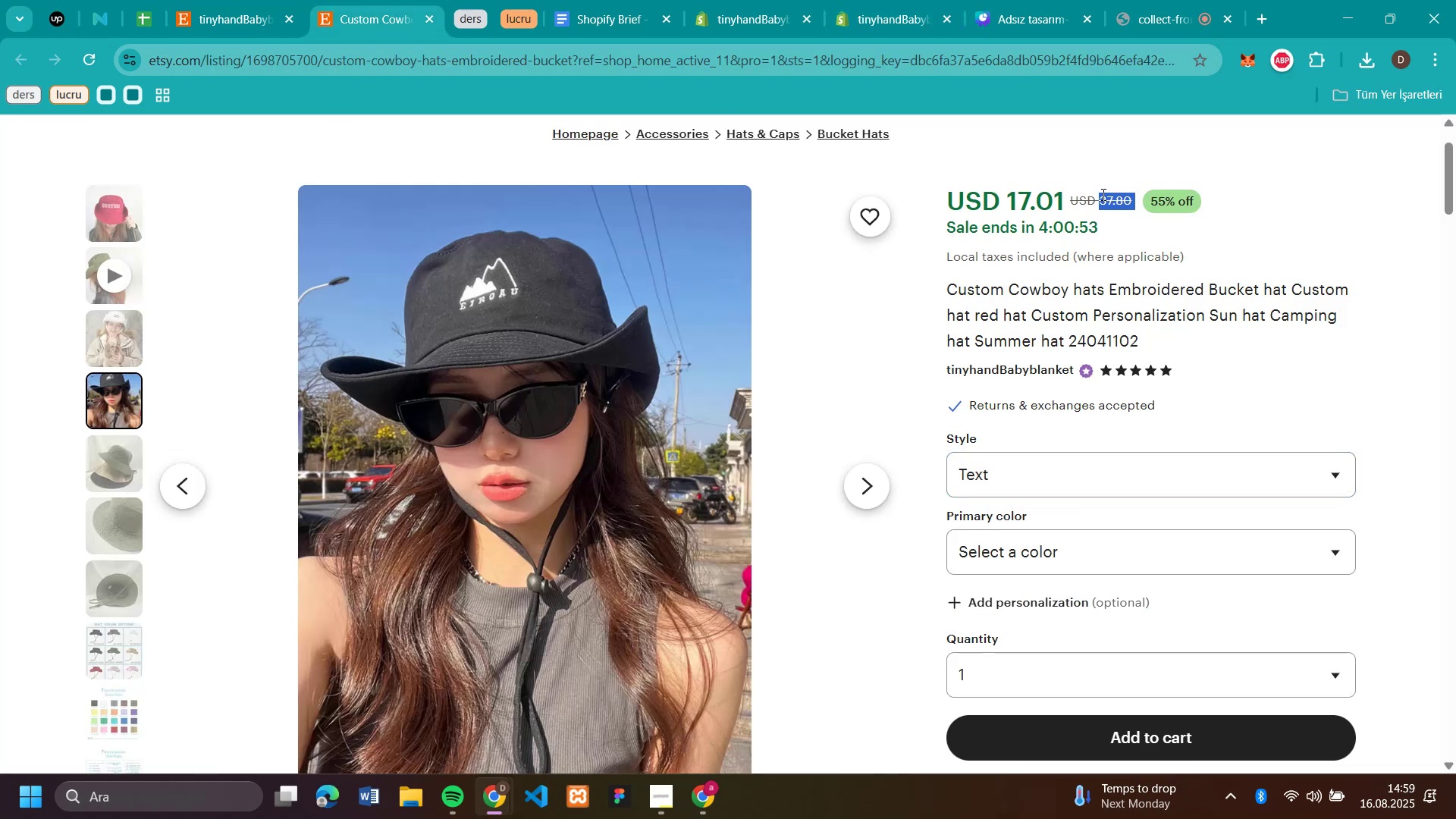 
key(Control+C)
 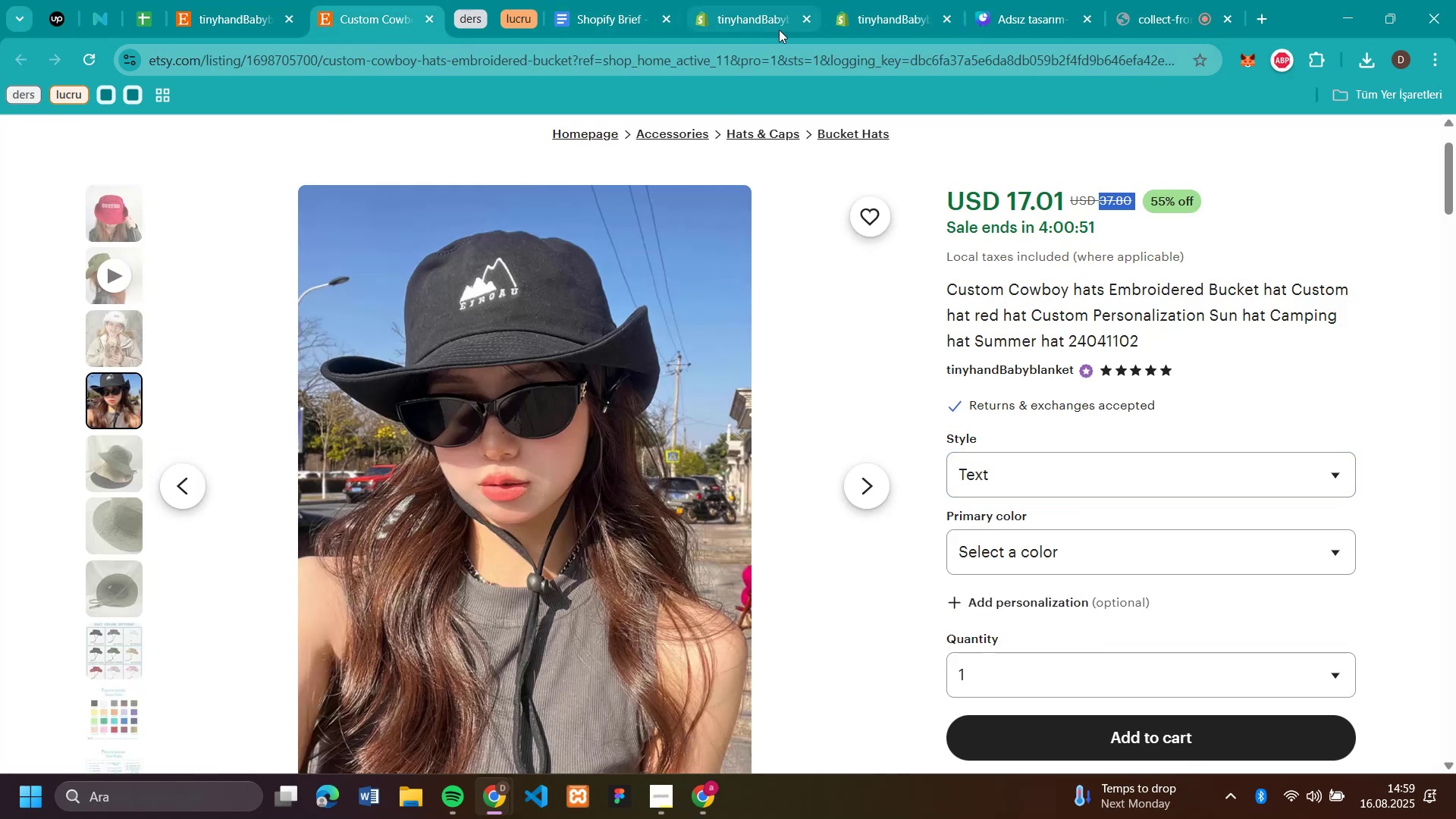 
left_click([856, 18])
 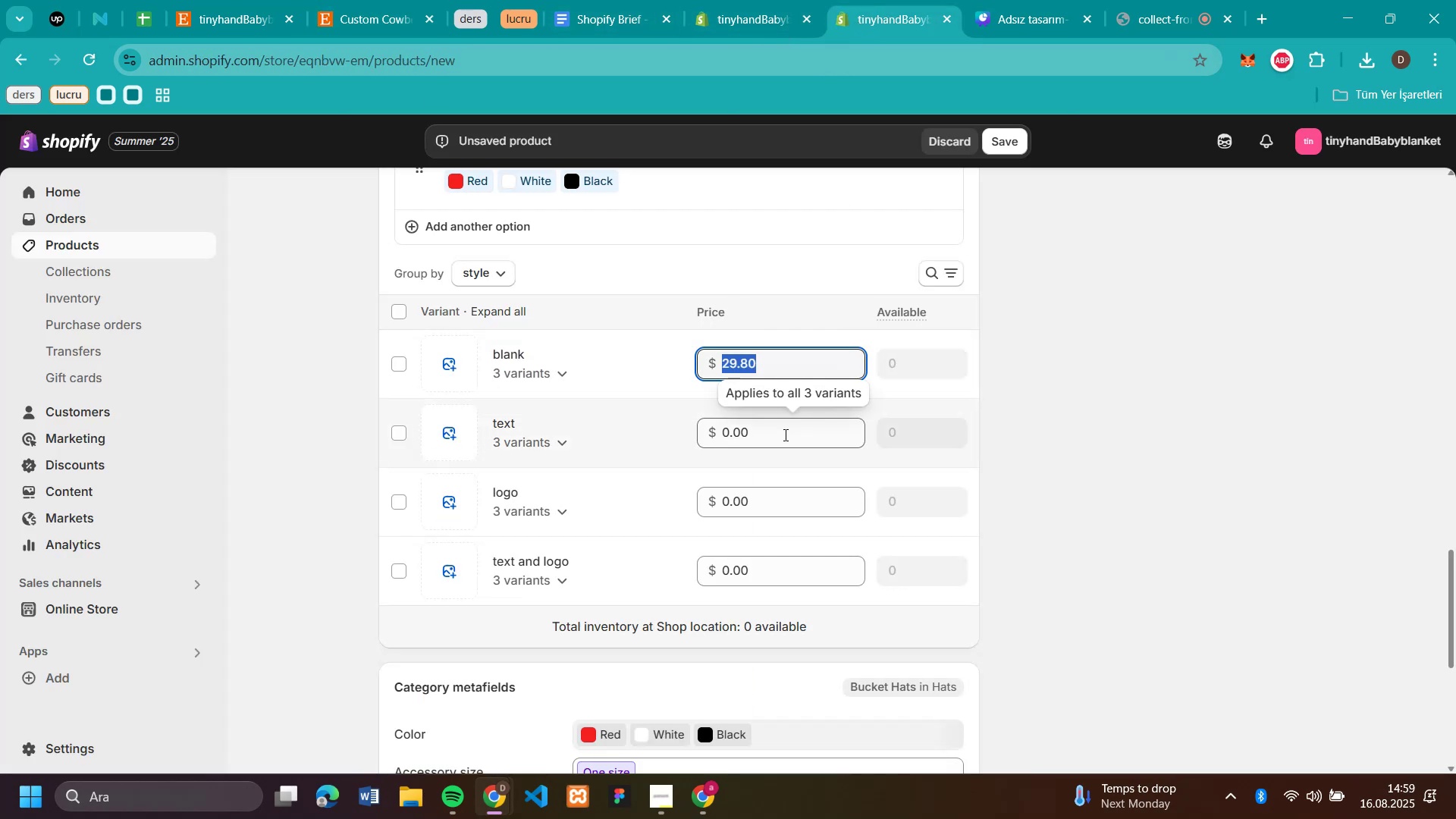 
key(Control+V)
 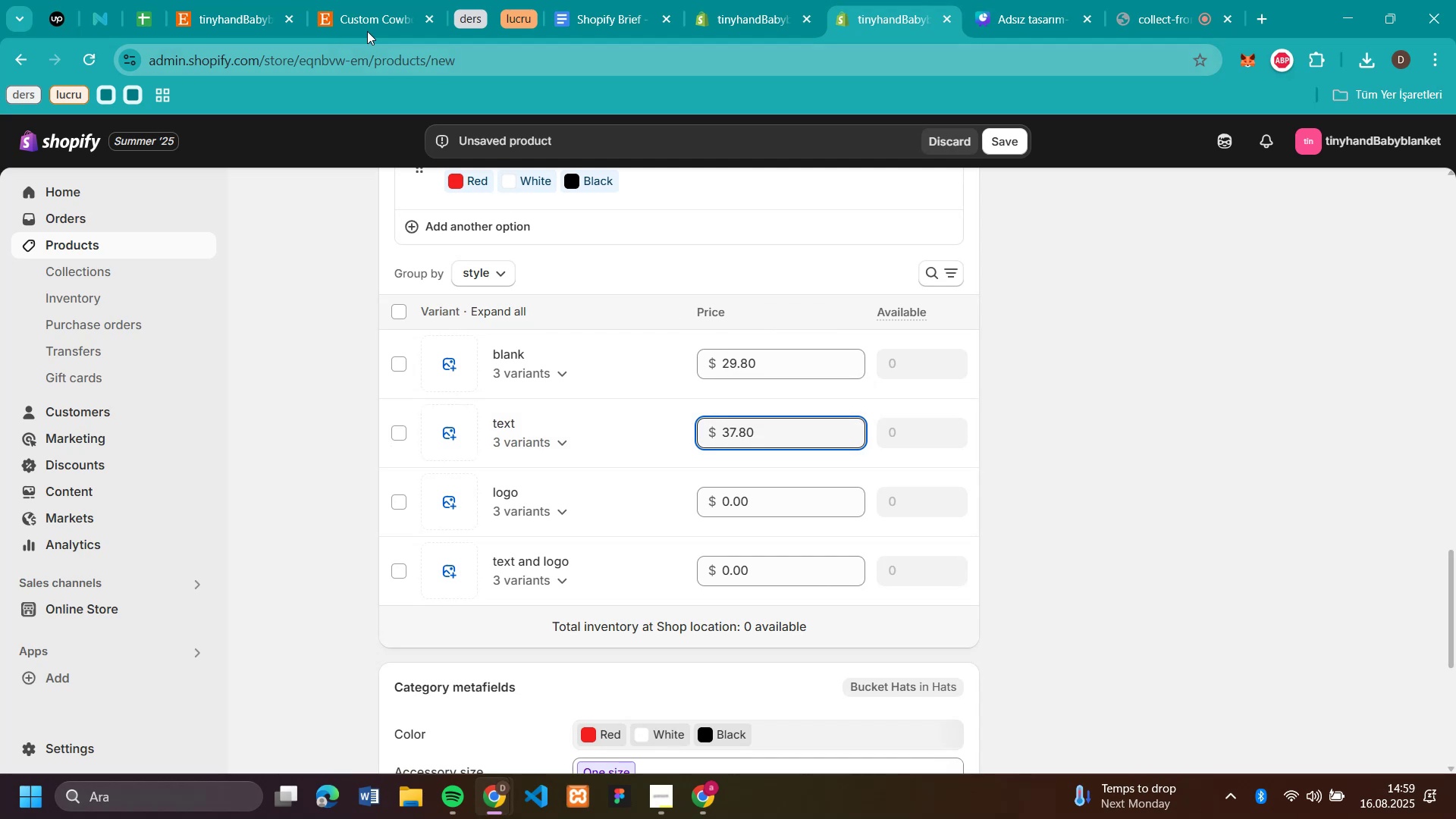 
left_click([372, 17])
 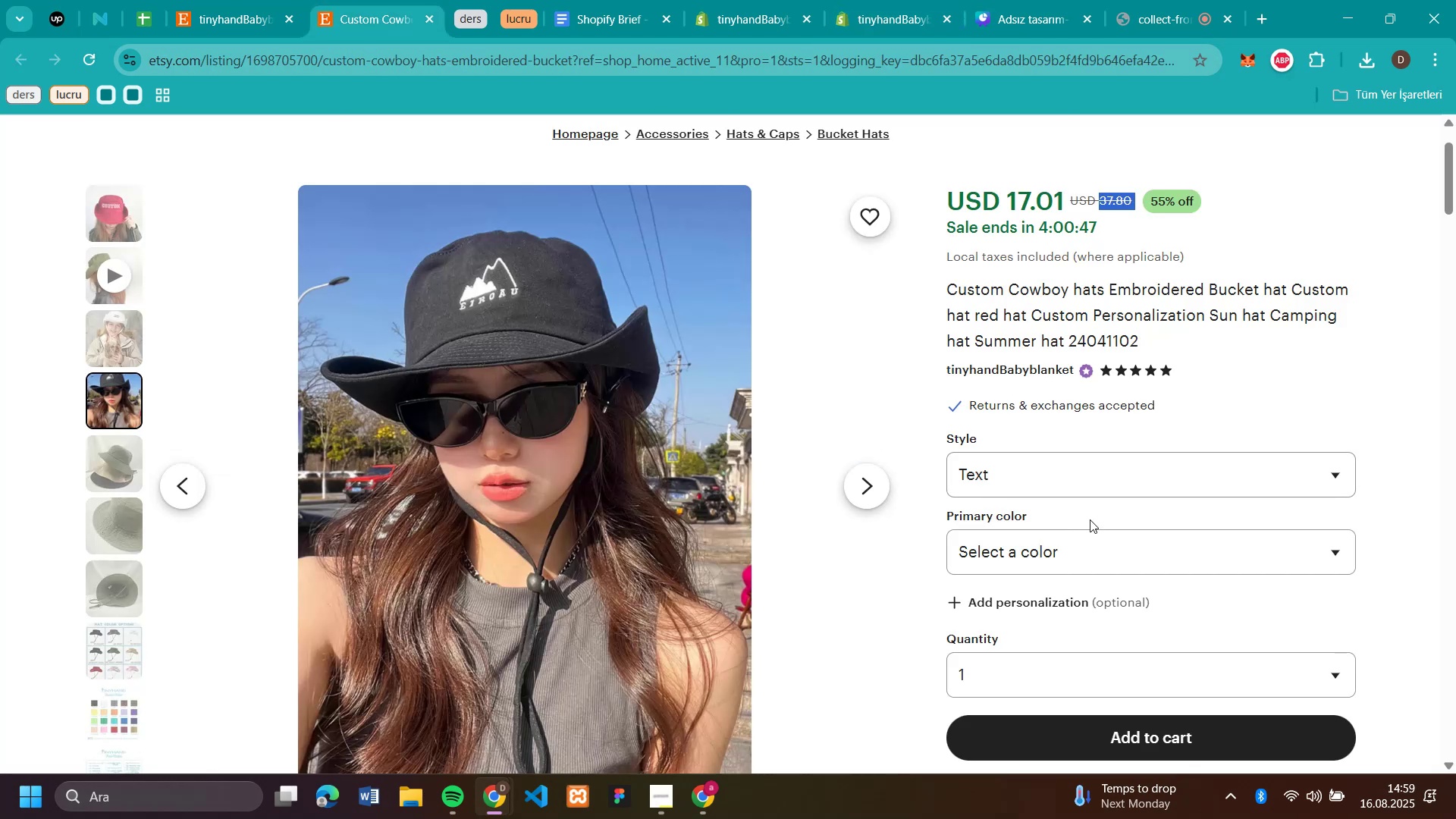 
left_click([1083, 471])
 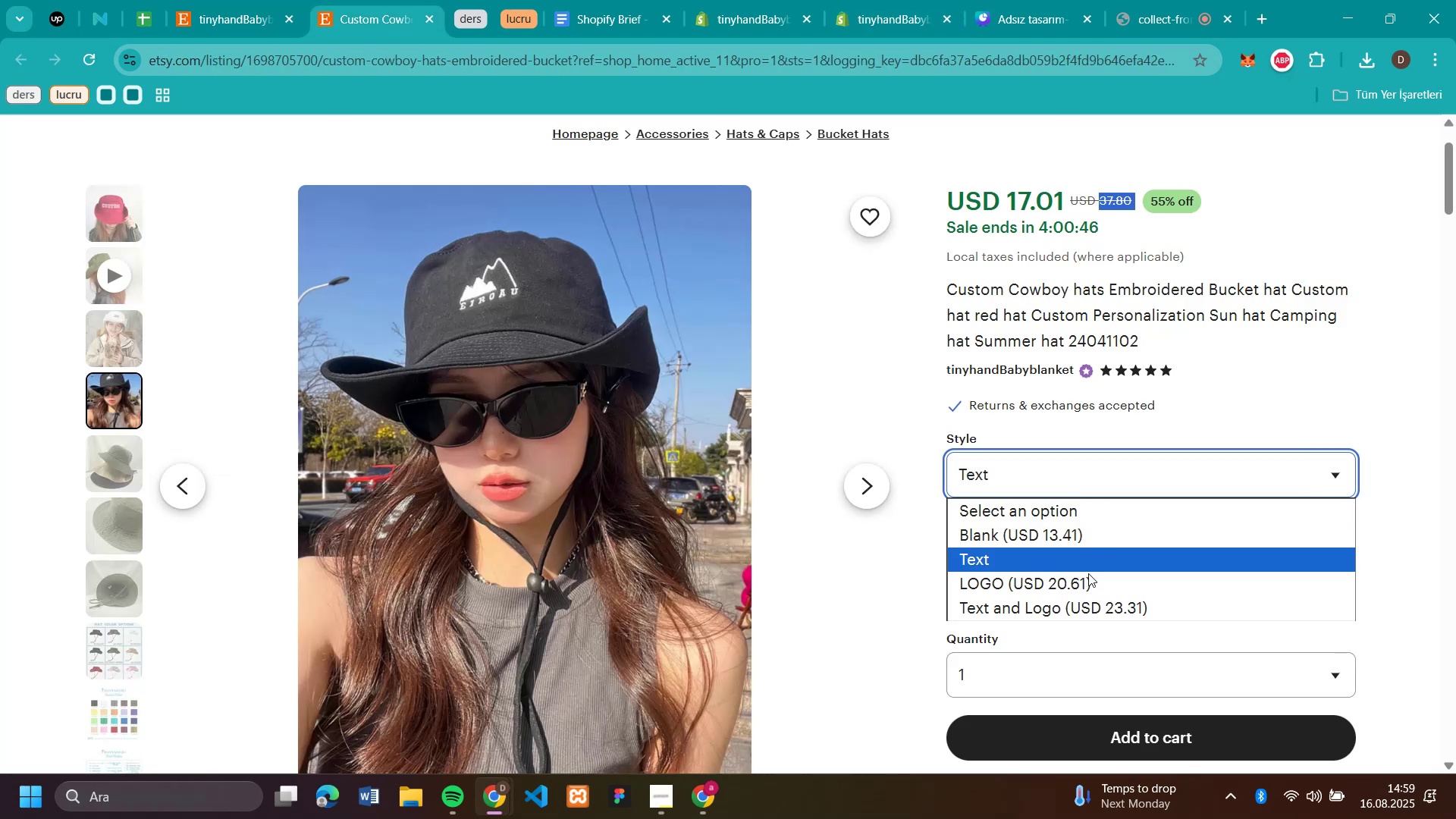 
left_click([1087, 582])
 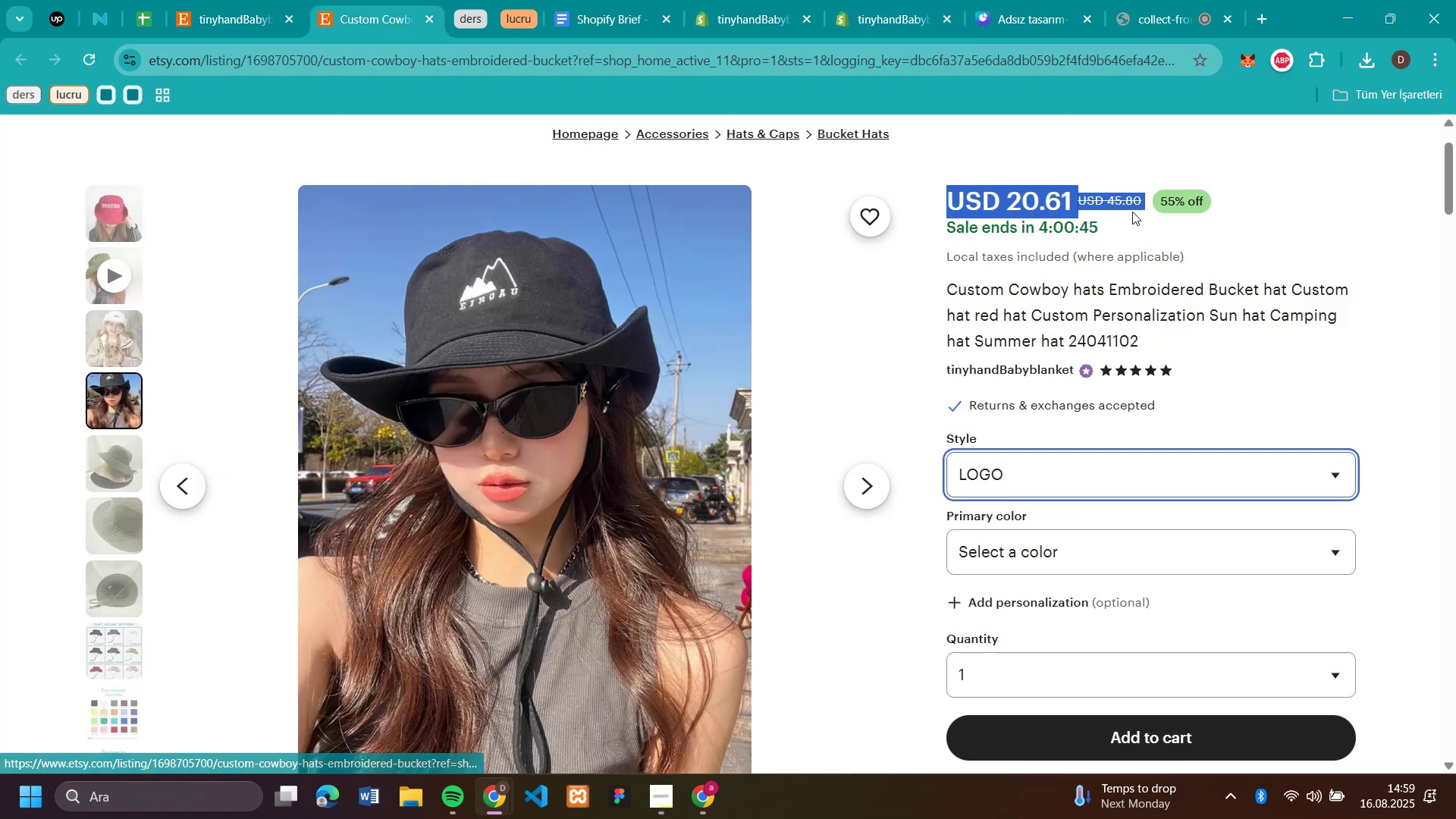 
left_click([1141, 196])
 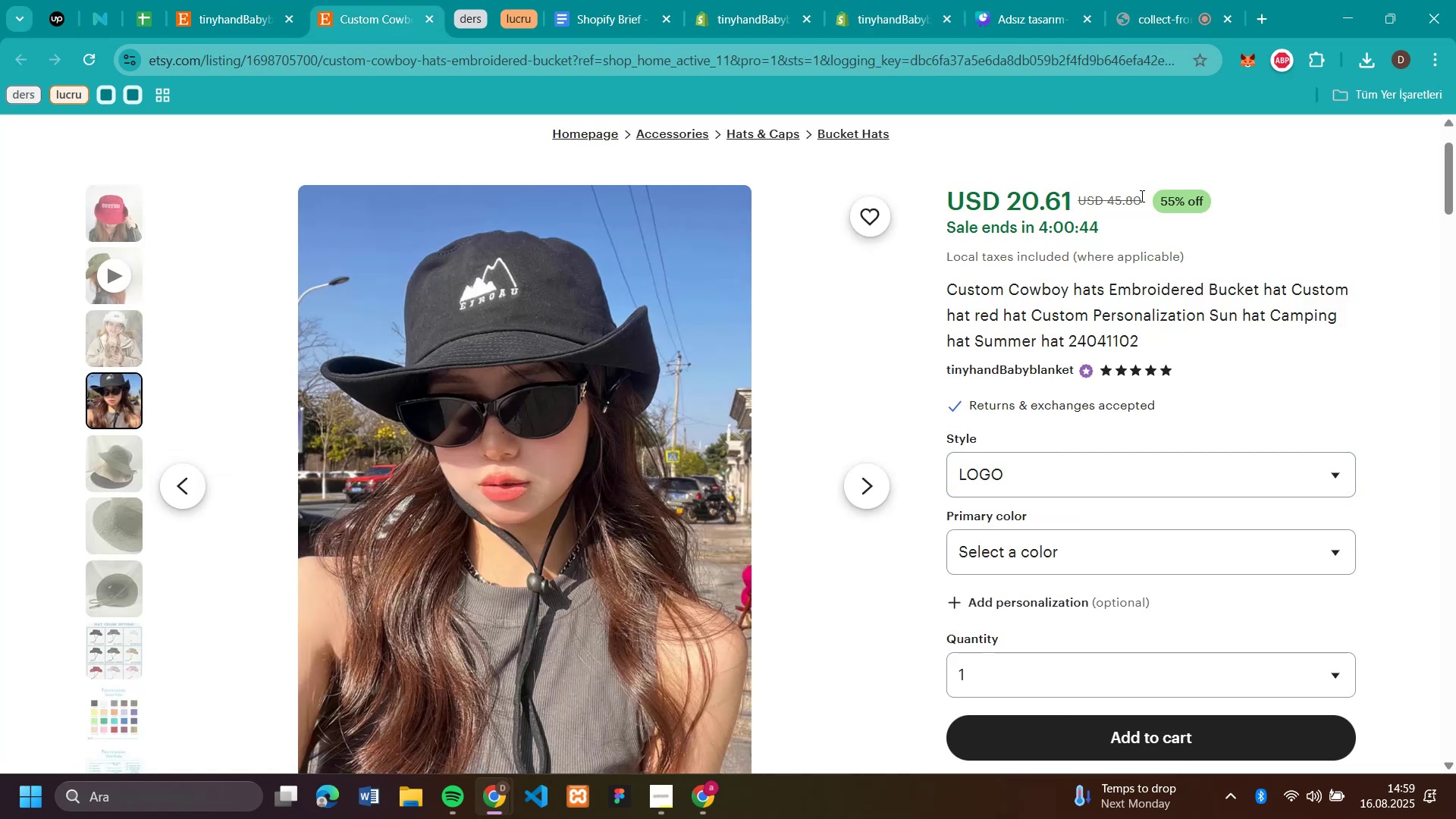 
left_click_drag(start_coordinate=[1141, 196], to_coordinate=[1116, 194])
 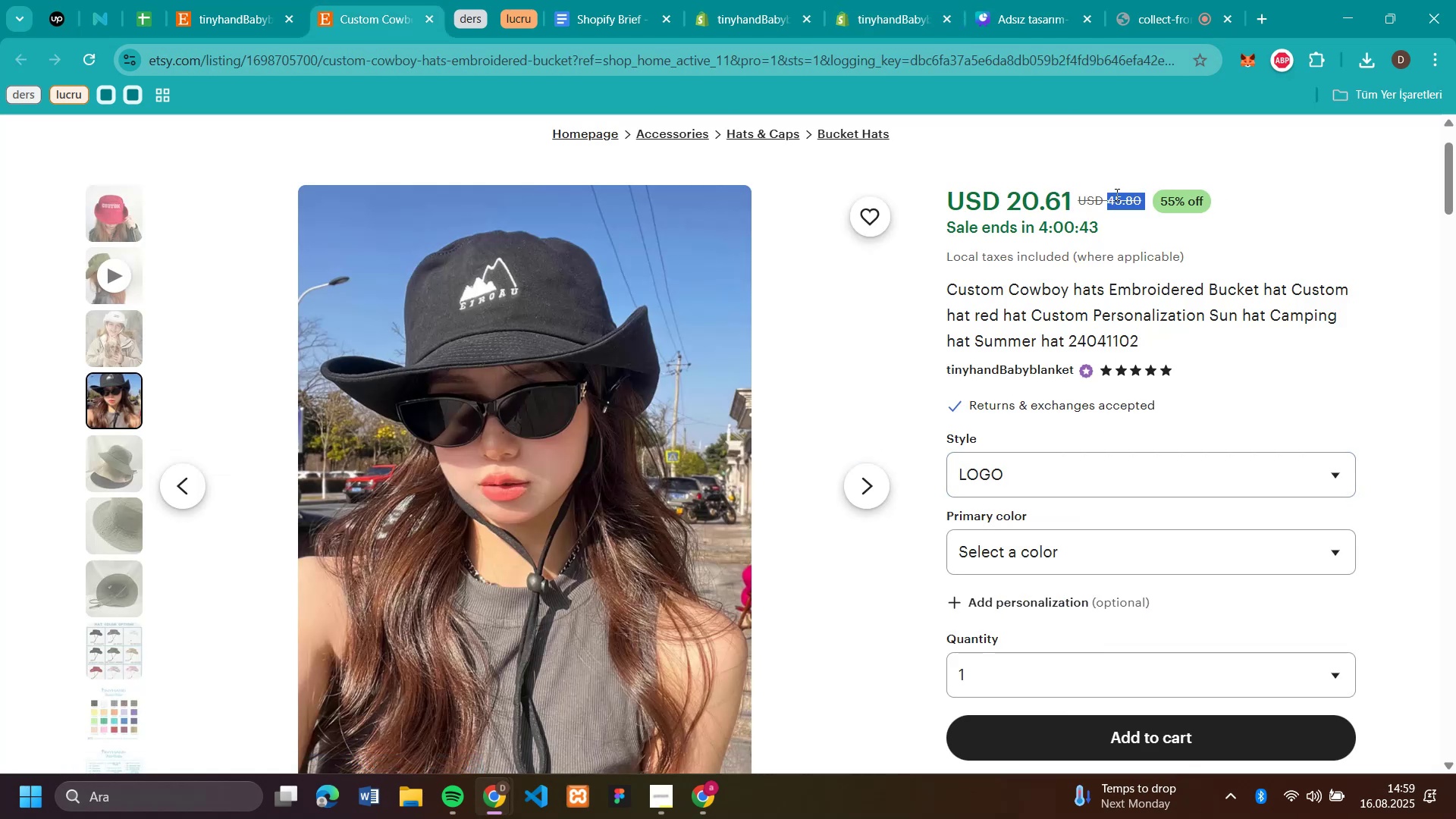 
key(Control+C)
 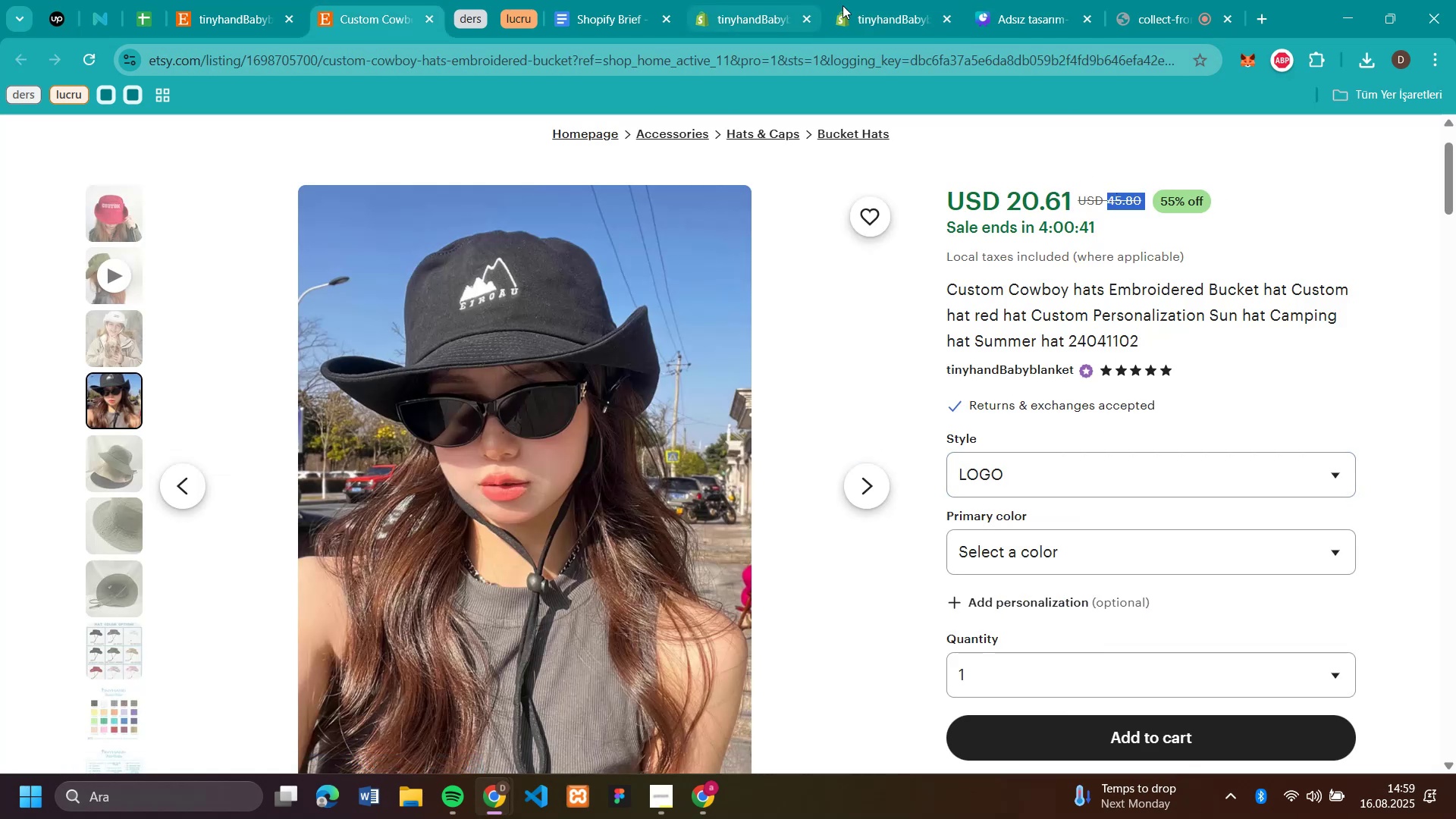 
left_click([870, 9])
 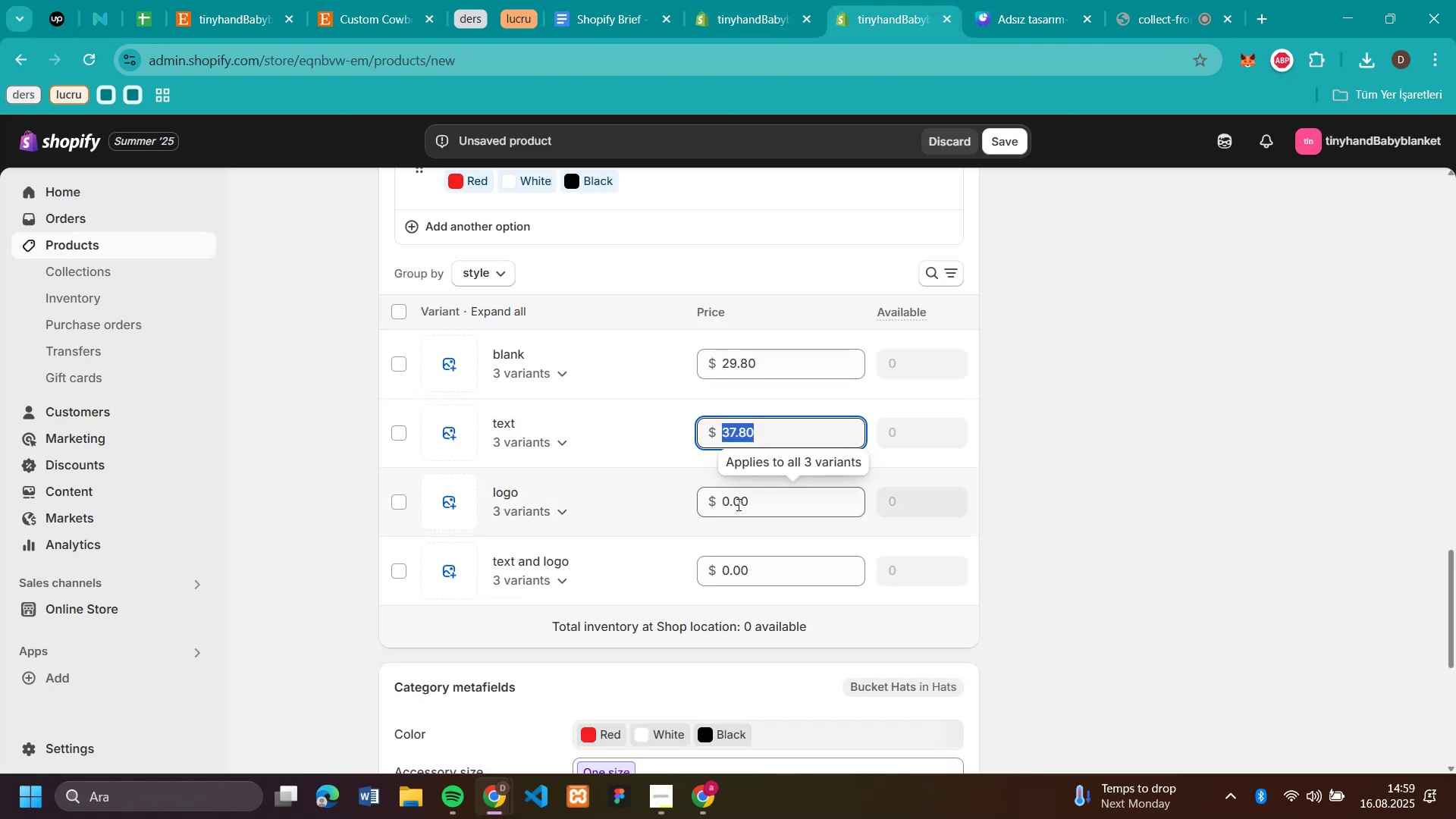 
left_click([738, 507])
 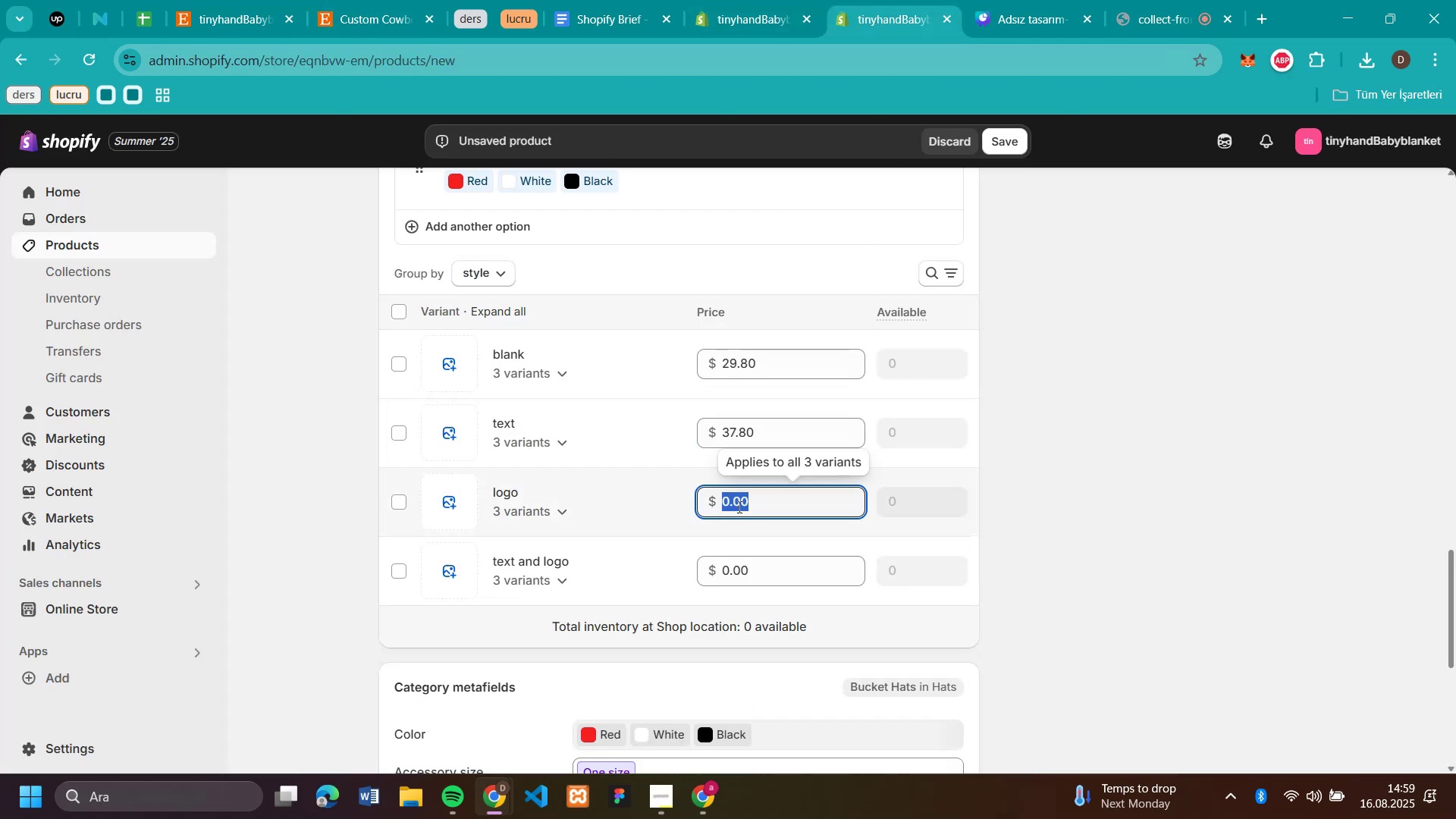 
key(Control+V)
 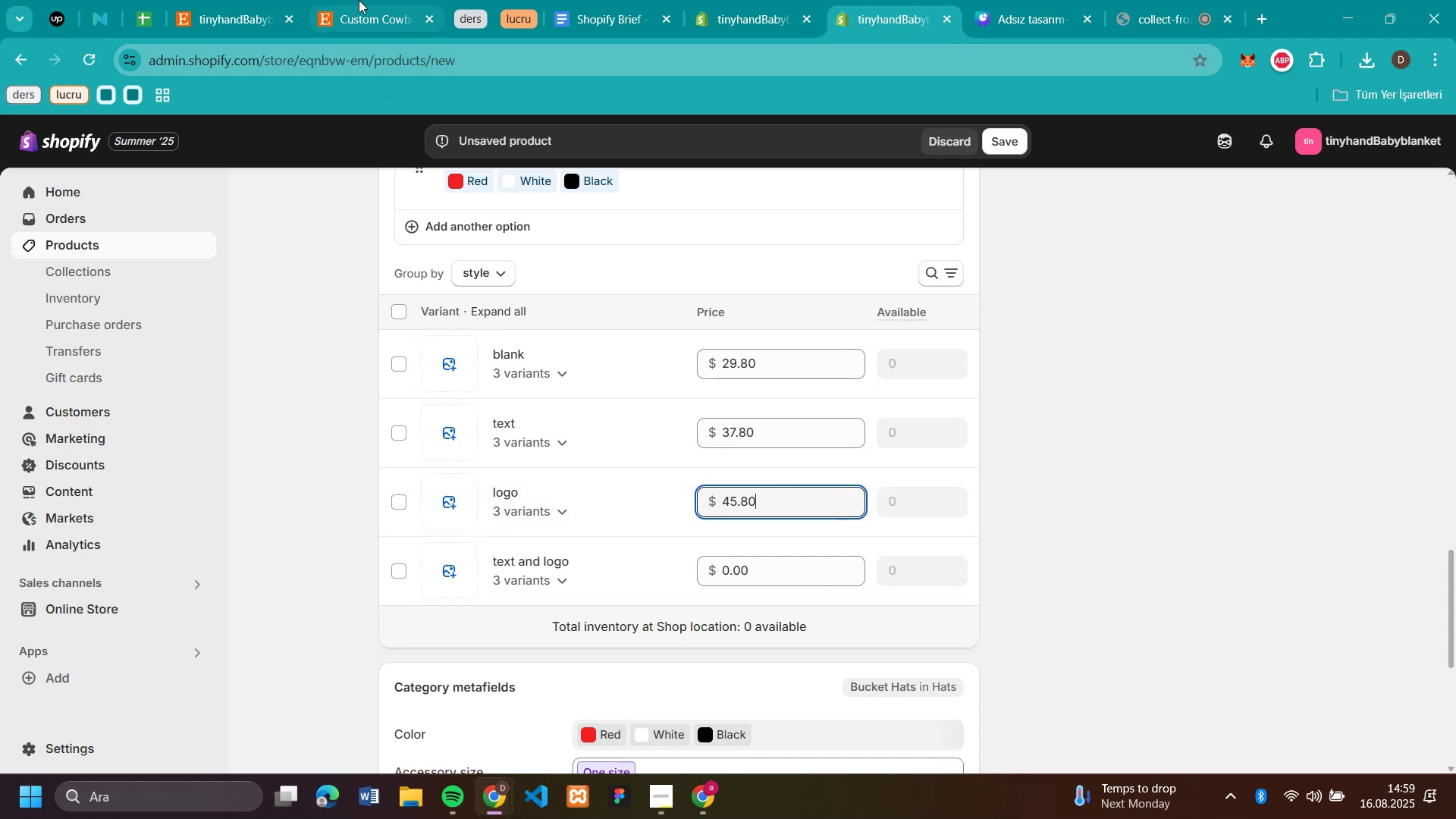 
left_click([364, 11])
 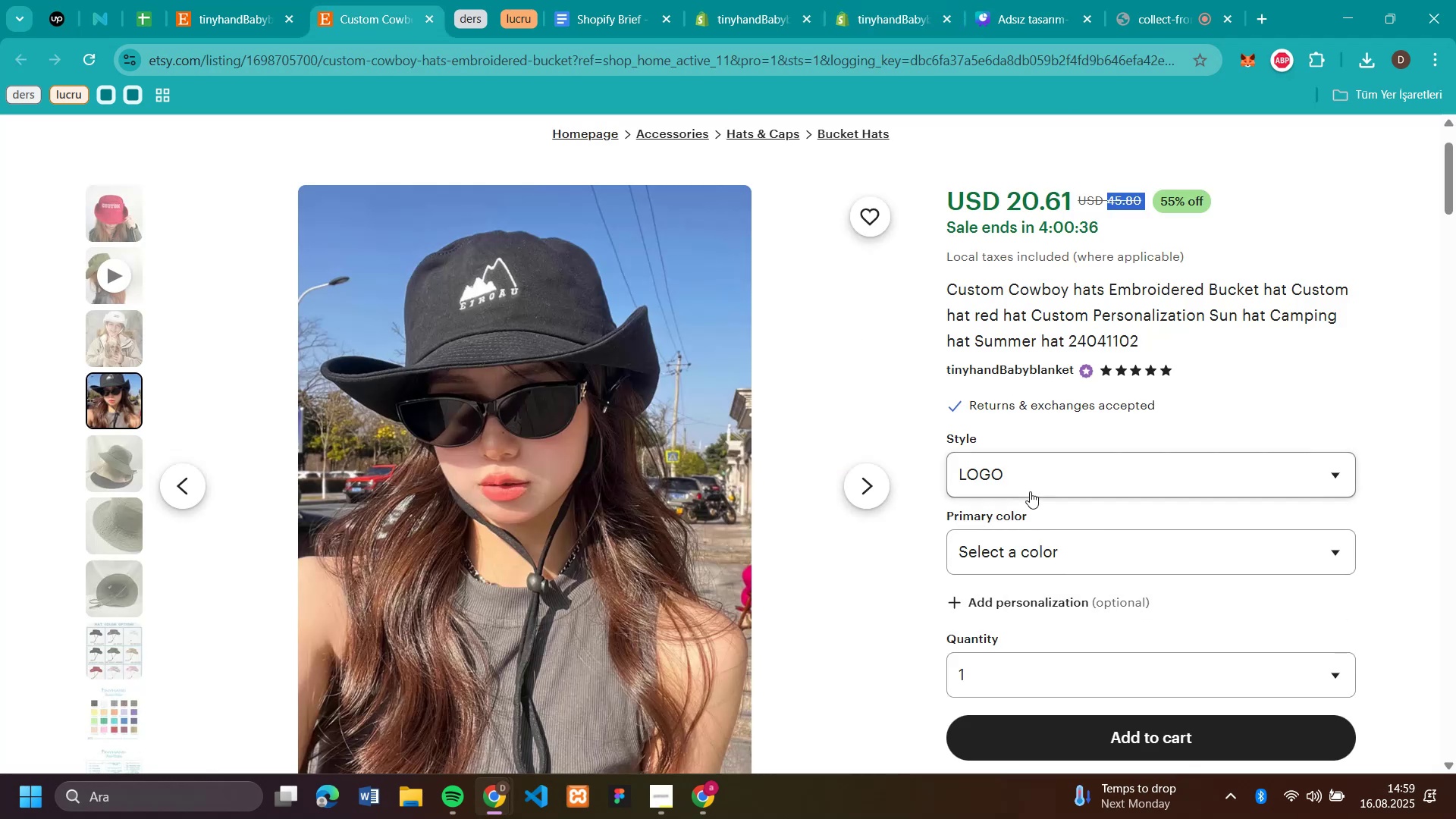 
left_click([1030, 486])
 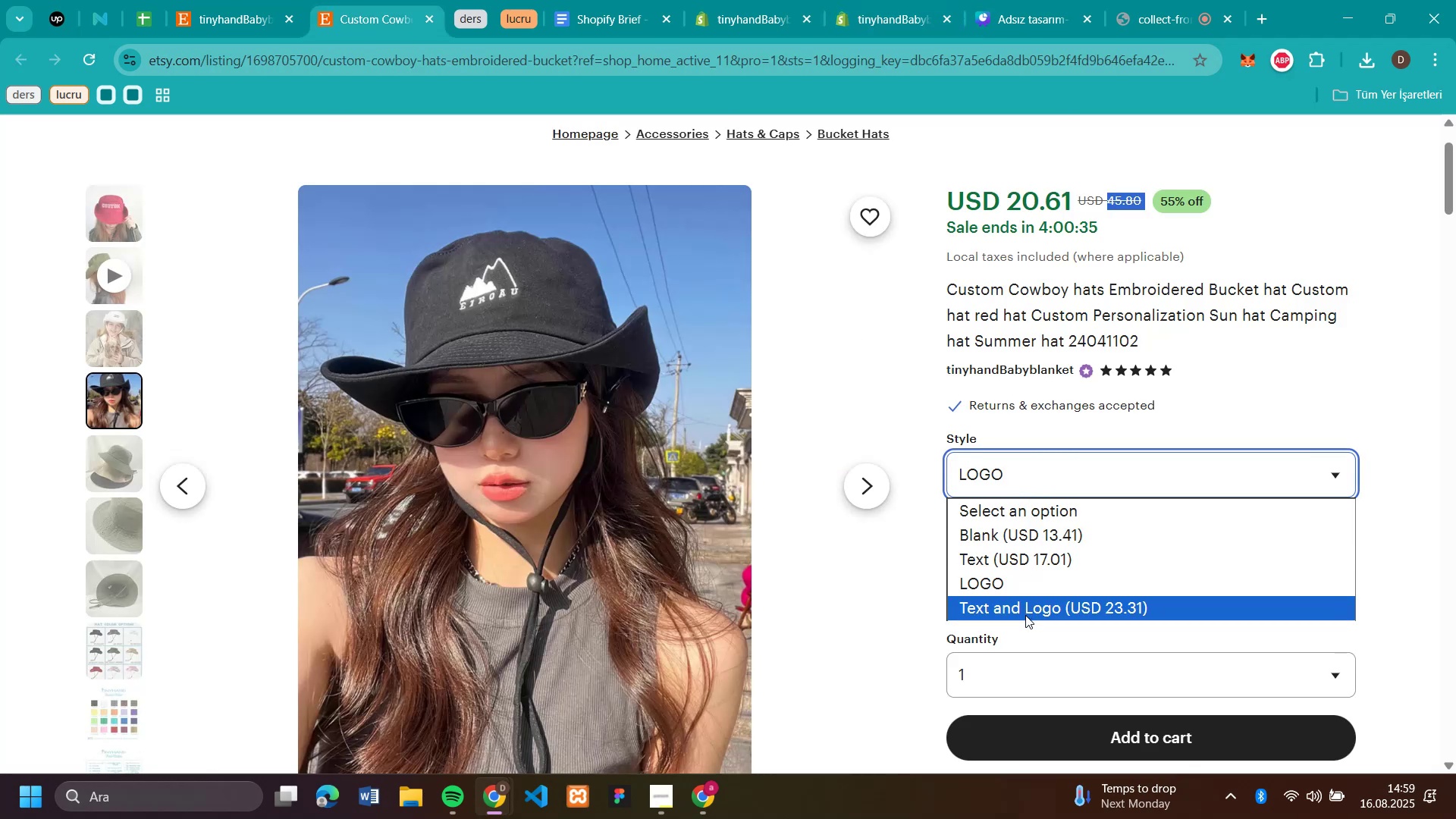 
left_click_drag(start_coordinate=[1025, 615], to_coordinate=[1029, 609])
 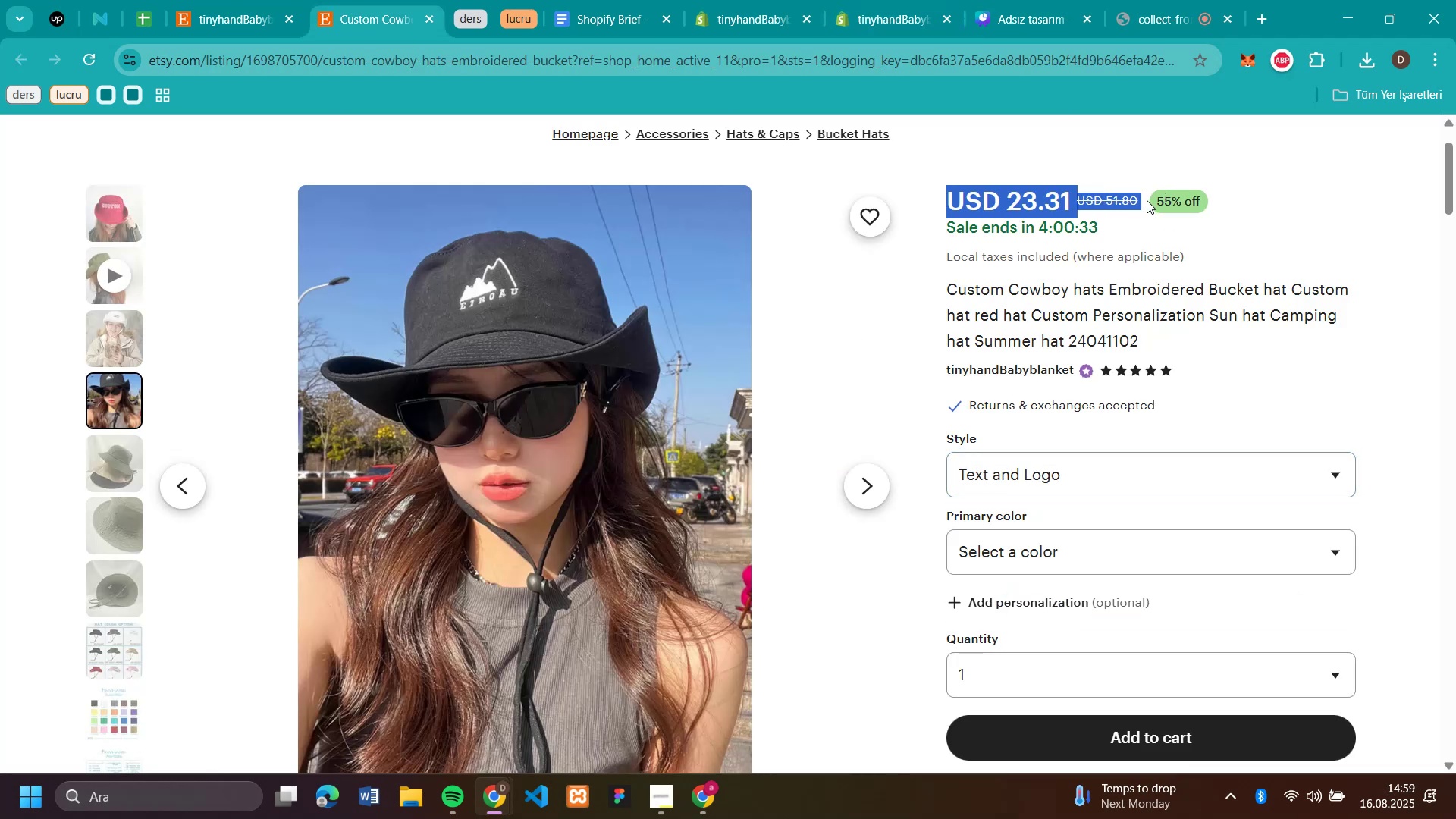 
left_click([1141, 198])
 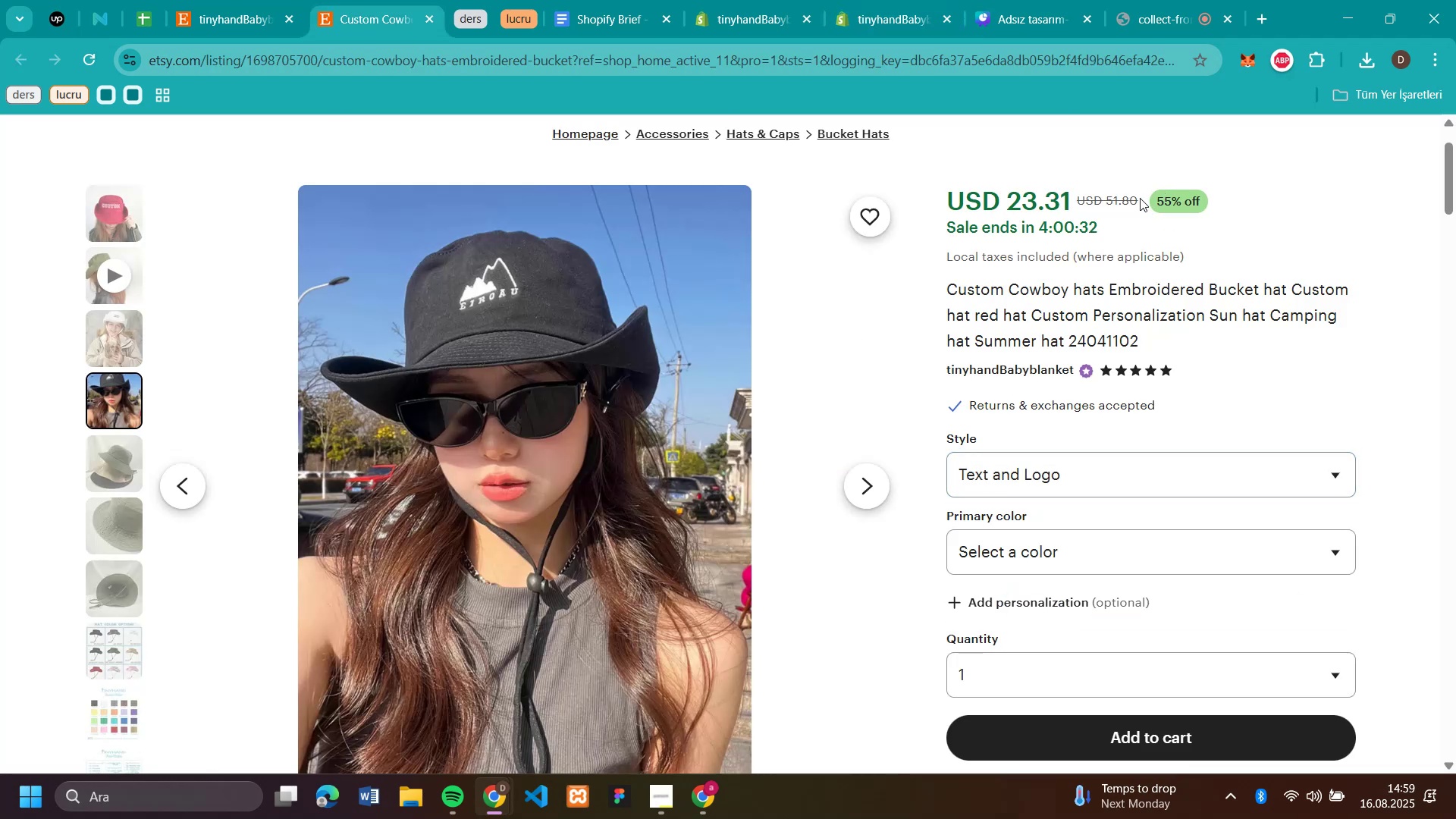 
left_click_drag(start_coordinate=[1139, 197], to_coordinate=[1104, 186])
 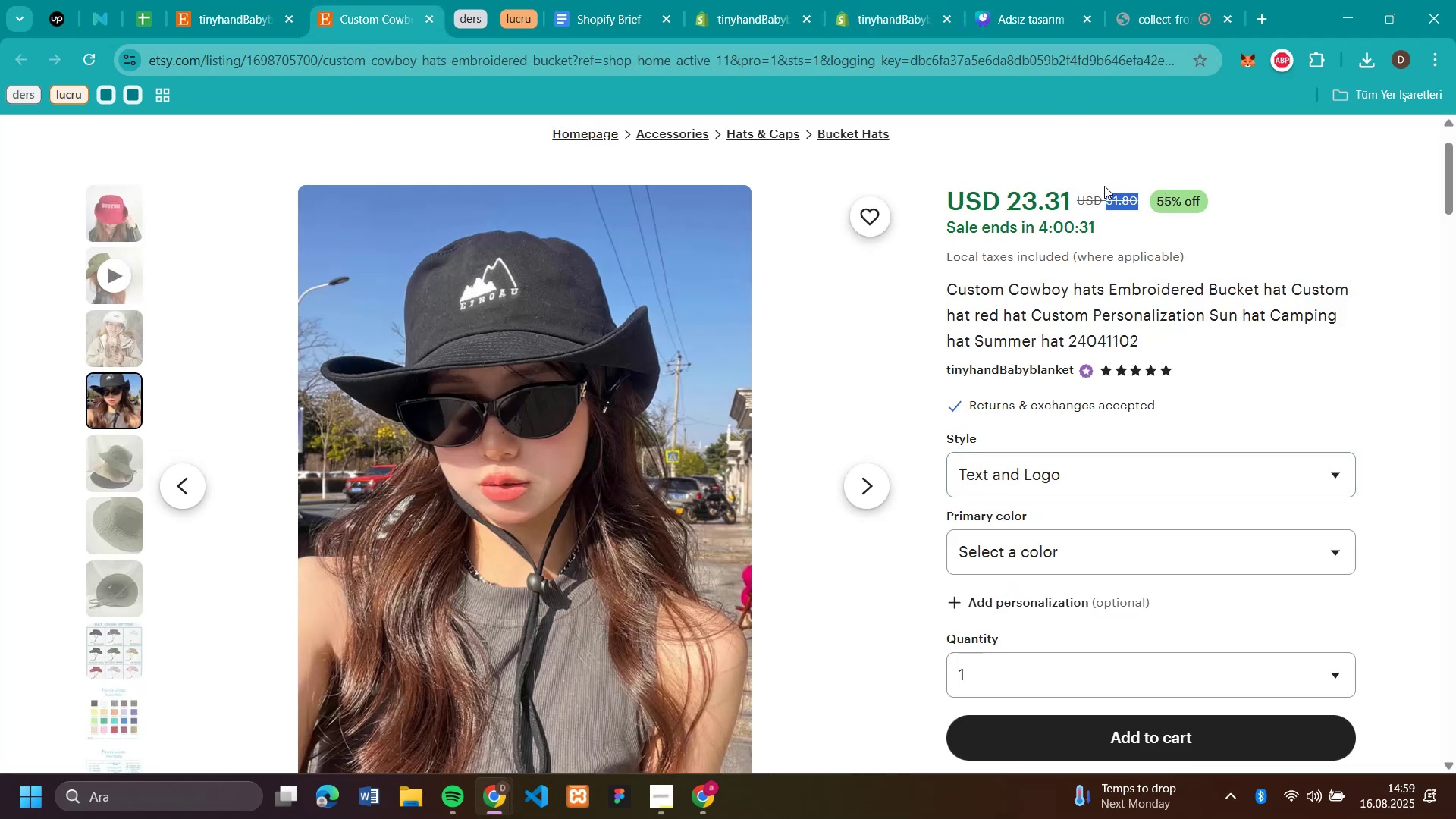 
key(Control+C)
 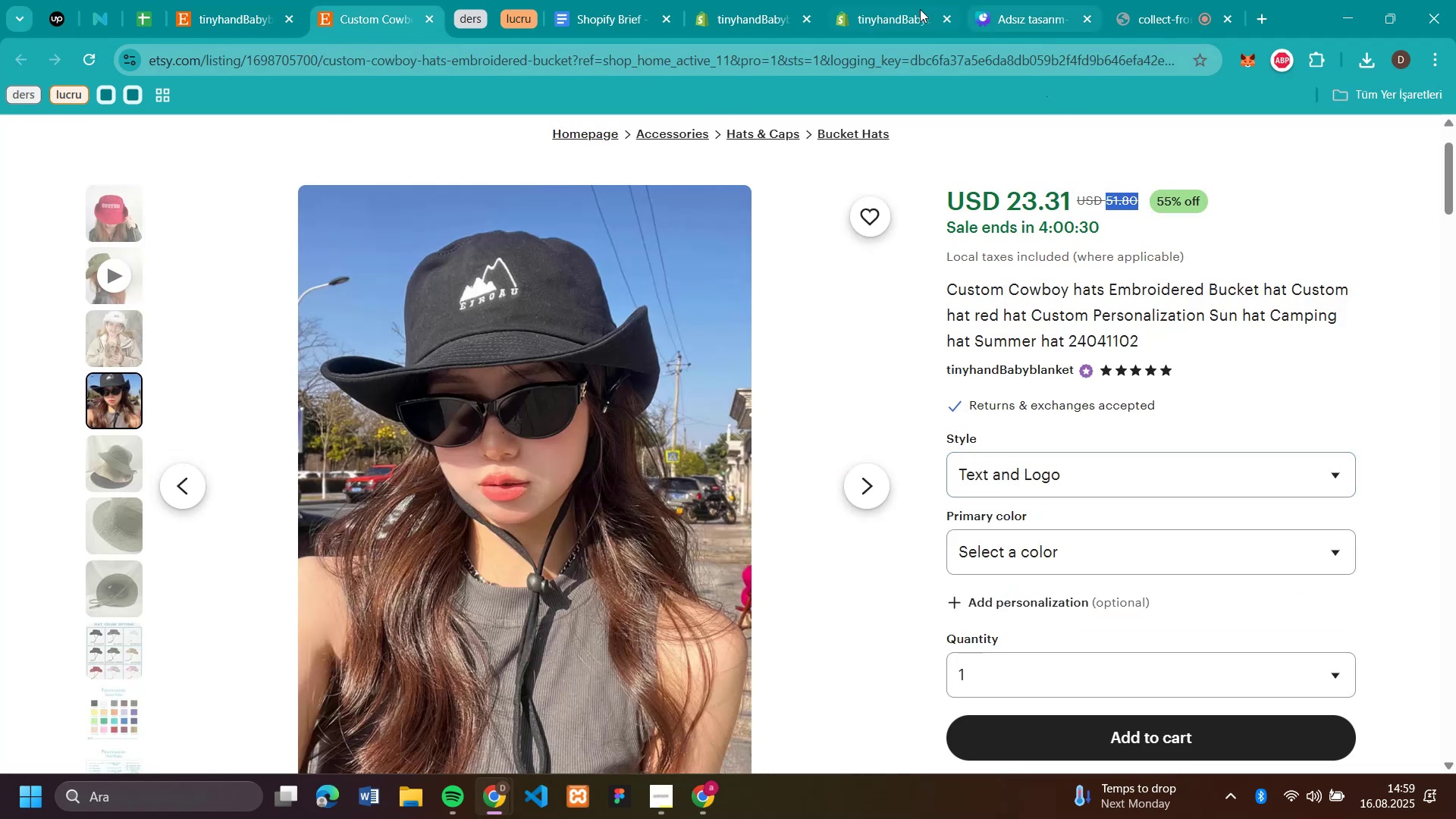 
left_click([884, 14])
 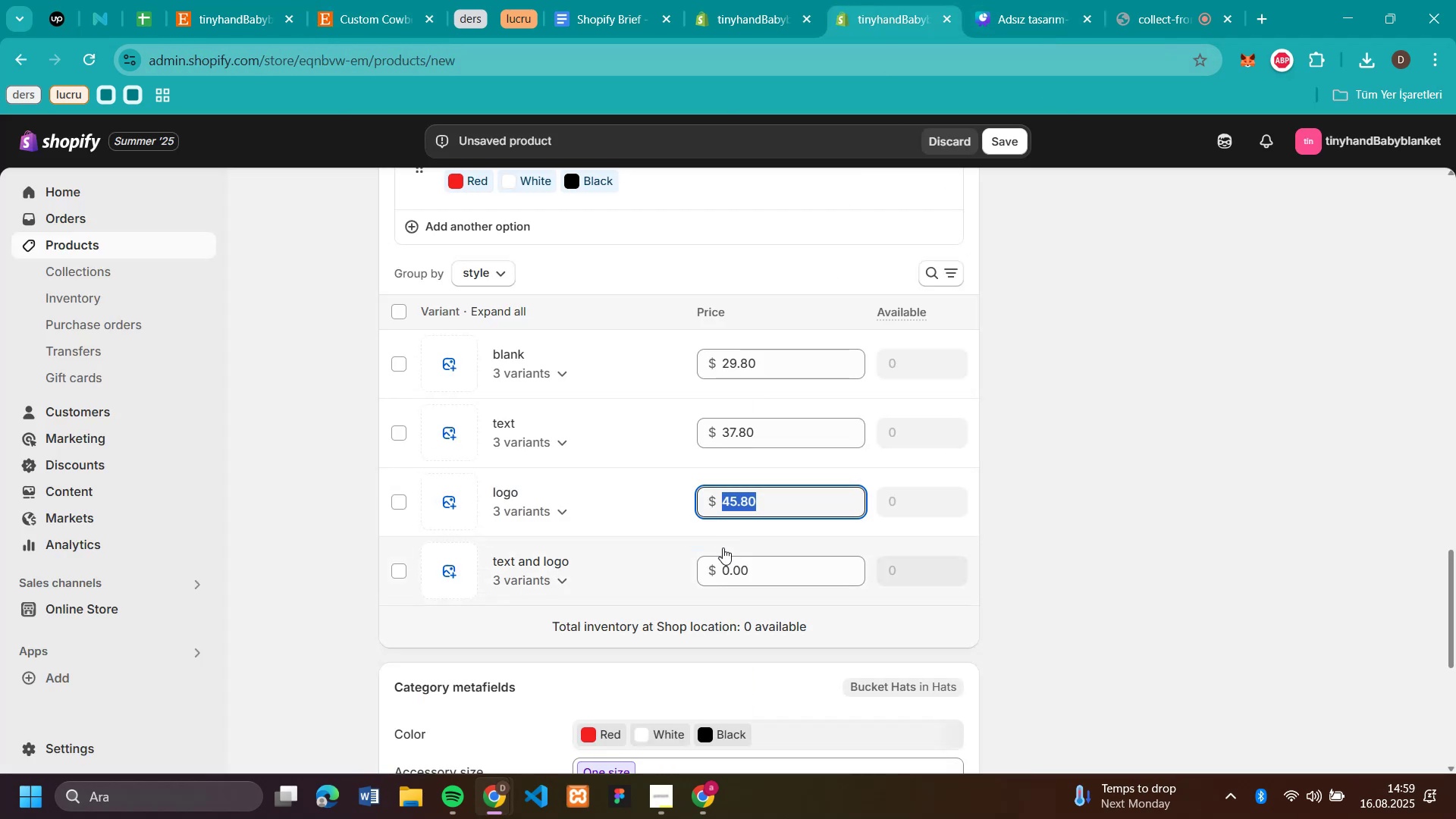 
left_click([723, 569])
 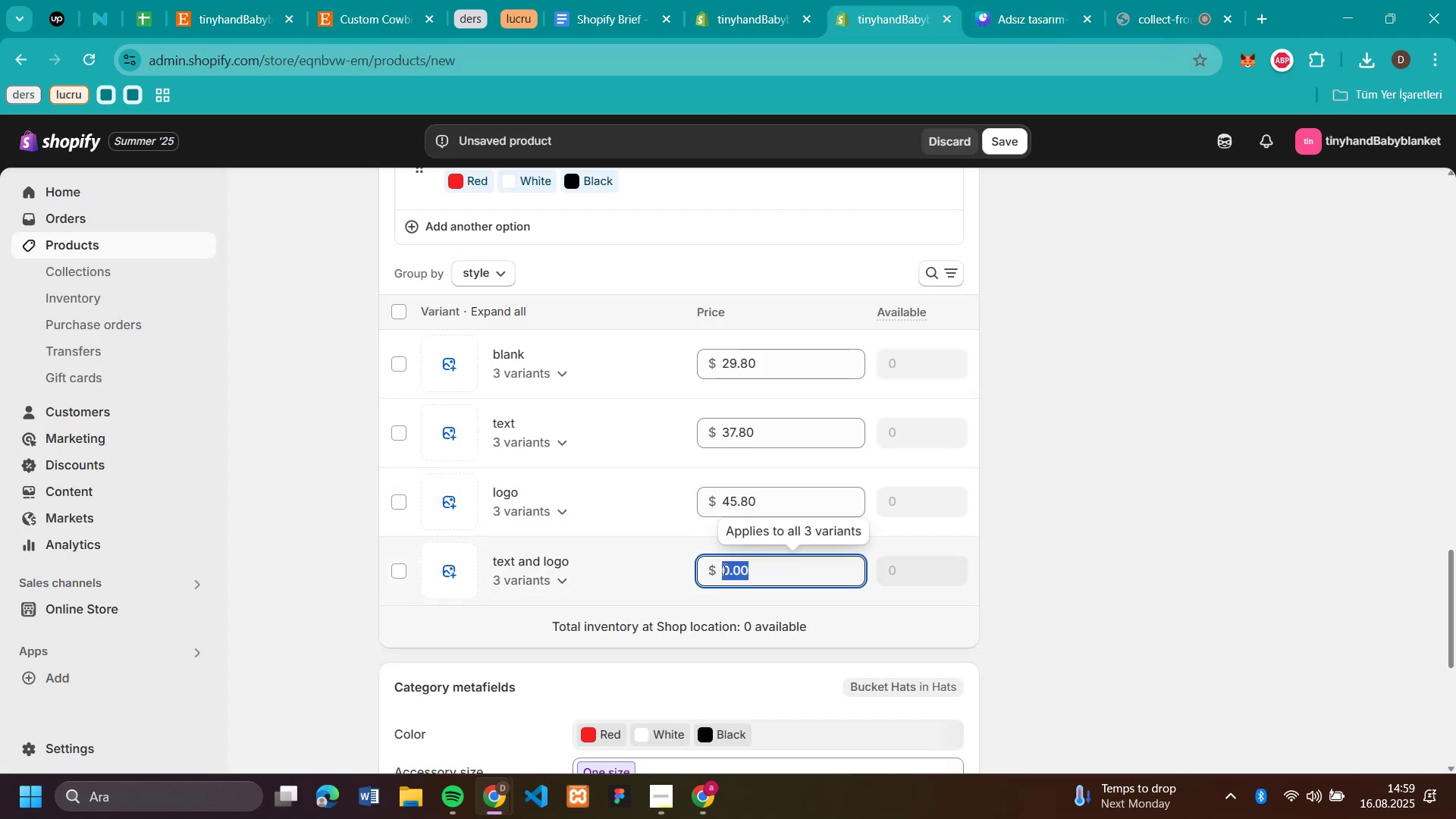 
key(Control+V)
 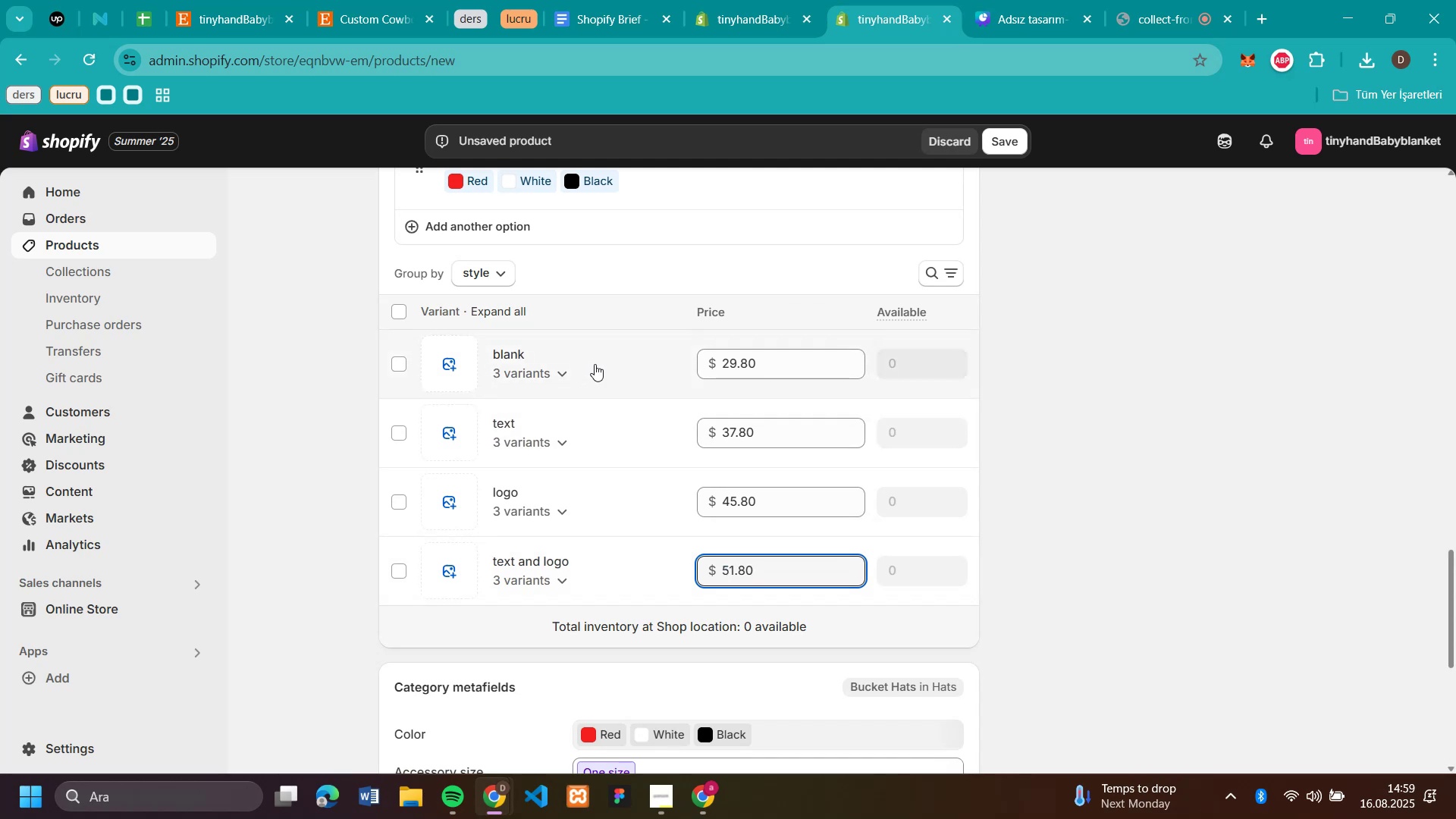 
left_click([560, 372])
 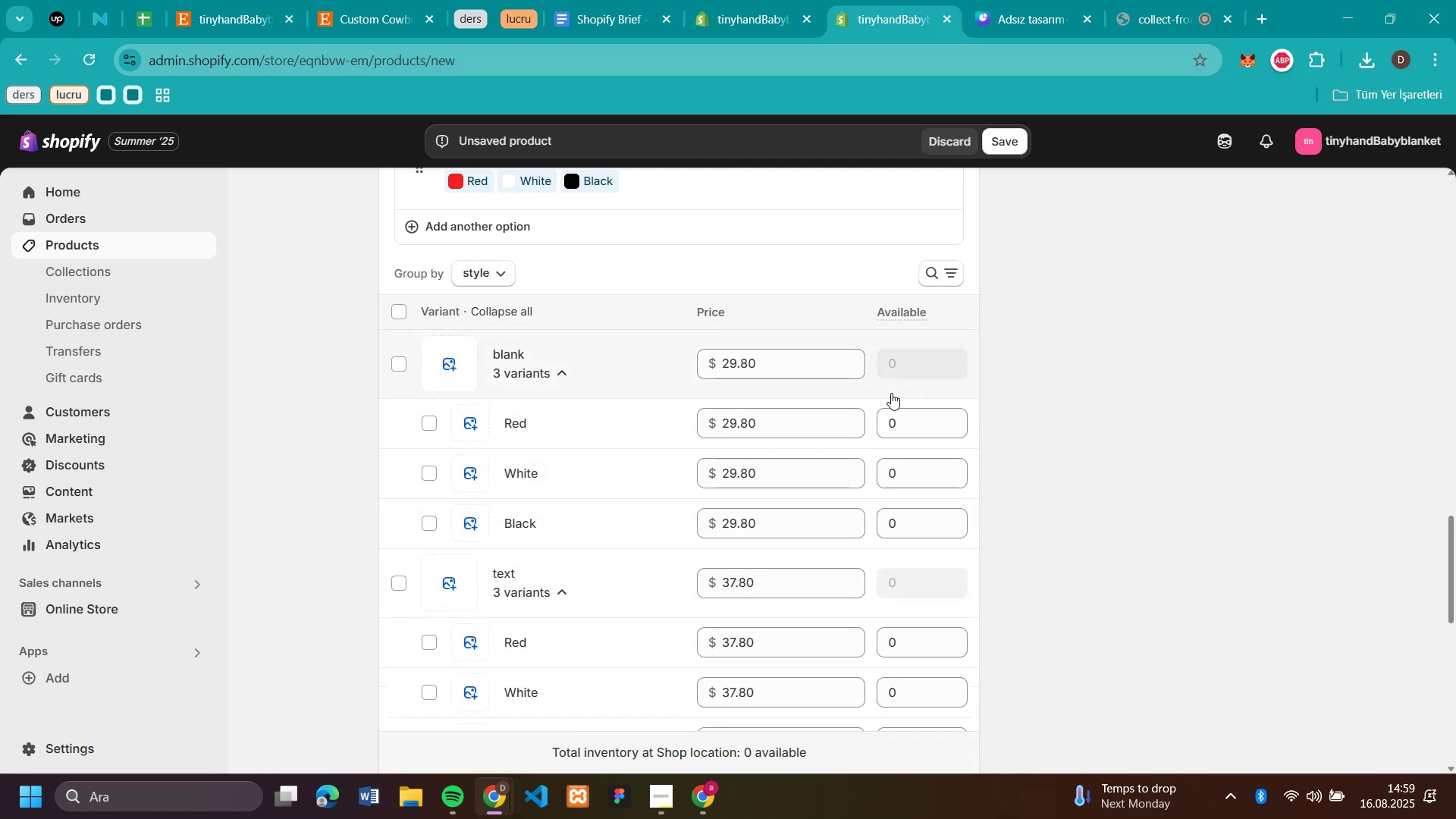 
scroll: coordinate [1250, 265], scroll_direction: down, amount: 2.0
 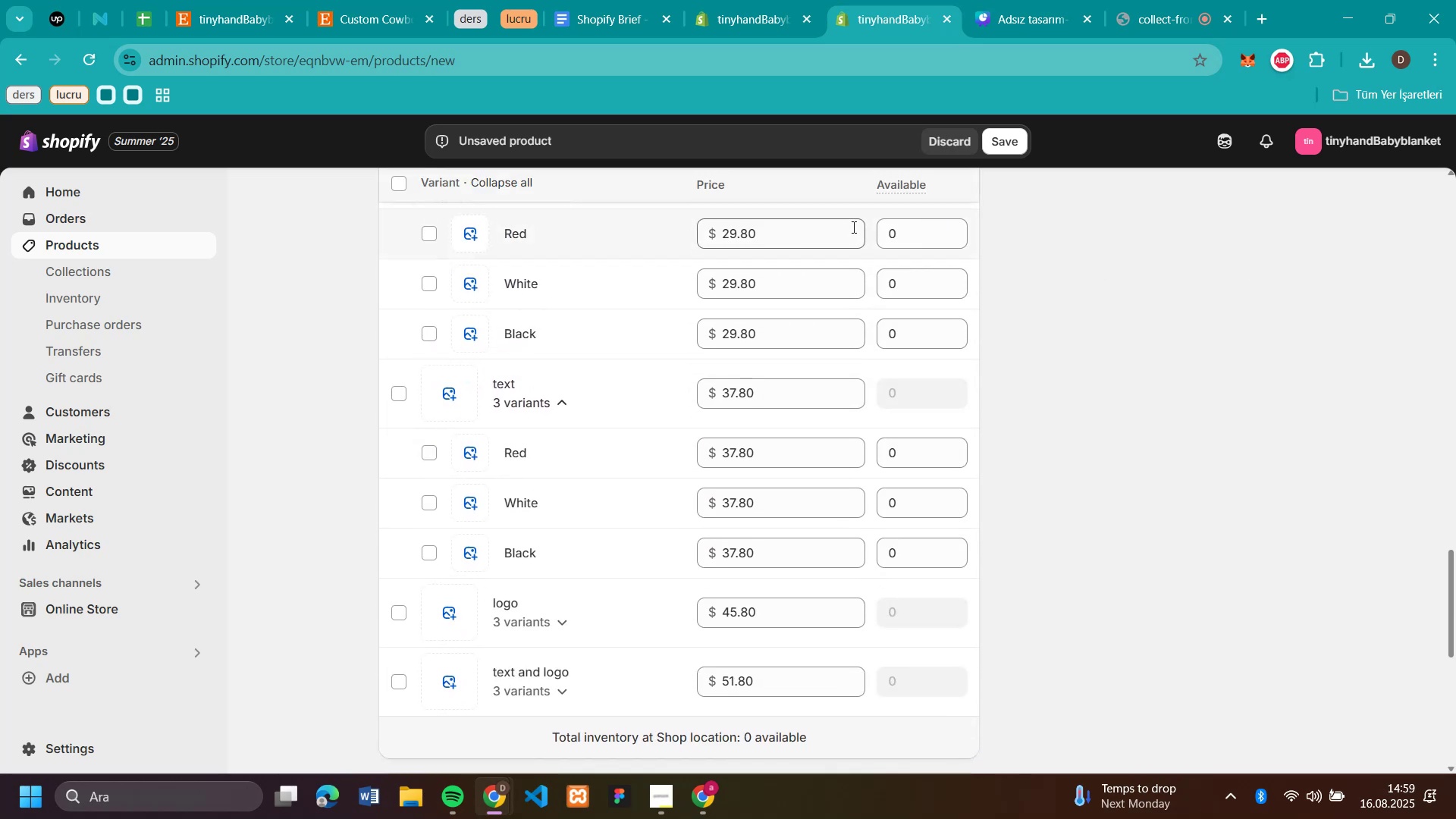 
left_click([886, 235])
 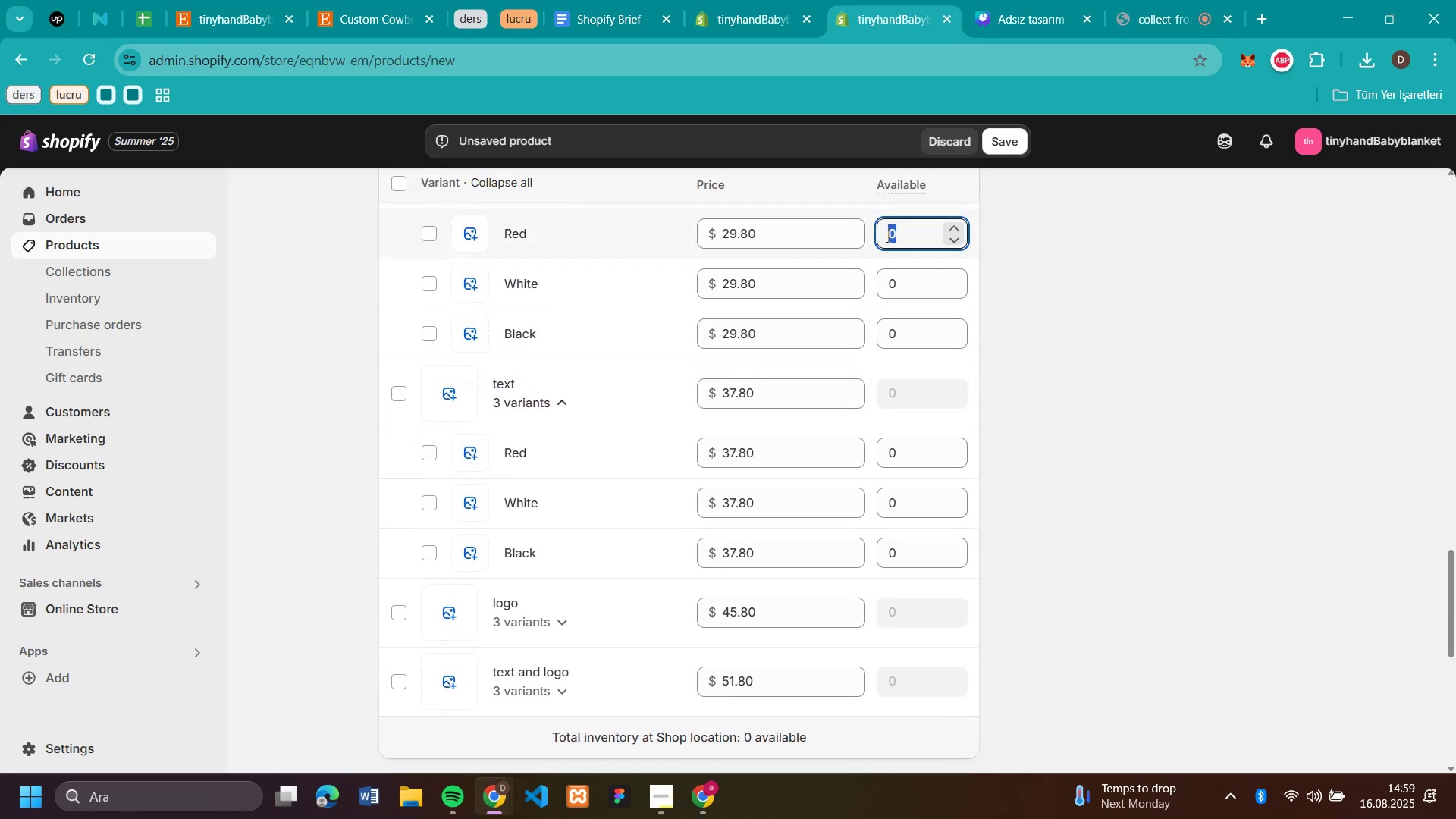 
type(50)
 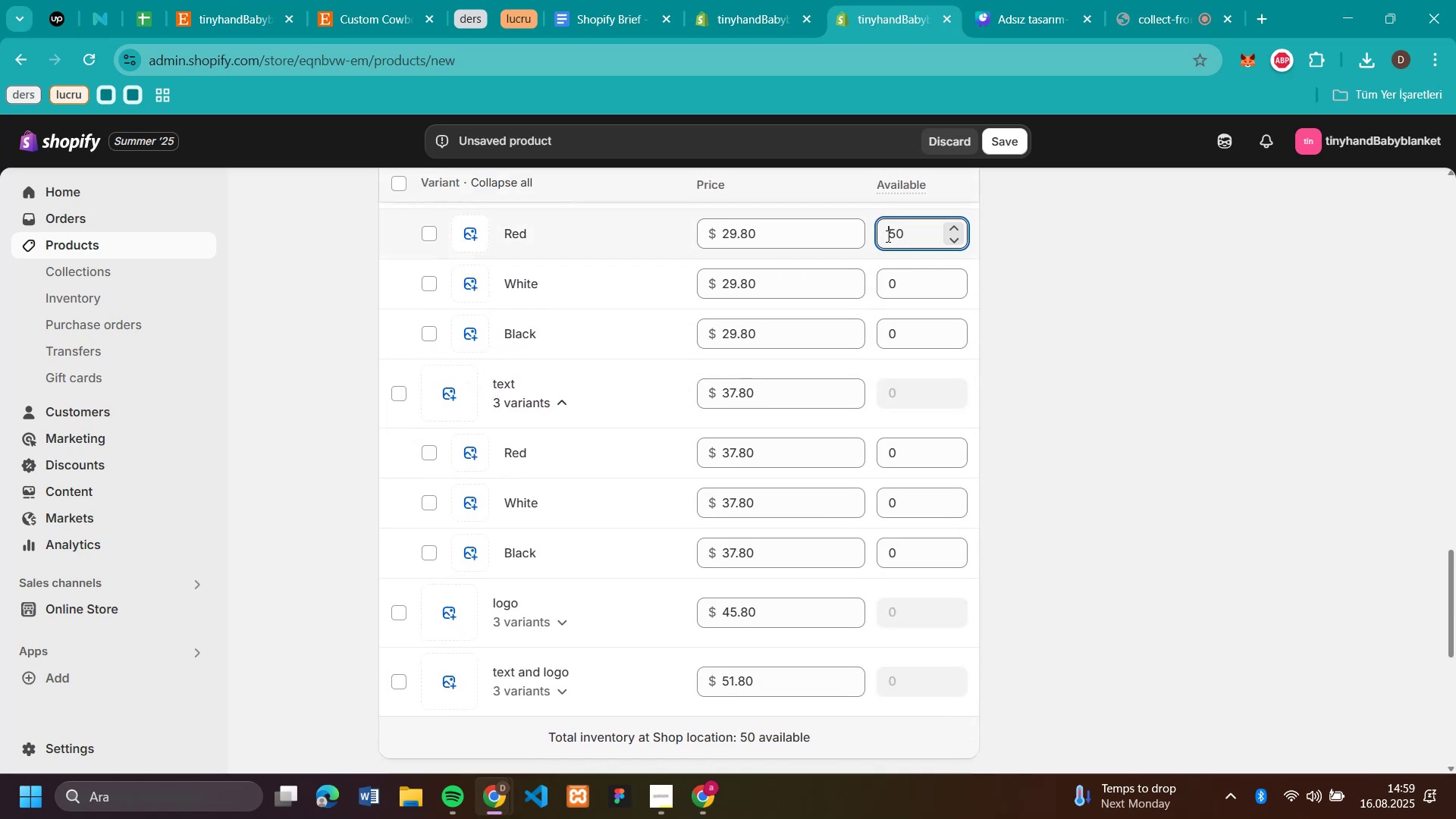 
double_click([886, 236])
 